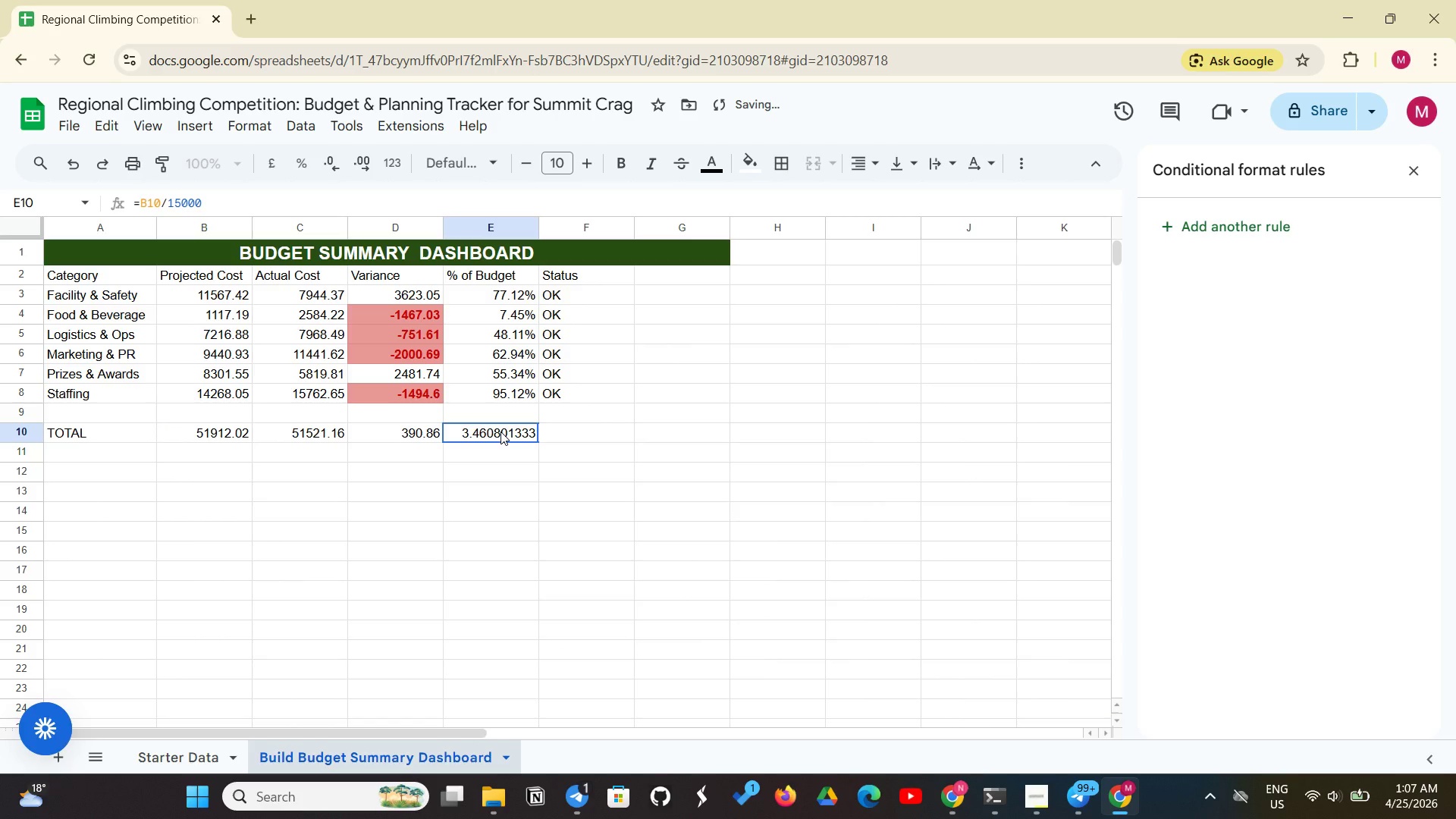 
left_click([242, 131])
 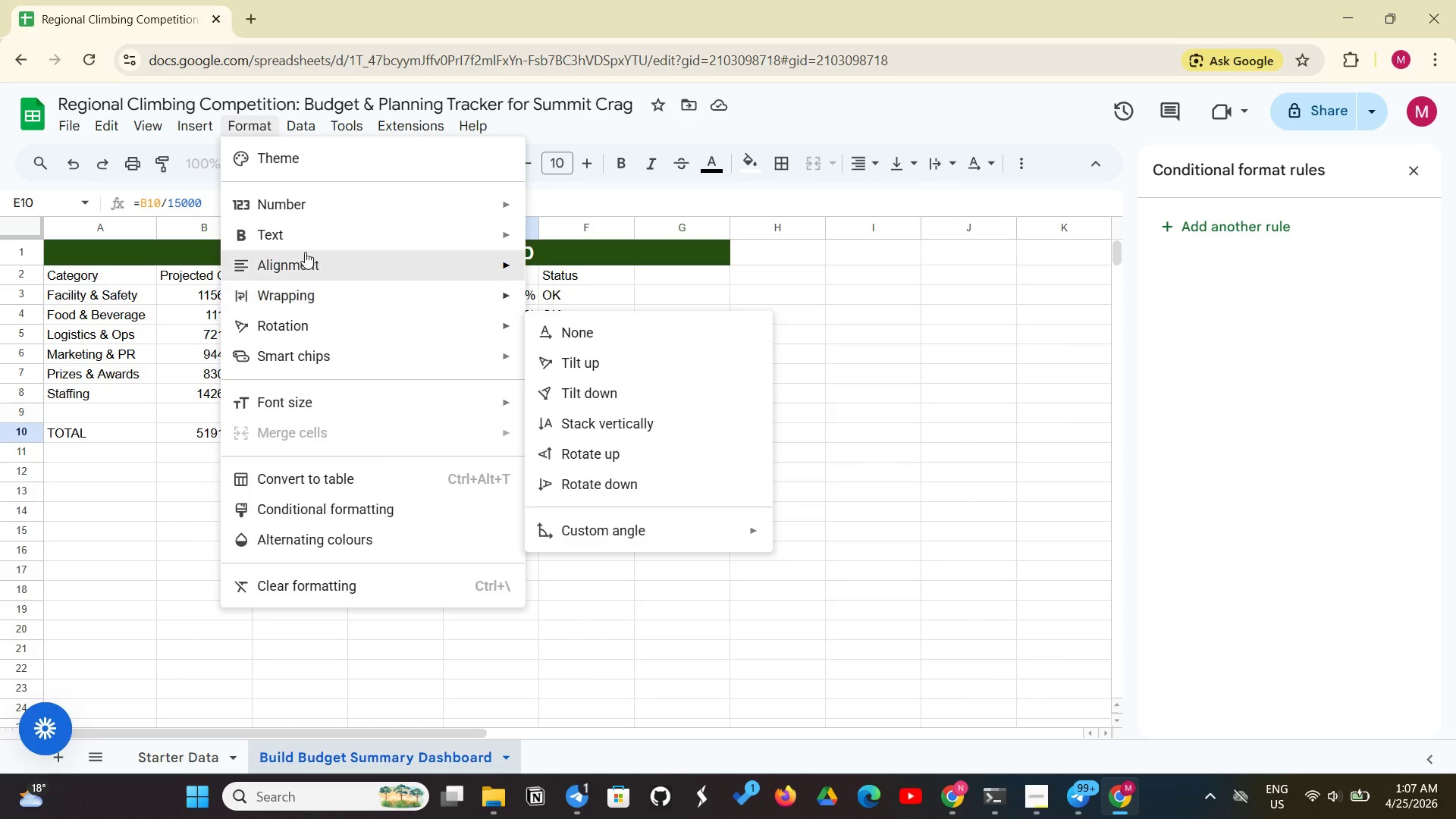 
left_click([323, 206])
 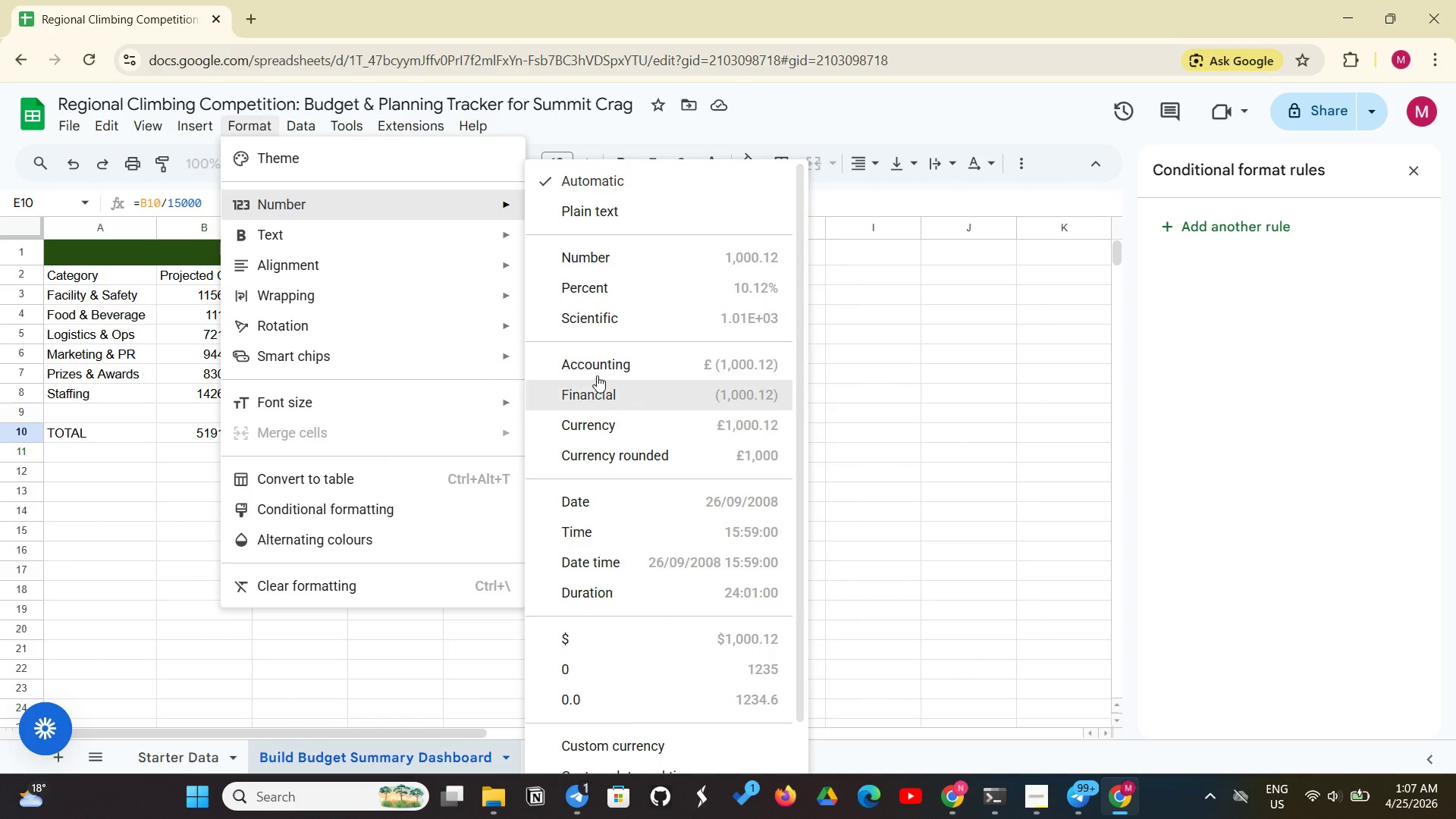 
left_click([648, 296])
 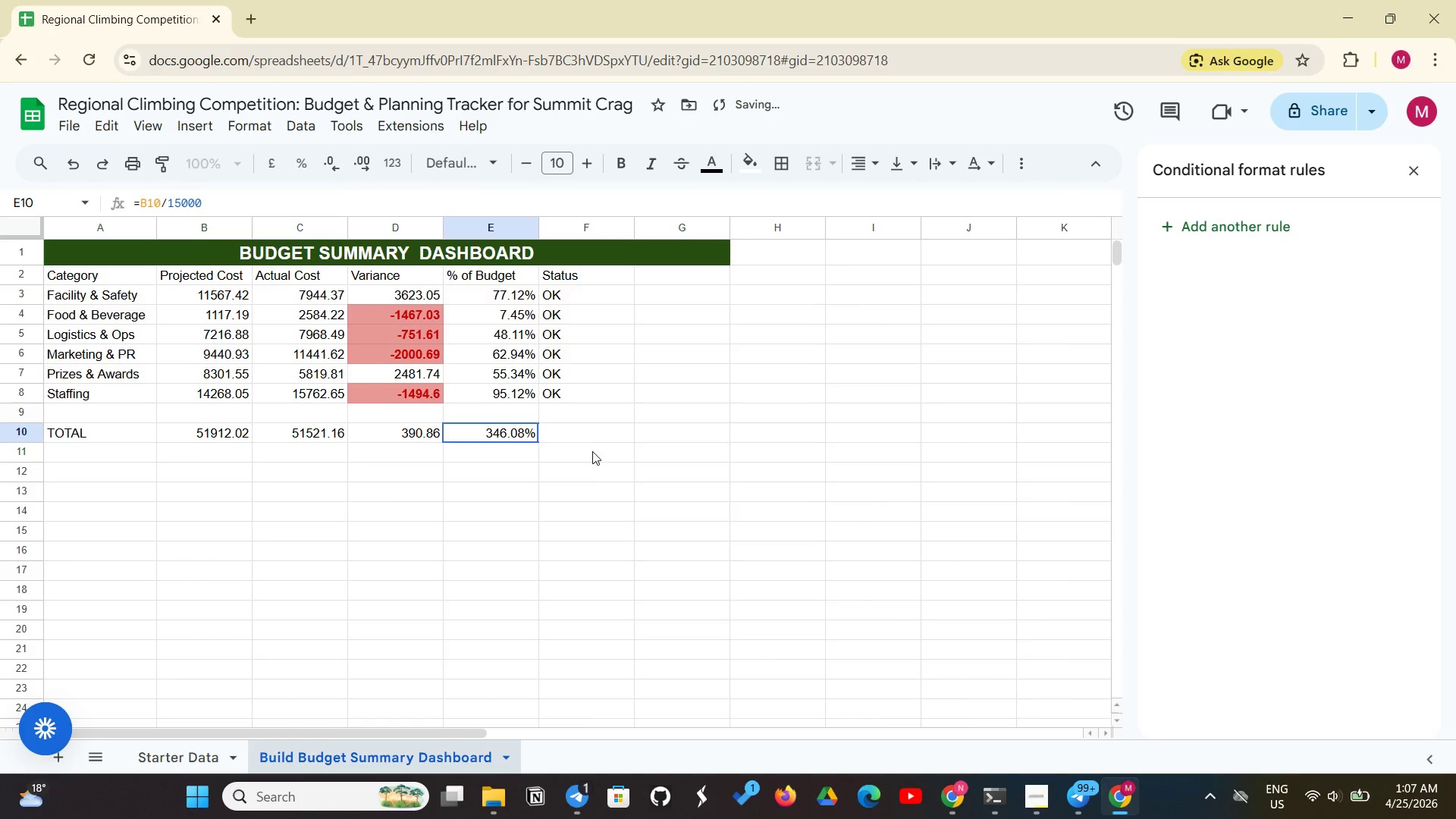 
left_click([600, 430])
 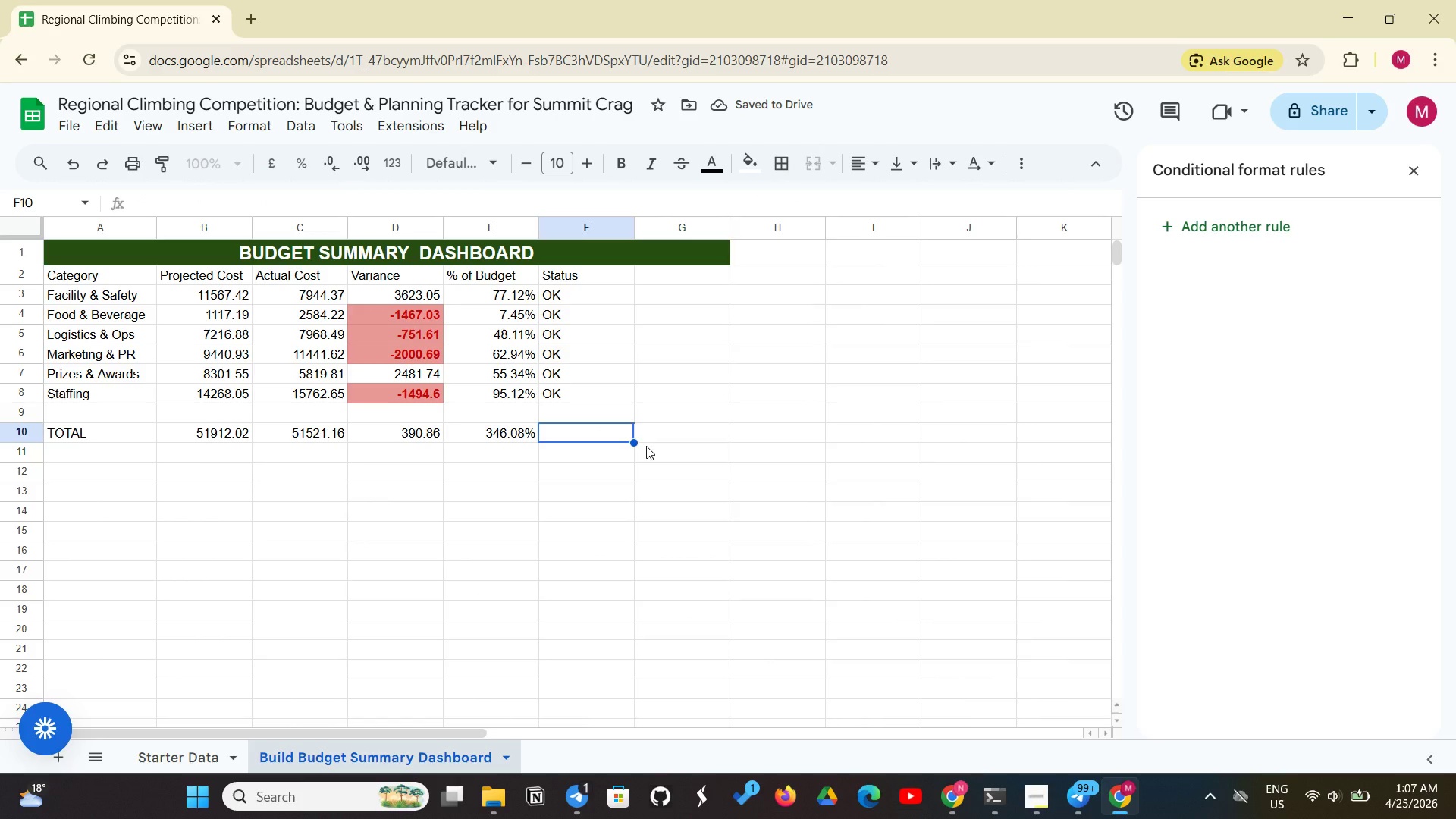 
wait(8.0)
 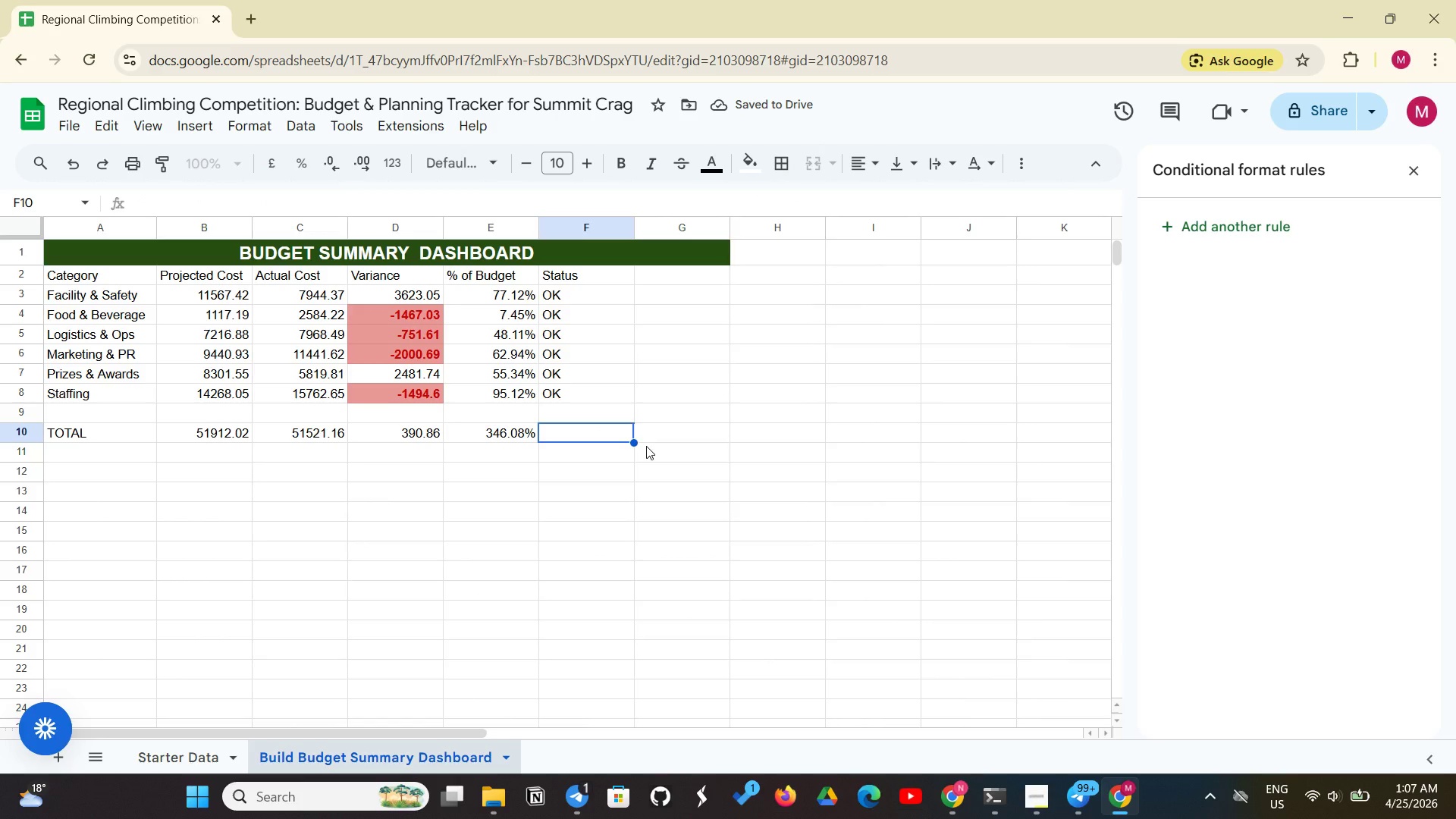 
type(=IF()
 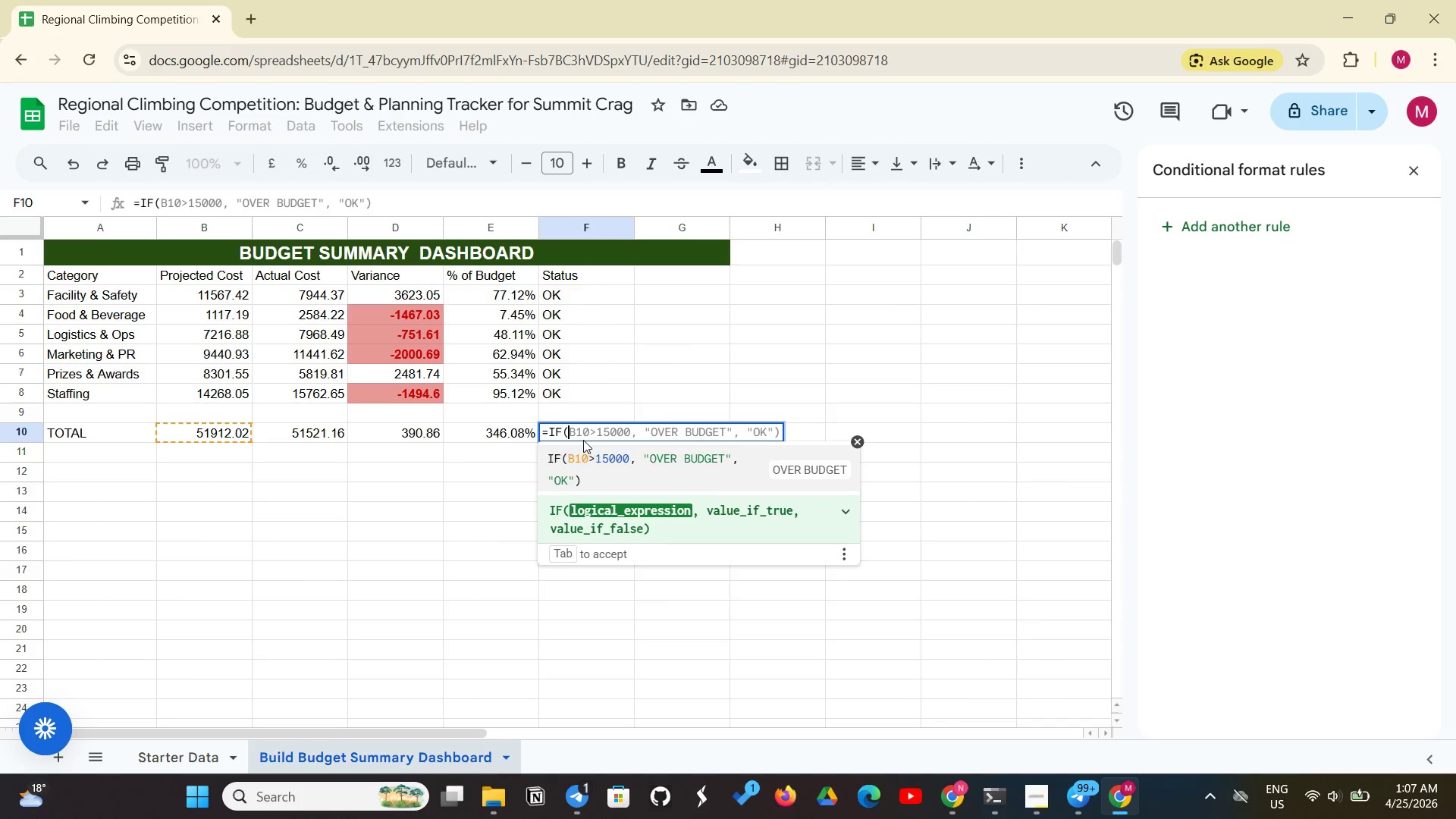 
left_click([582, 462])
 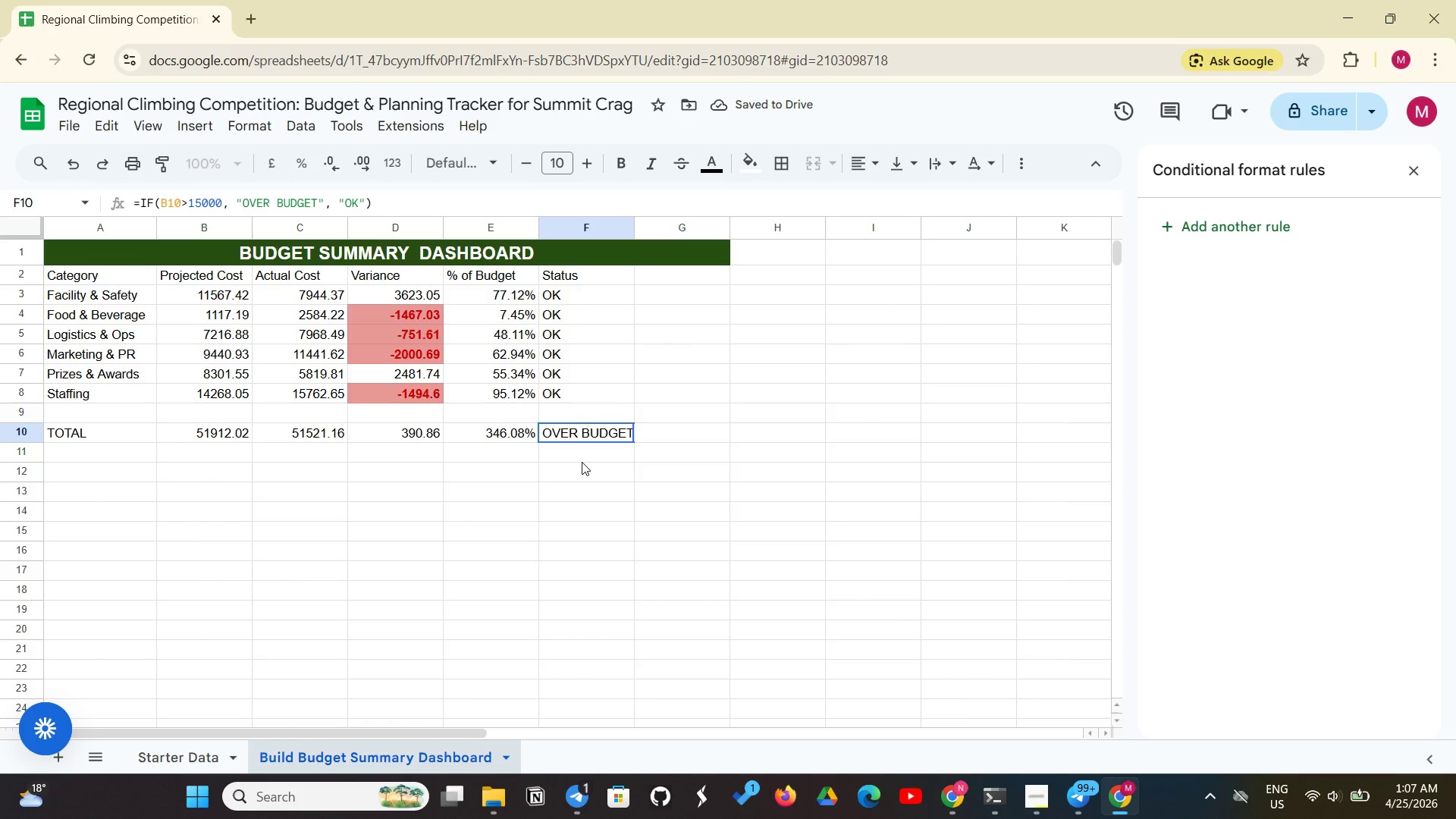 
left_click([582, 462])
 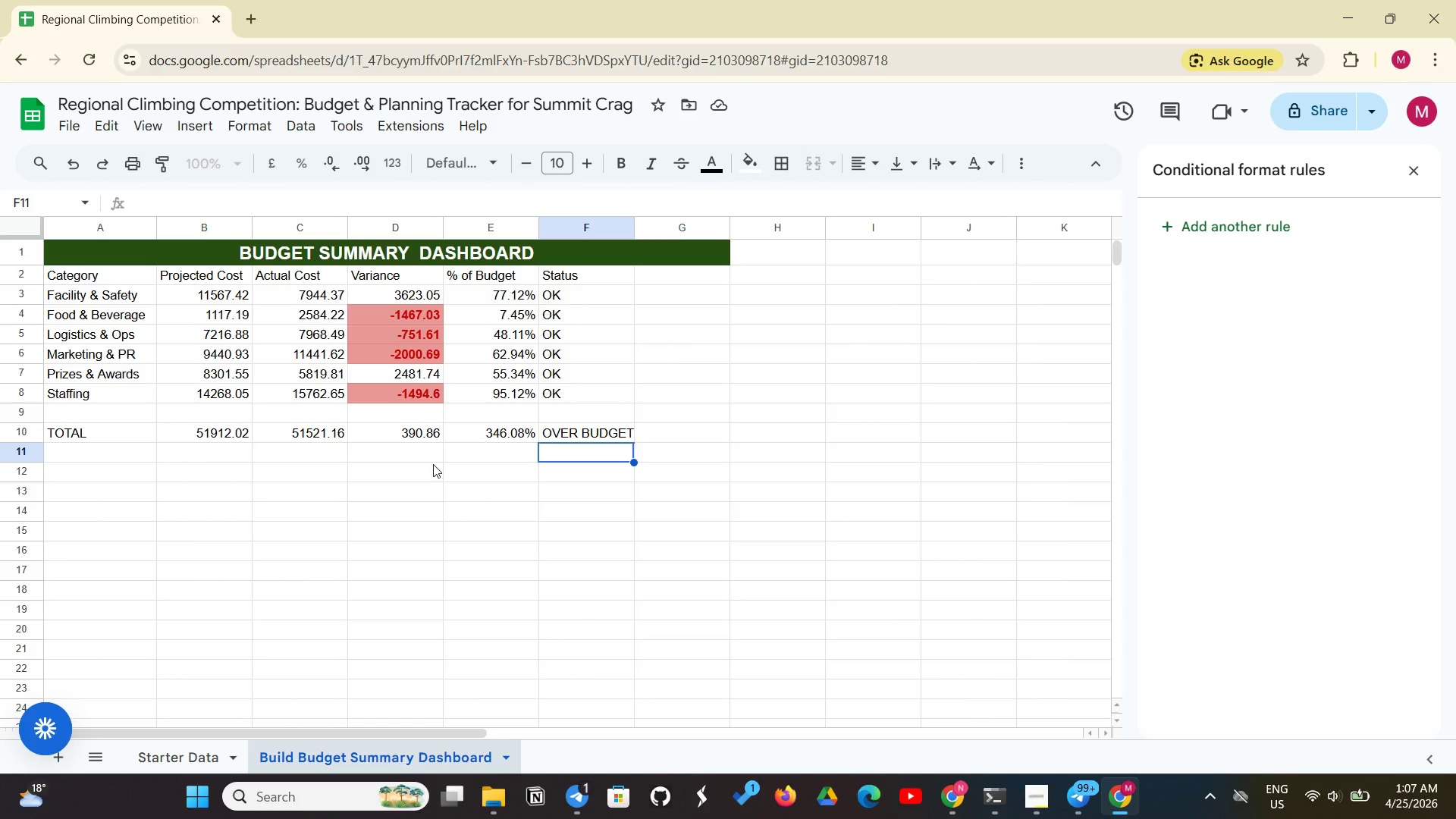 
left_click([433, 464])
 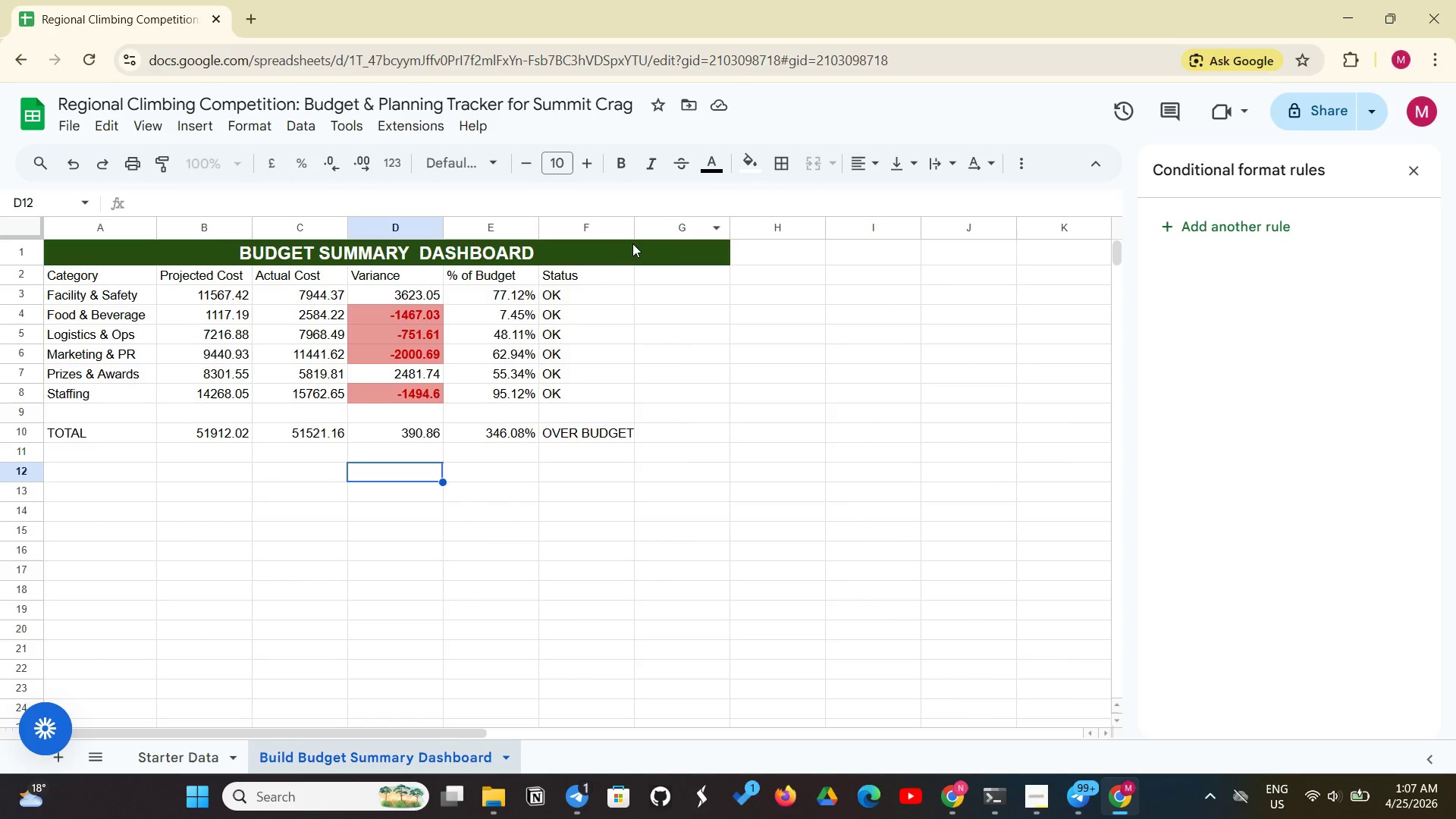 
wait(6.39)
 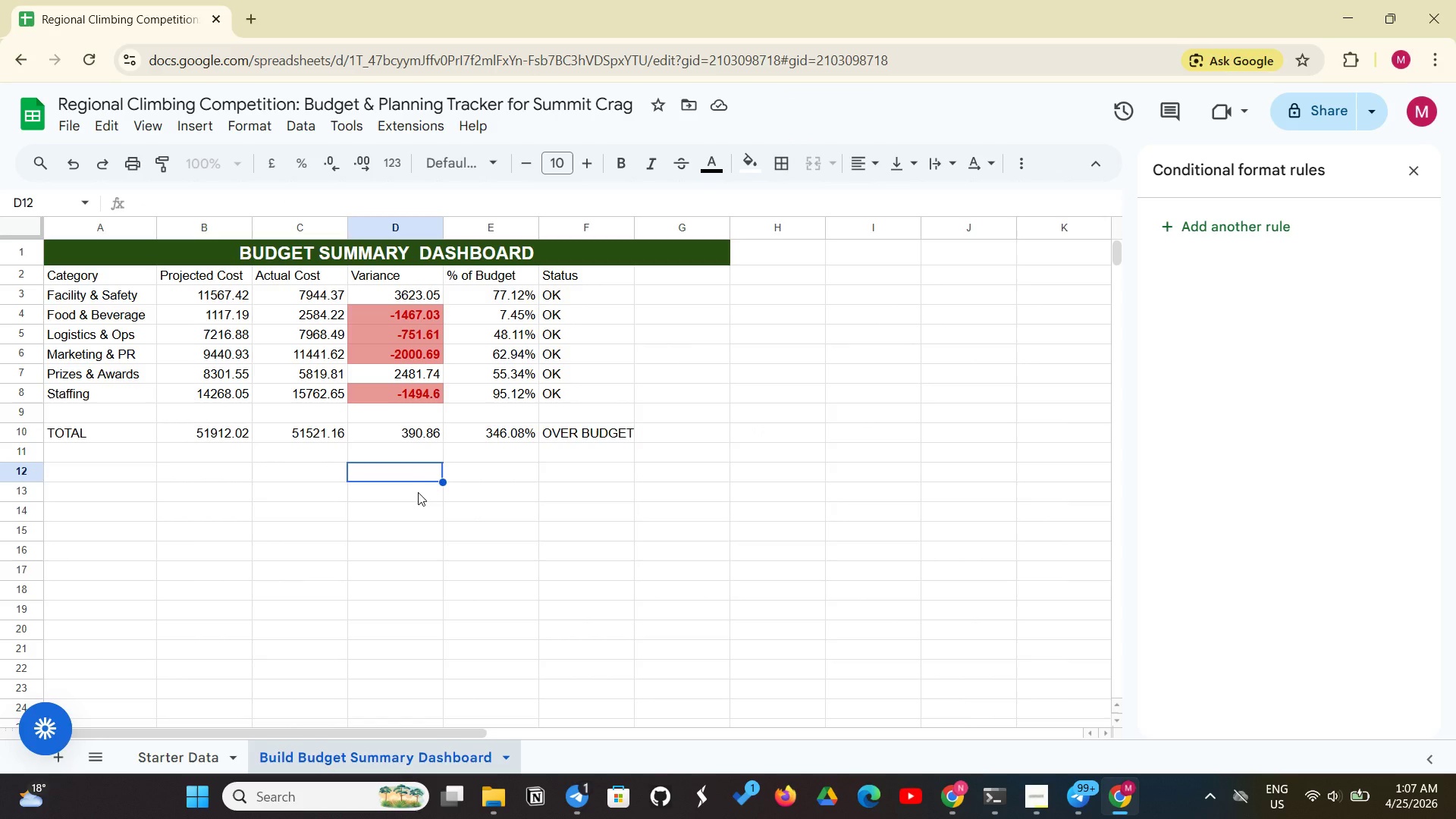 
left_click_drag(start_coordinate=[634, 228], to_coordinate=[646, 217])
 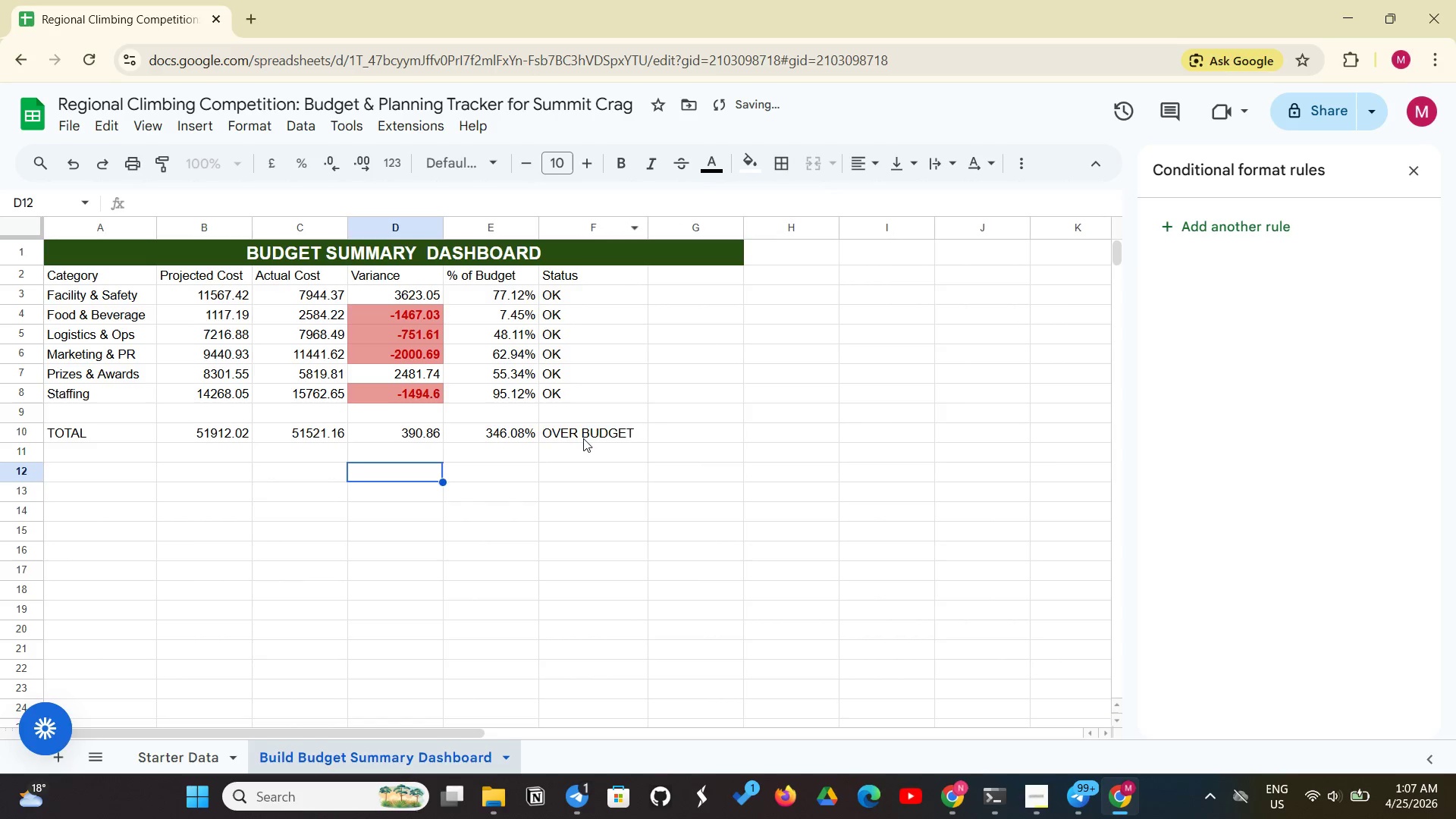 
left_click([583, 440])
 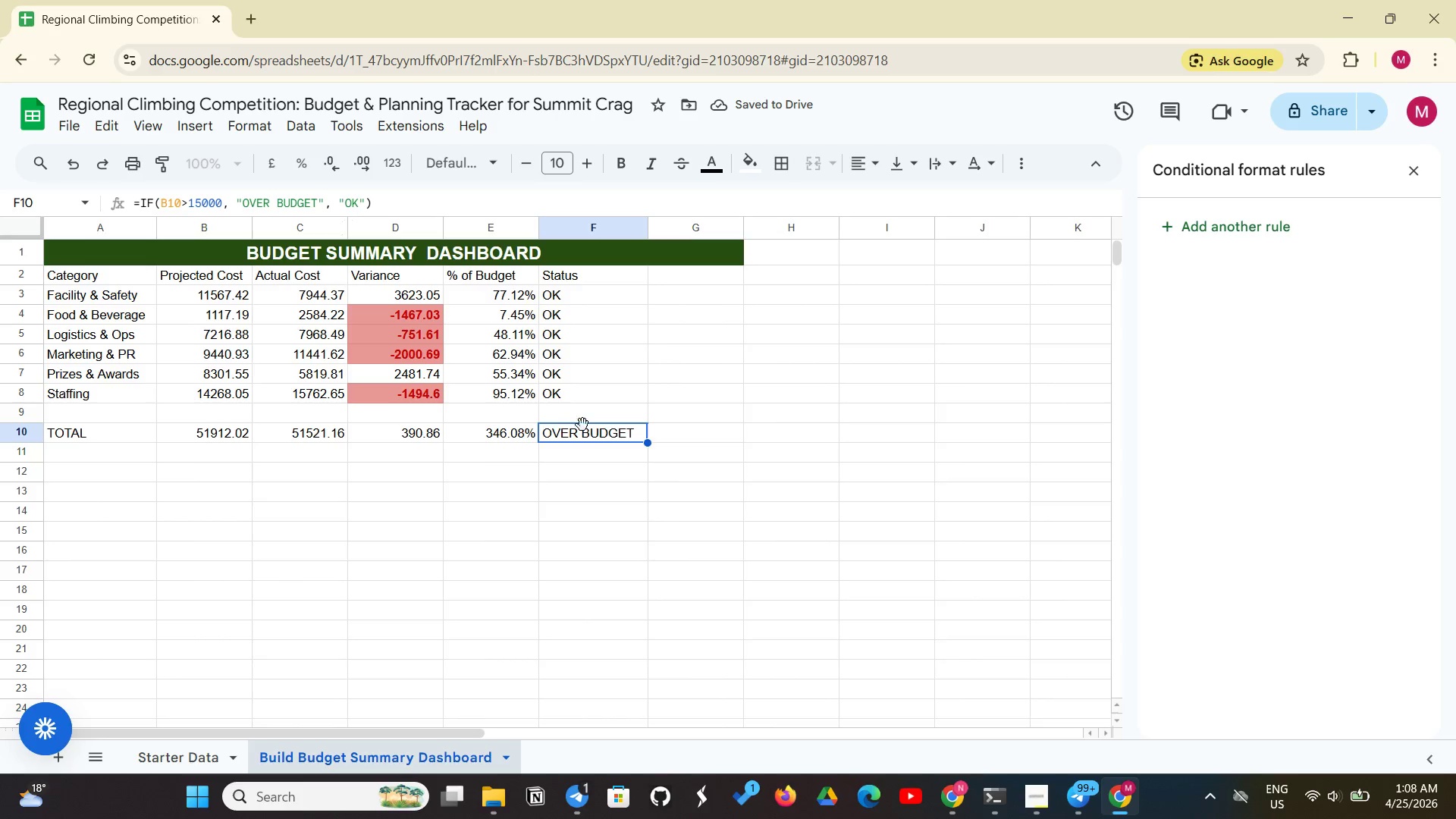 
left_click([578, 427])
 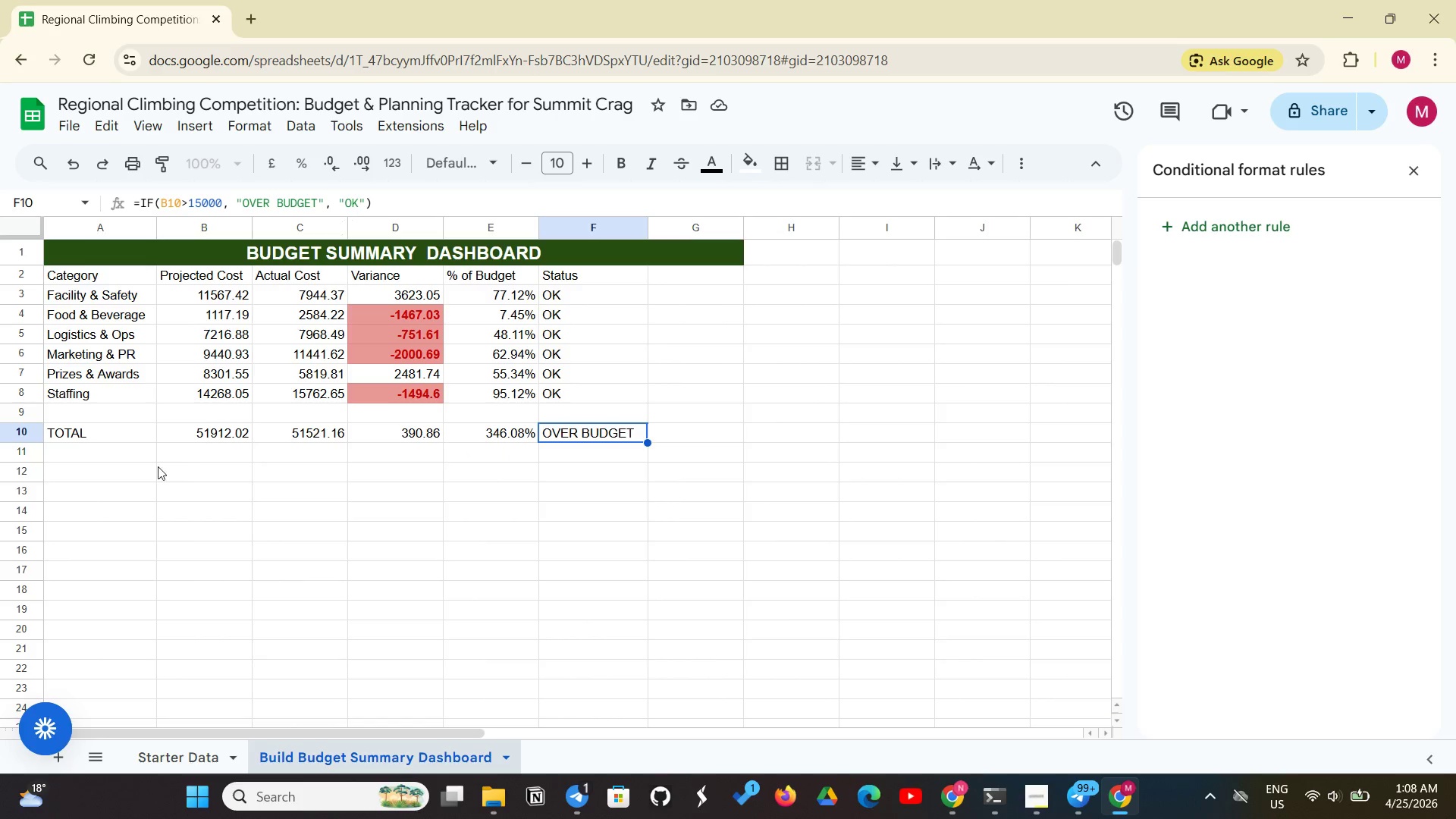 
left_click([115, 458])
 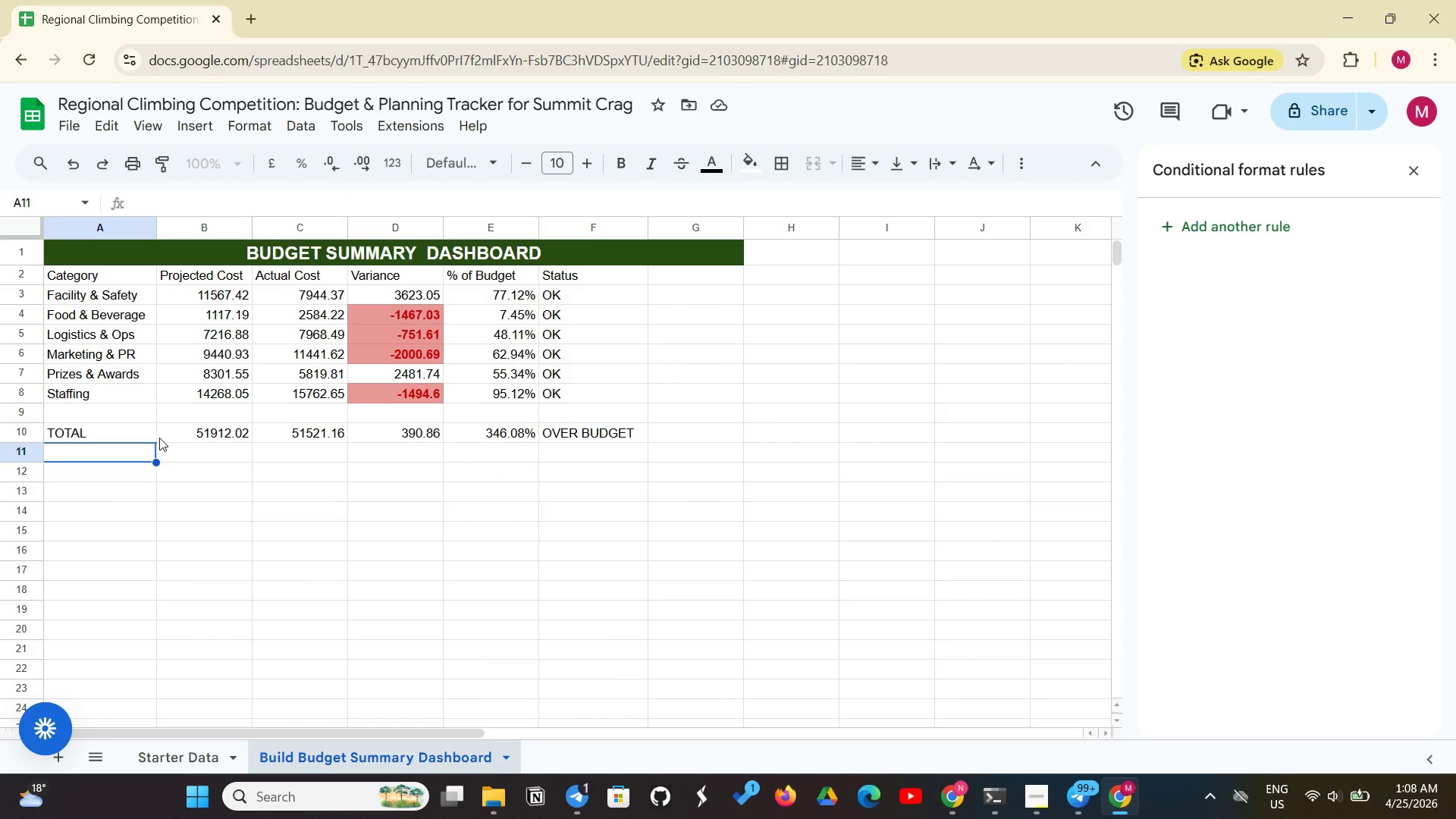 
wait(21.03)
 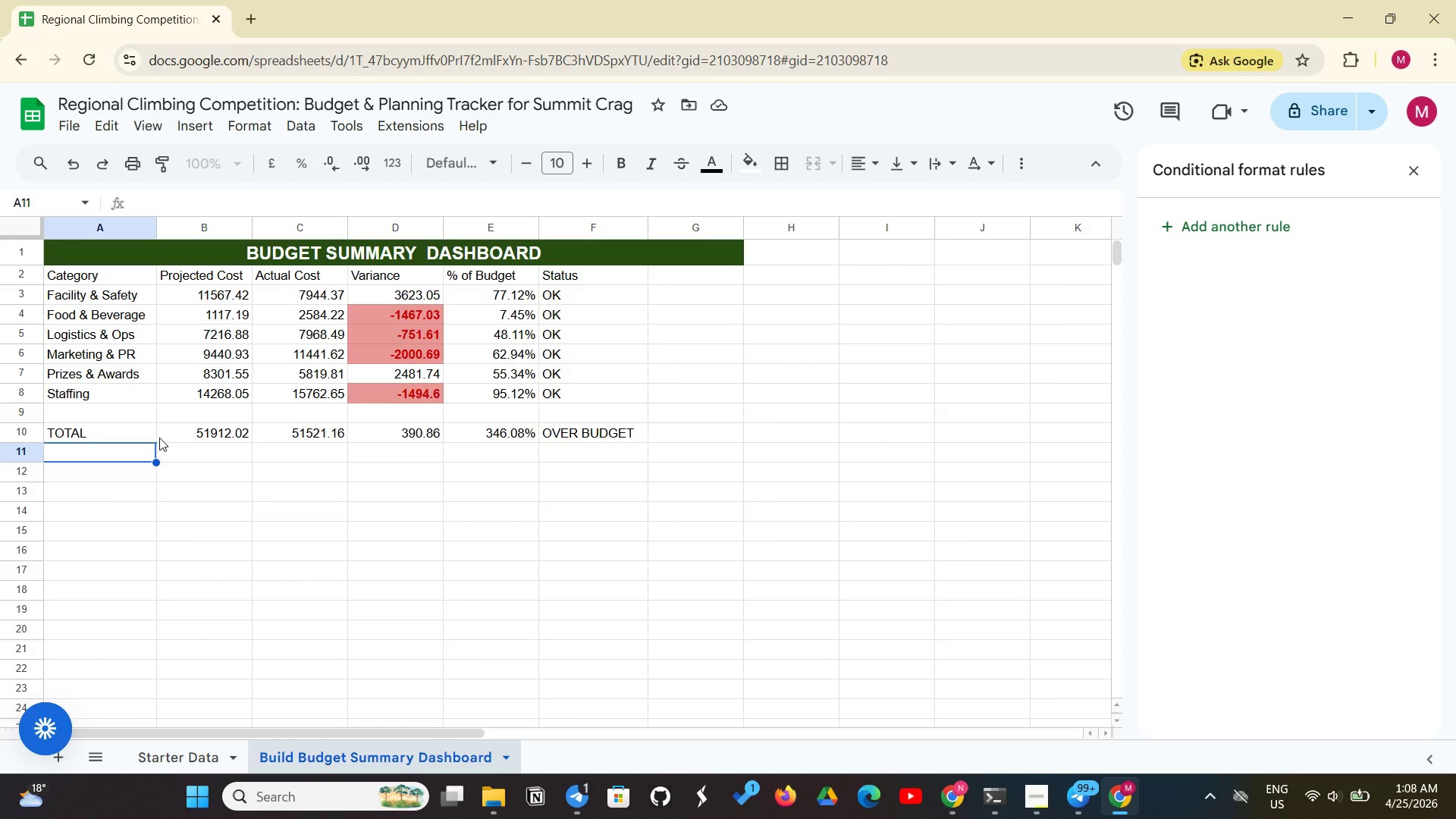 
left_click([118, 469])
 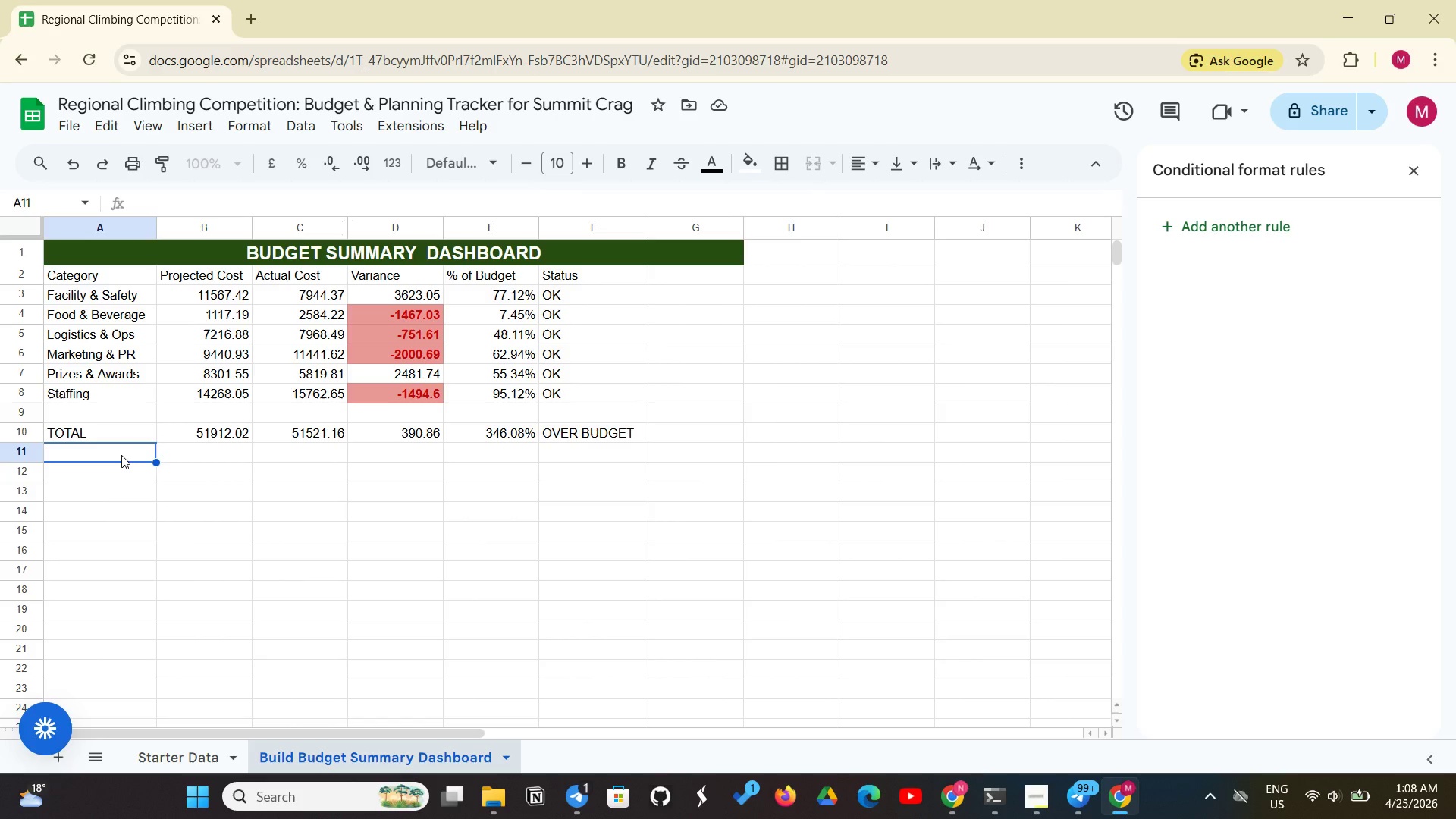 
wait(23.19)
 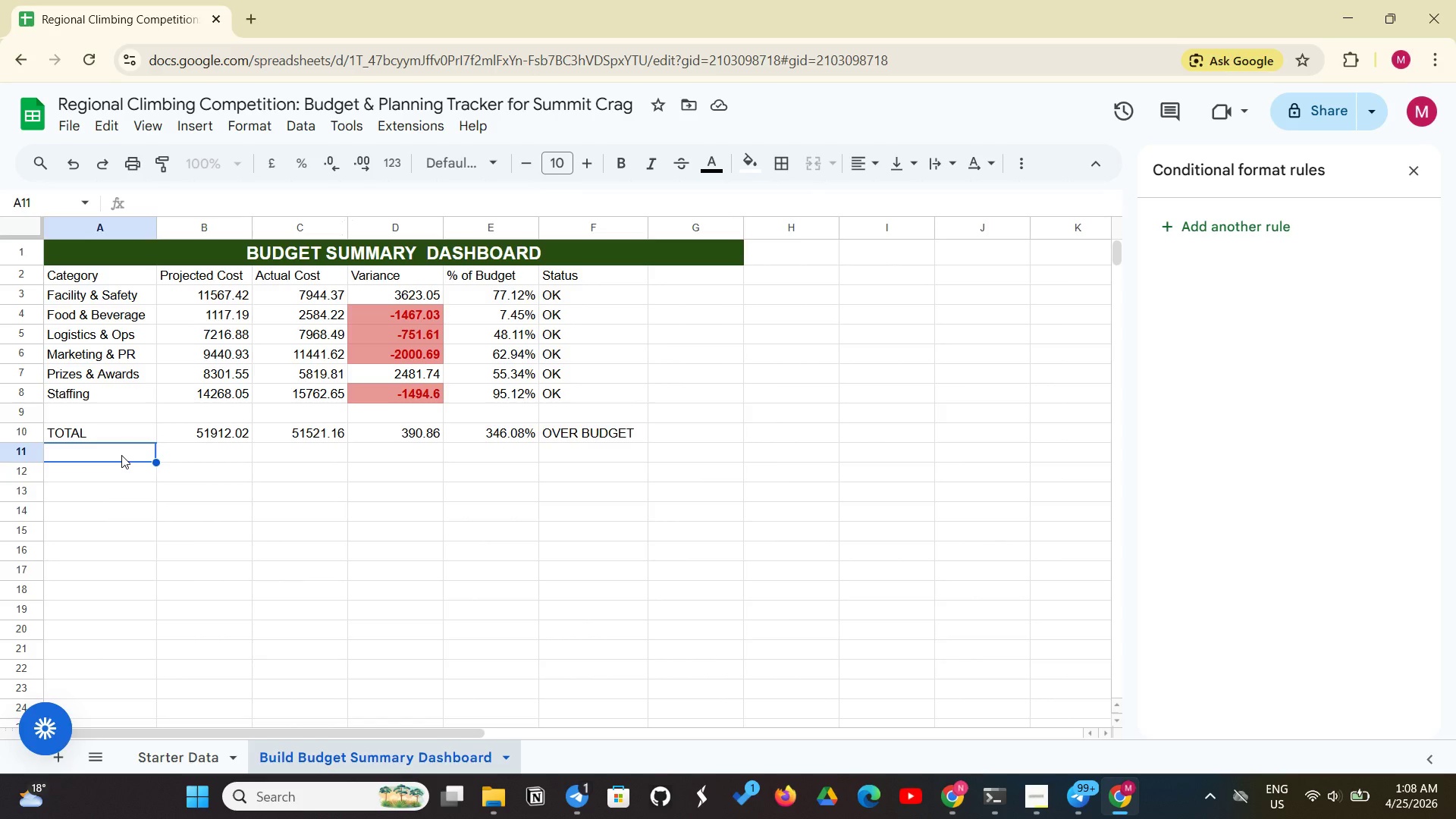 
type(Week)
 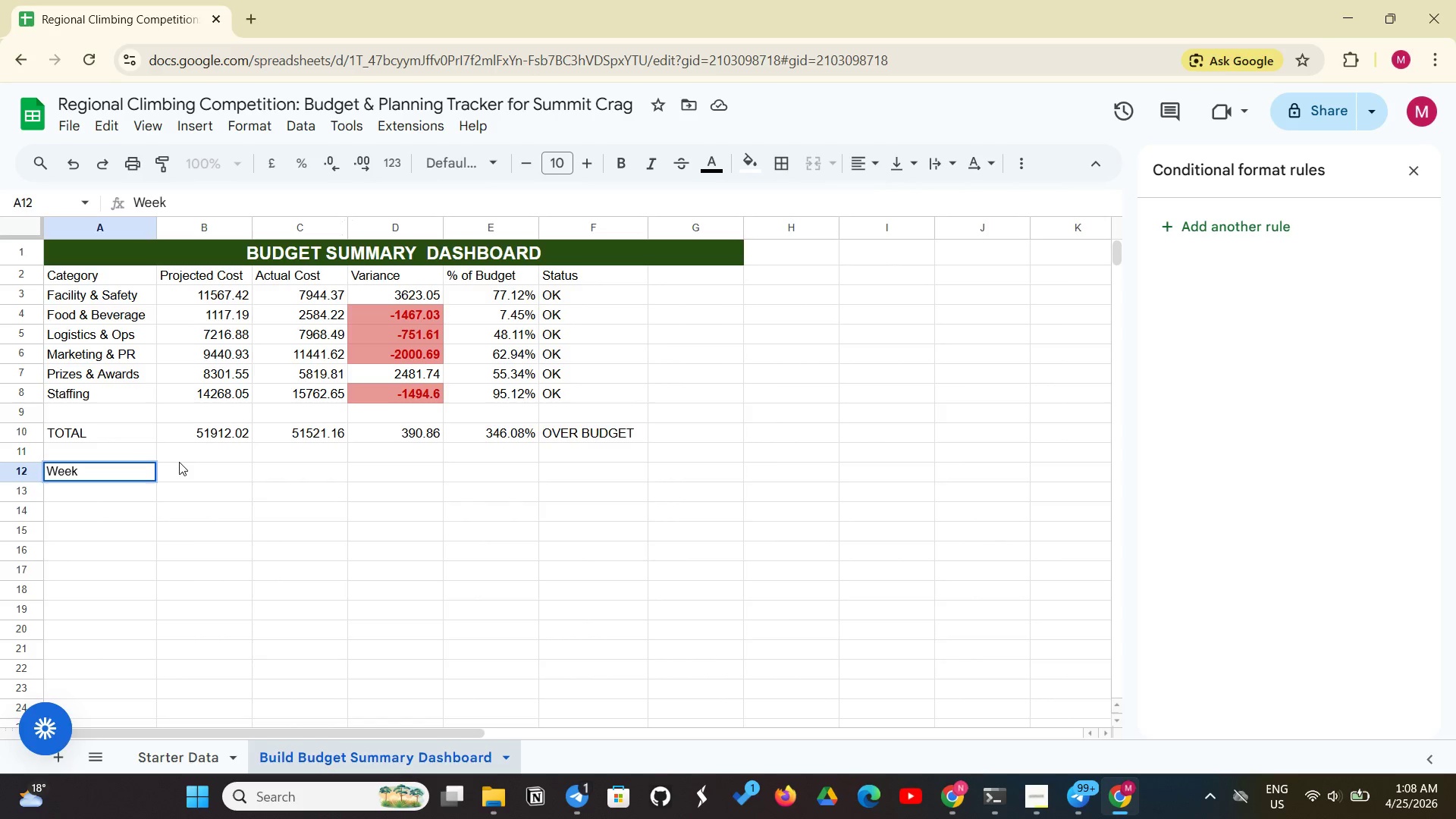 
left_click([183, 474])
 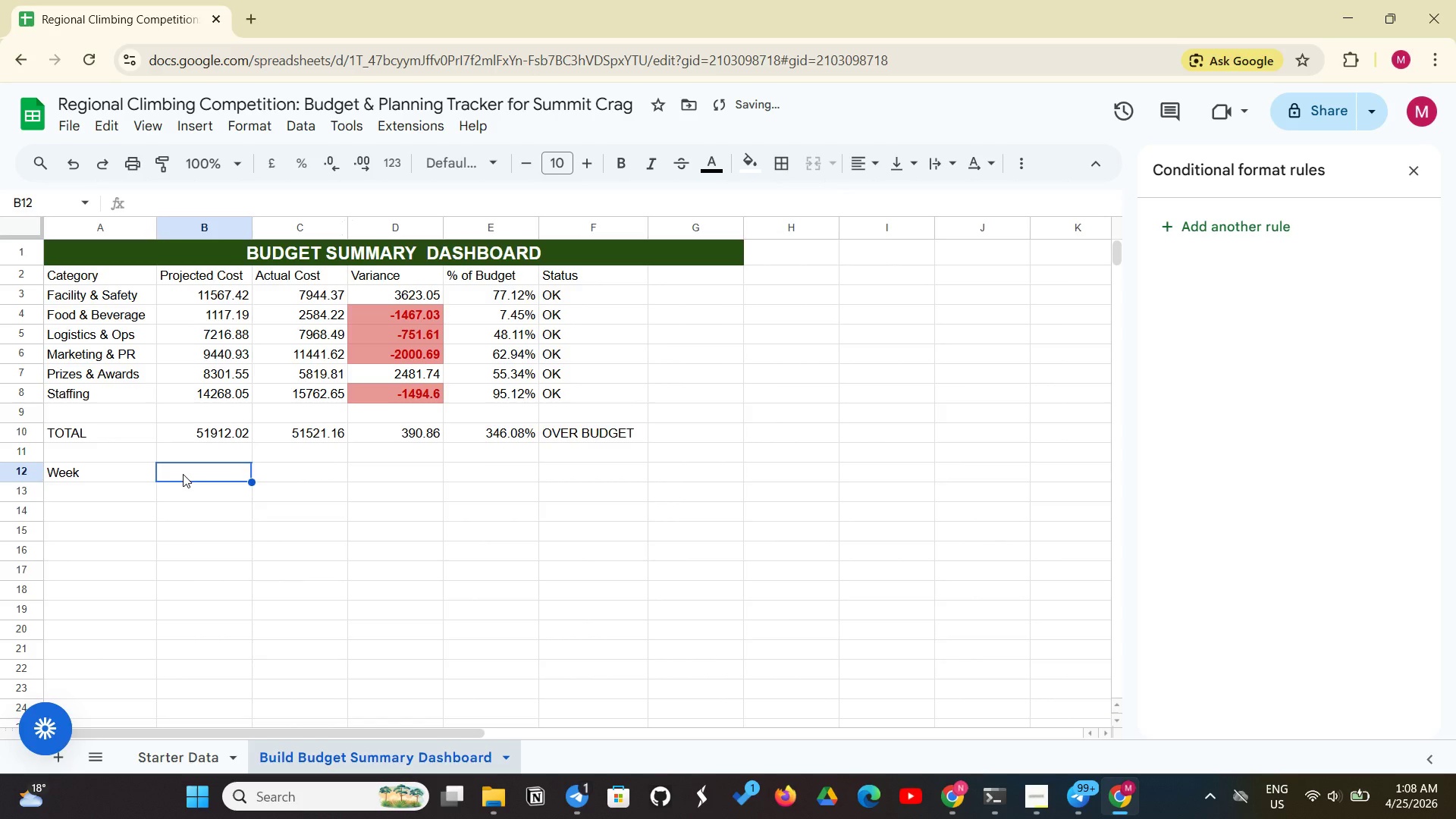 
type(Week Ending)
 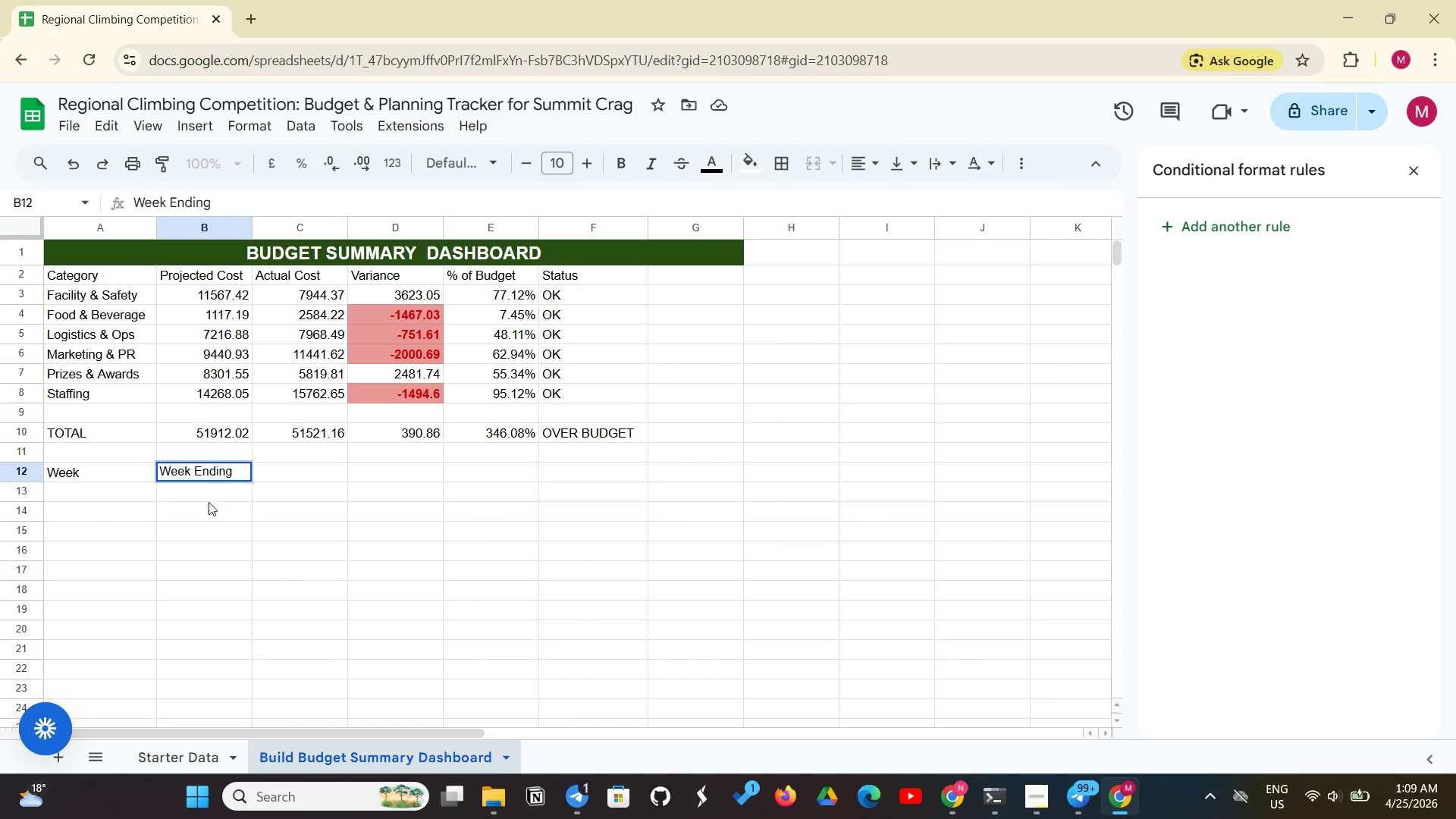 
left_click([284, 474])
 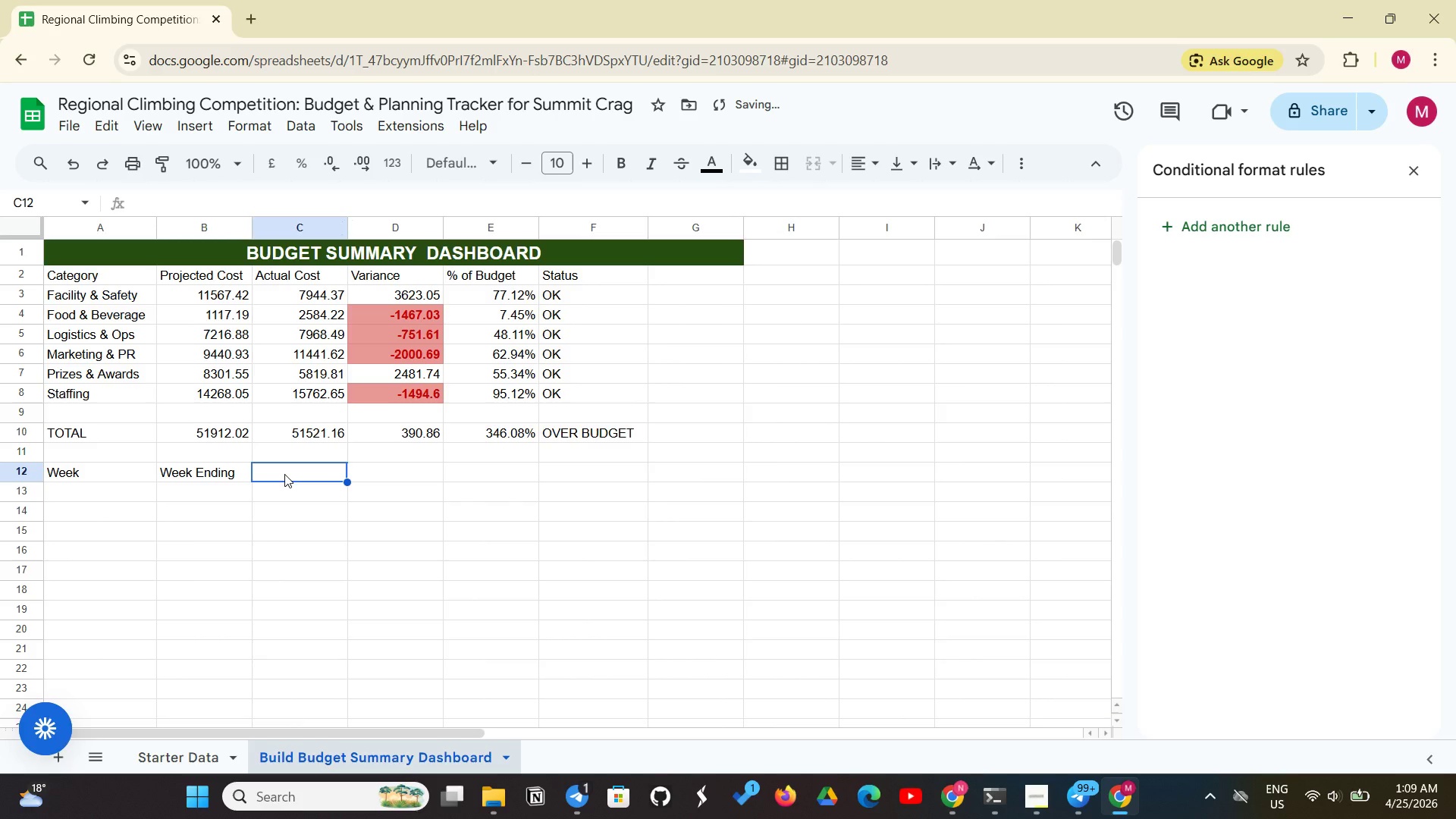 
type(Cum)
 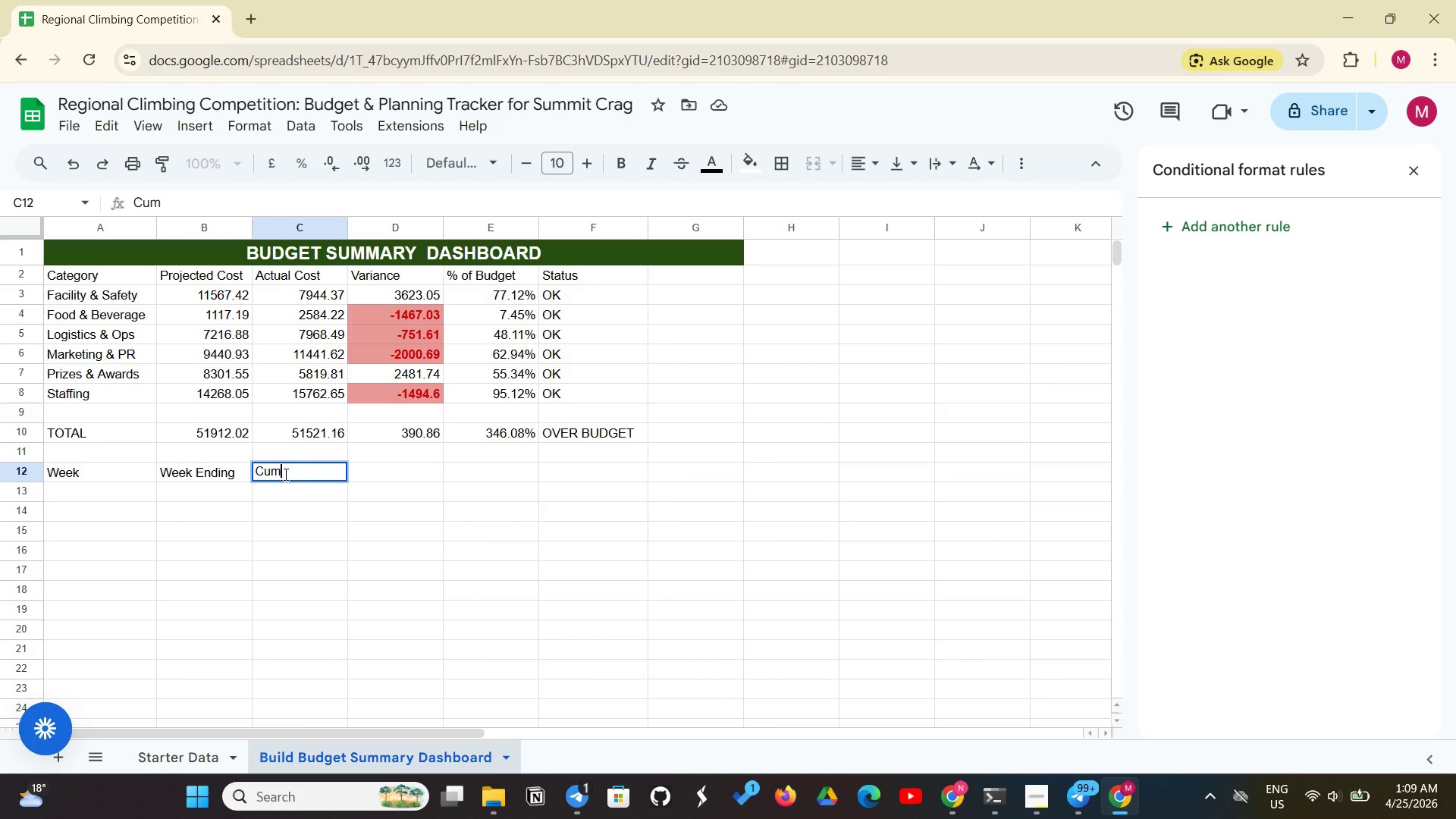 
wait(8.41)
 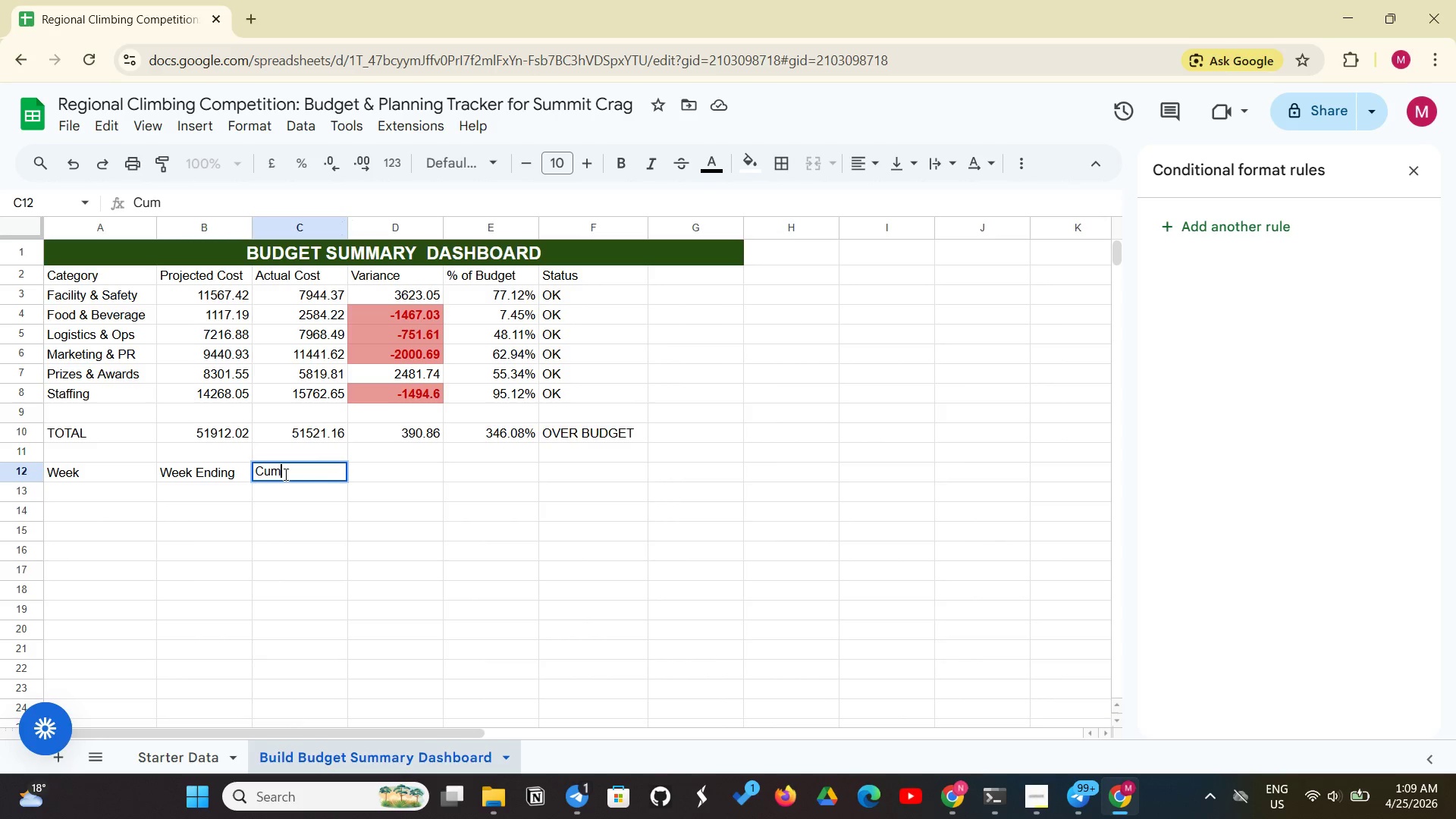 
type(ulative Actual Spend)
 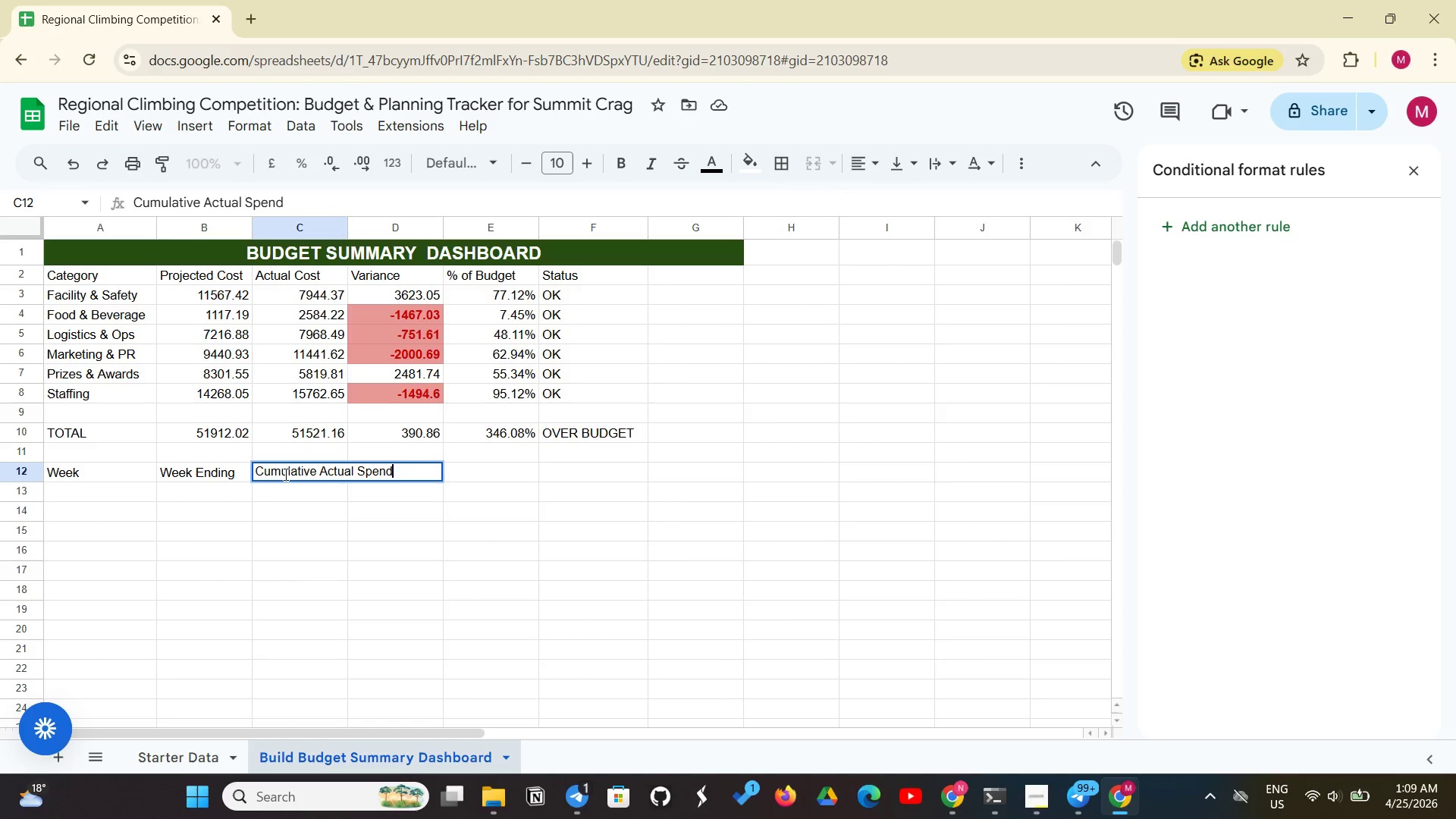 
key(Enter)
 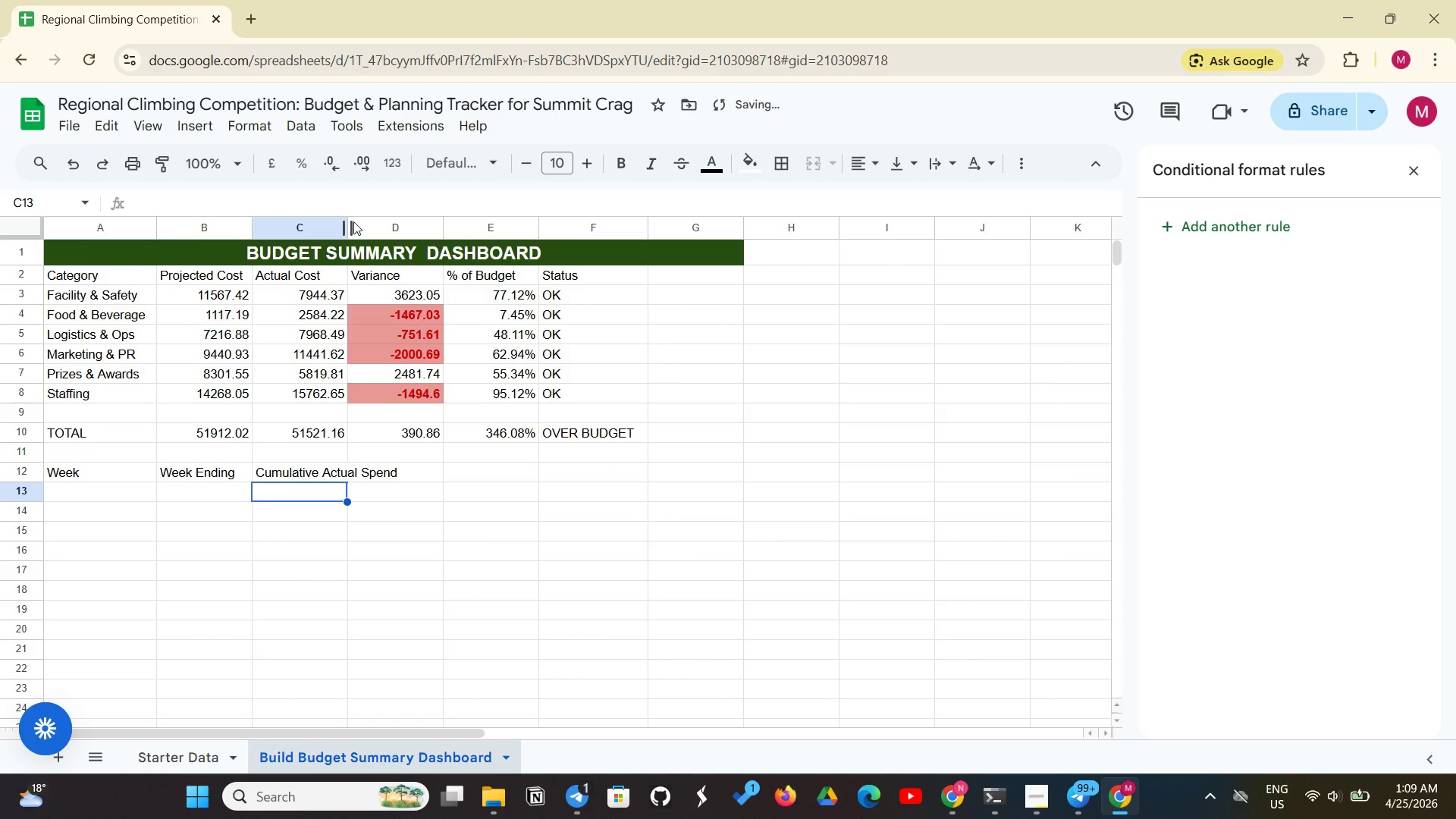 
left_click_drag(start_coordinate=[345, 226], to_coordinate=[403, 218])
 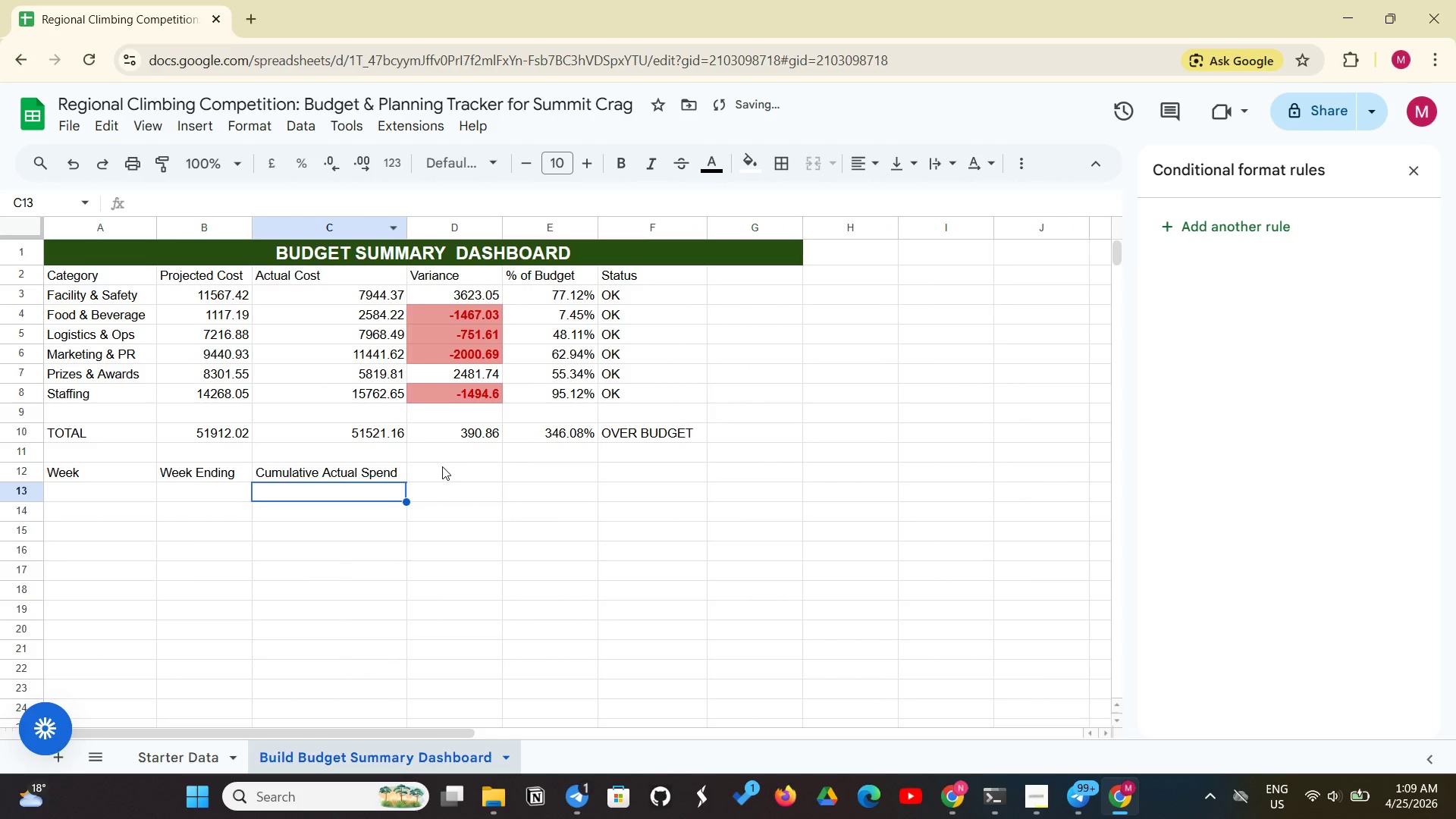 
left_click([442, 466])
 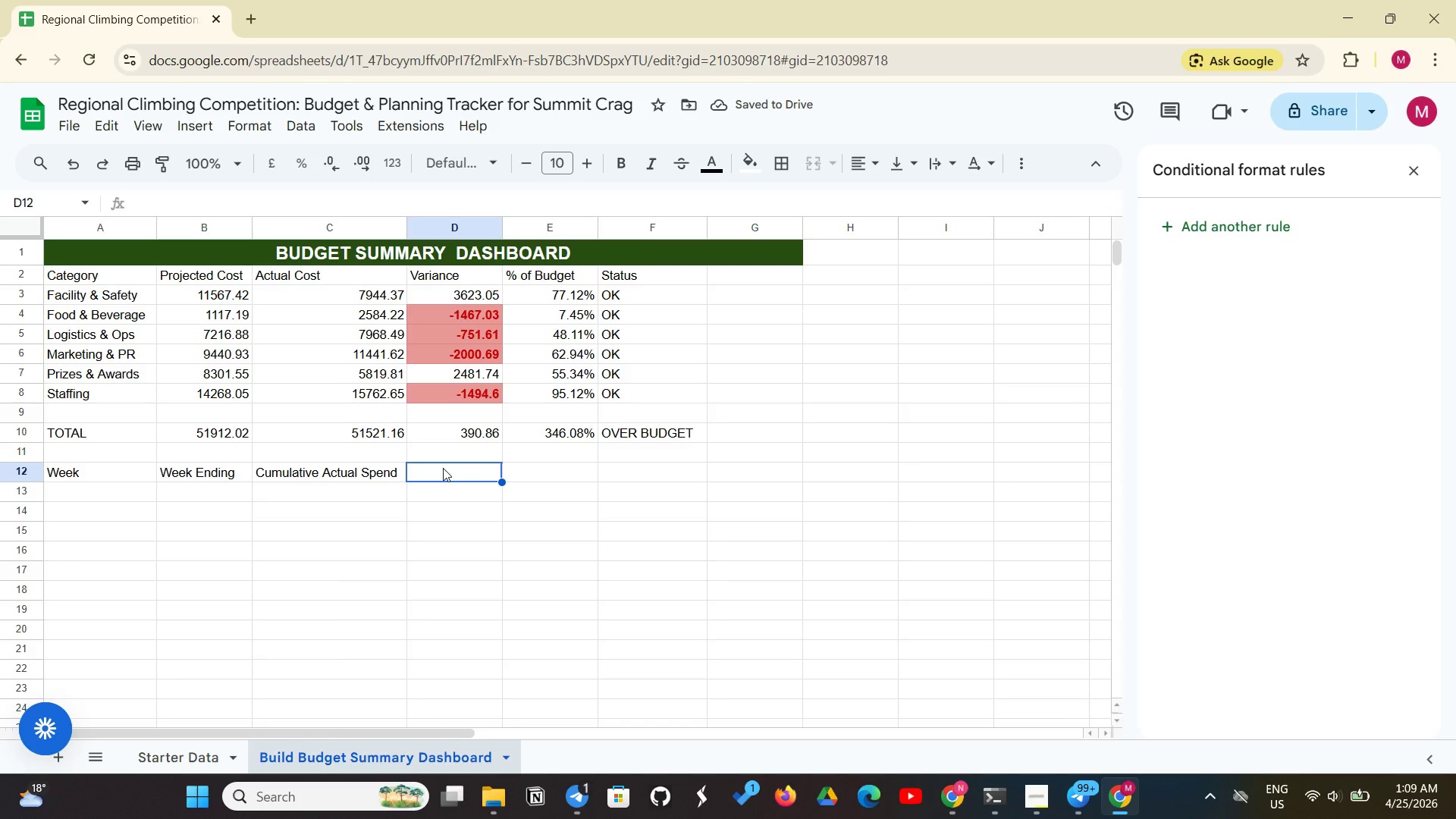 
wait(8.19)
 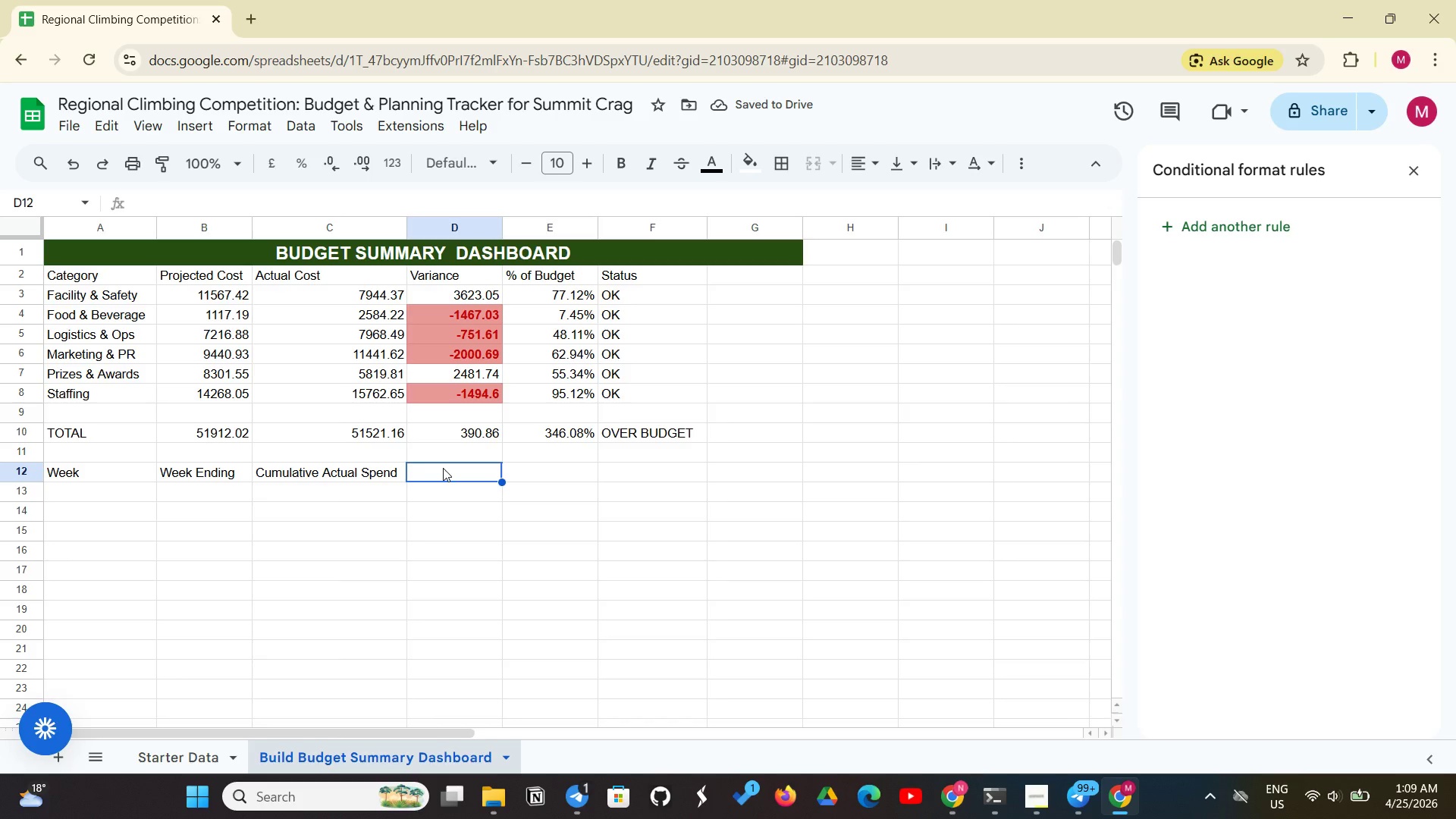 
left_click([132, 498])
 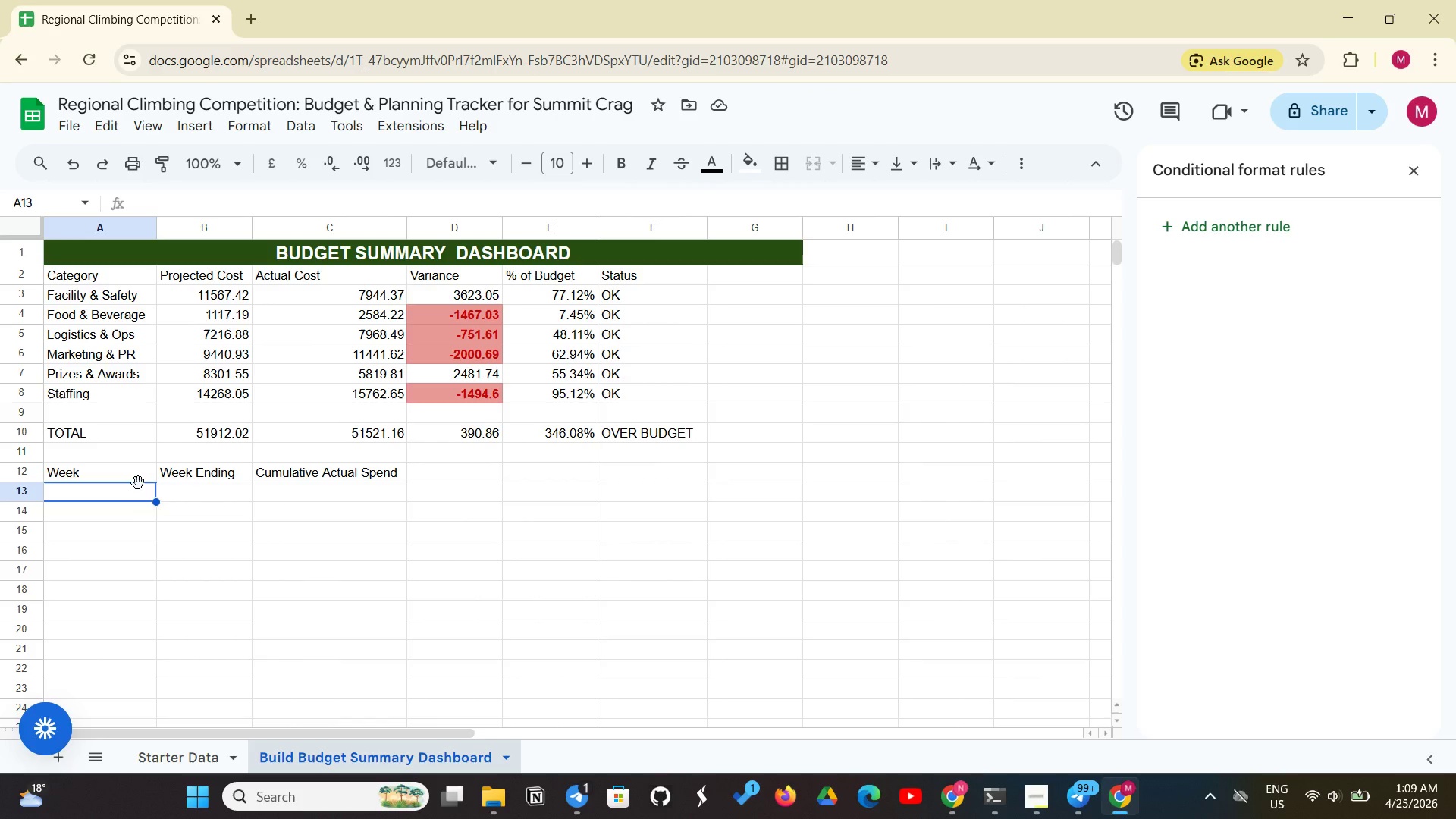 
wait(5.17)
 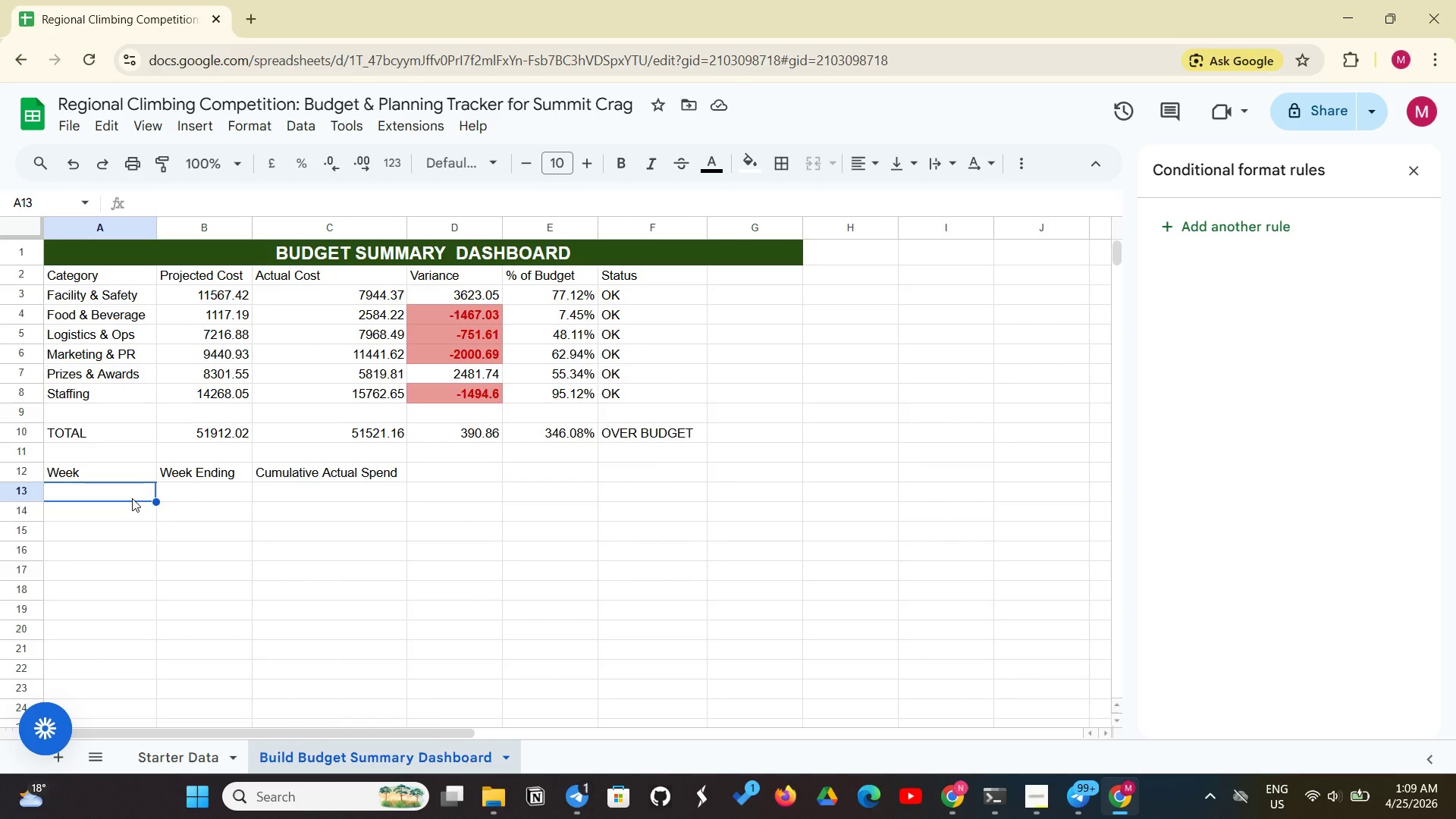 
type(Week 1)
 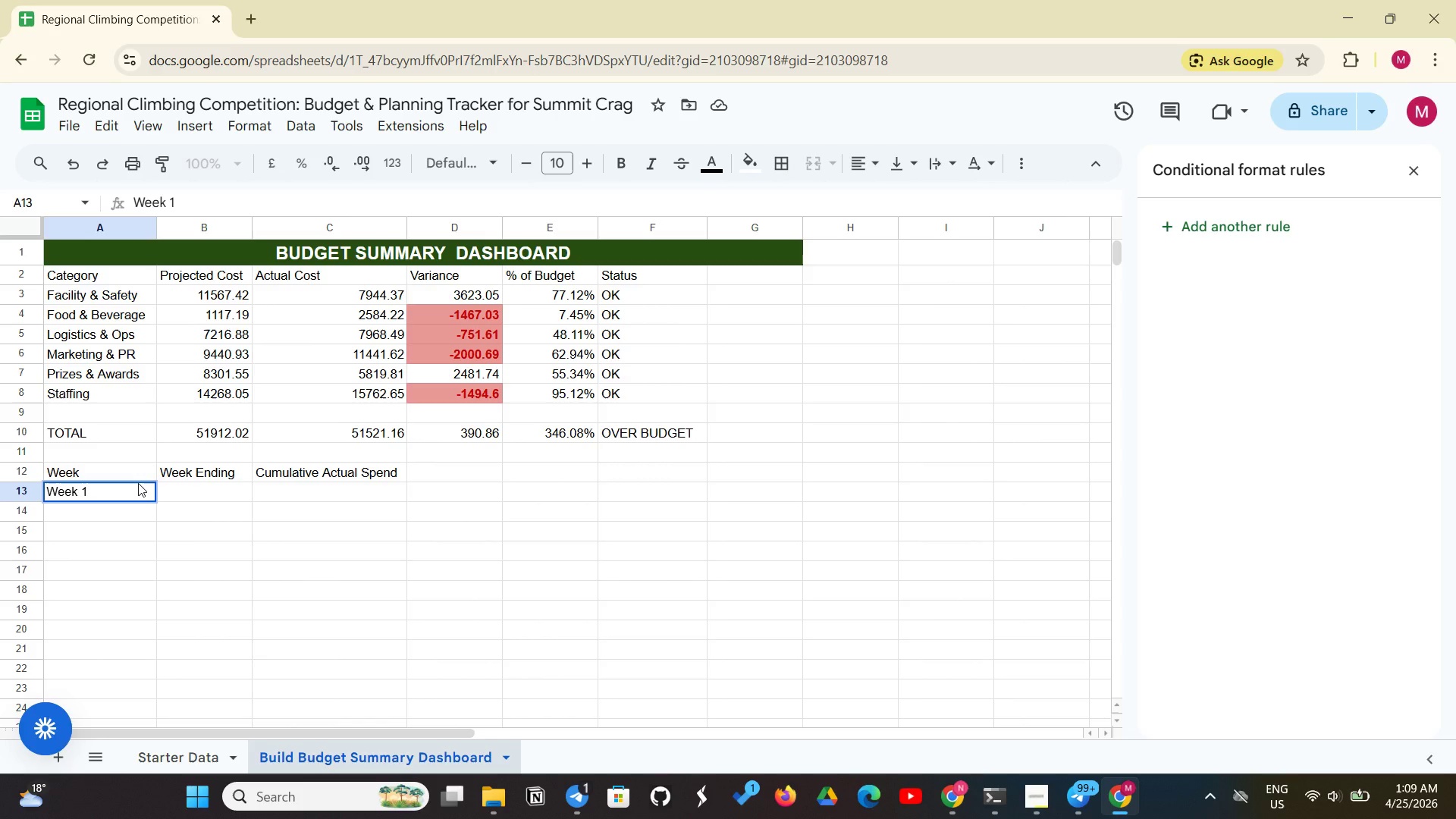 
key(Enter)
 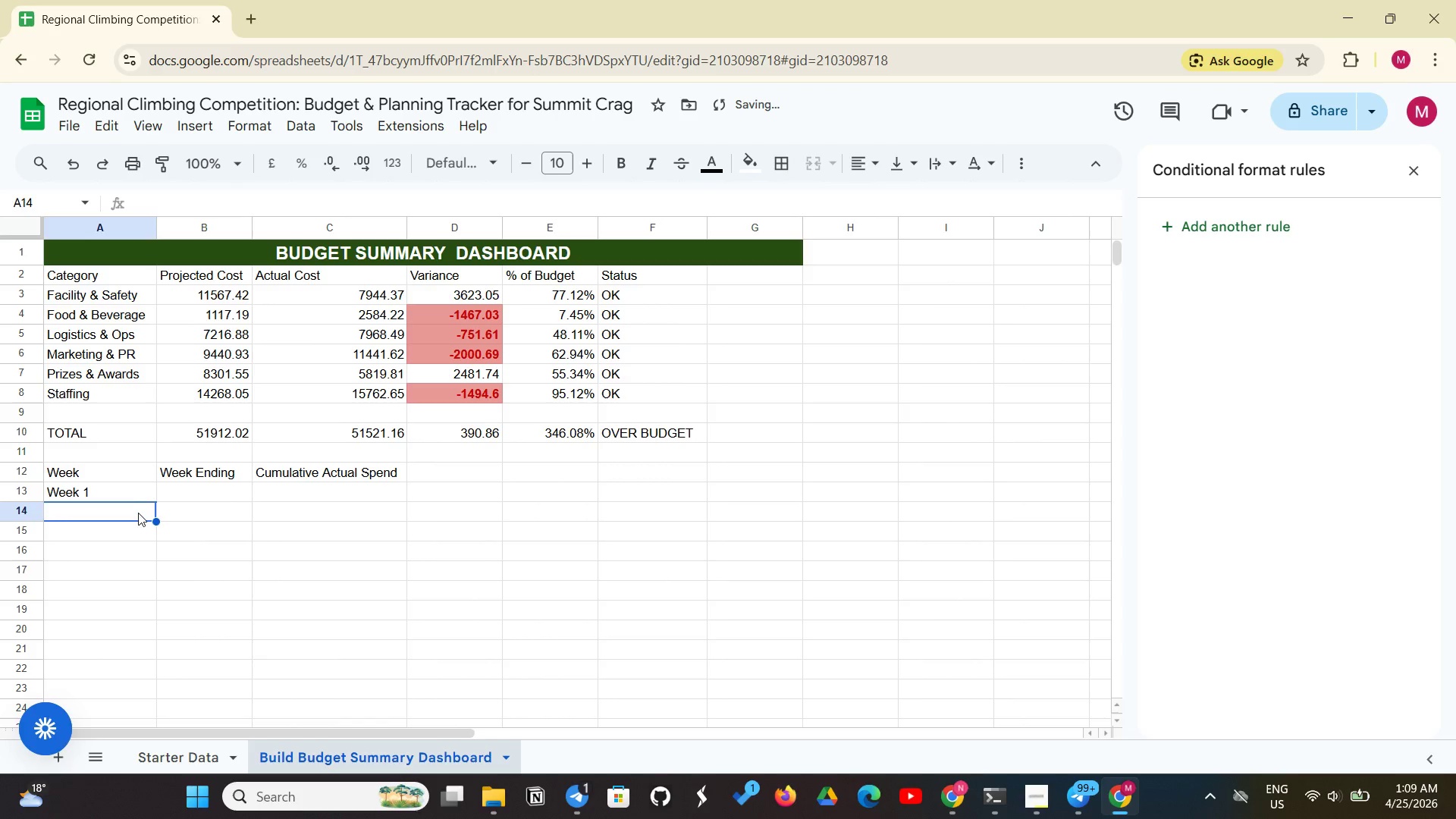 
left_click([147, 487])
 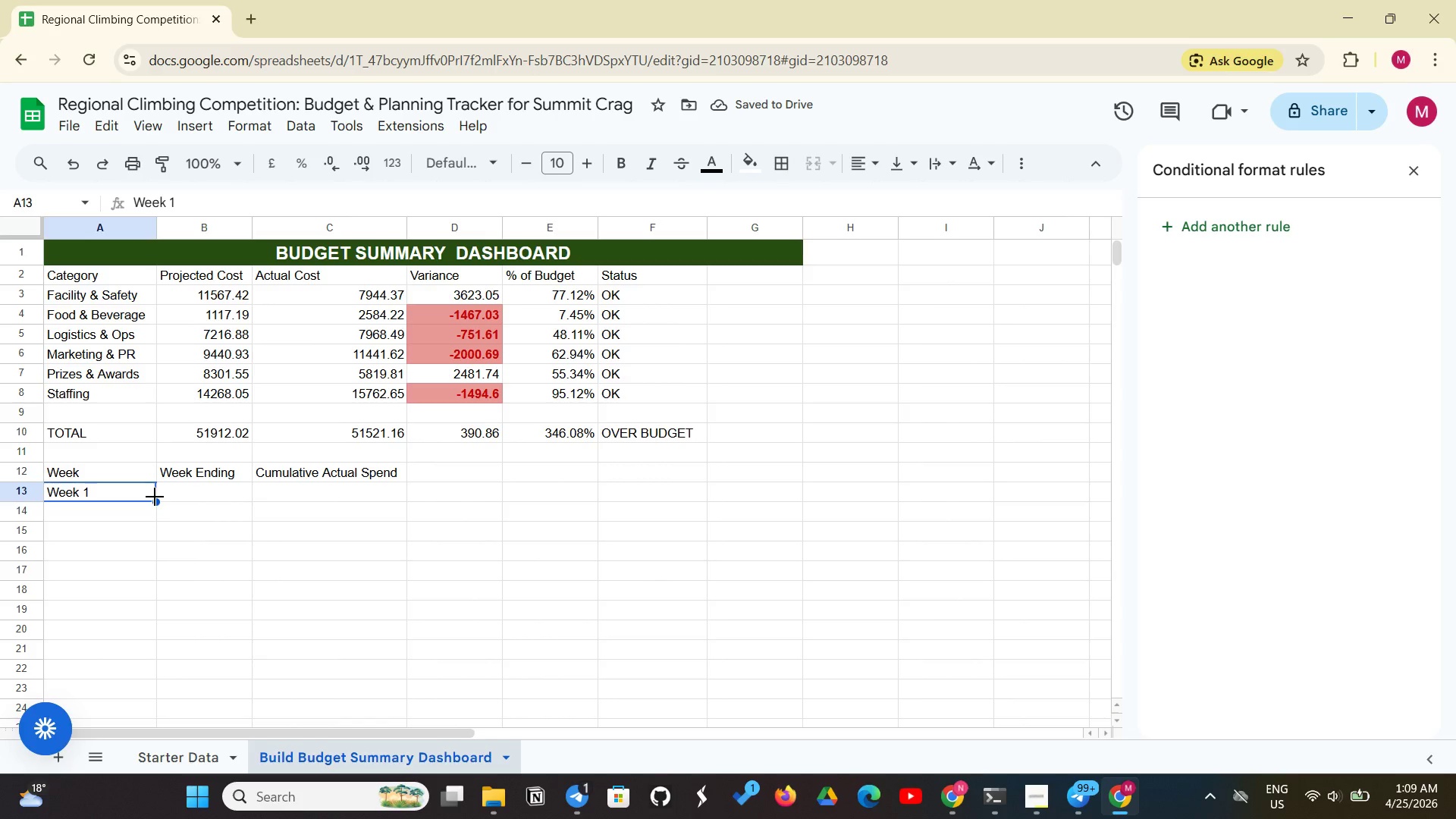 
left_click_drag(start_coordinate=[155, 497], to_coordinate=[118, 705])
 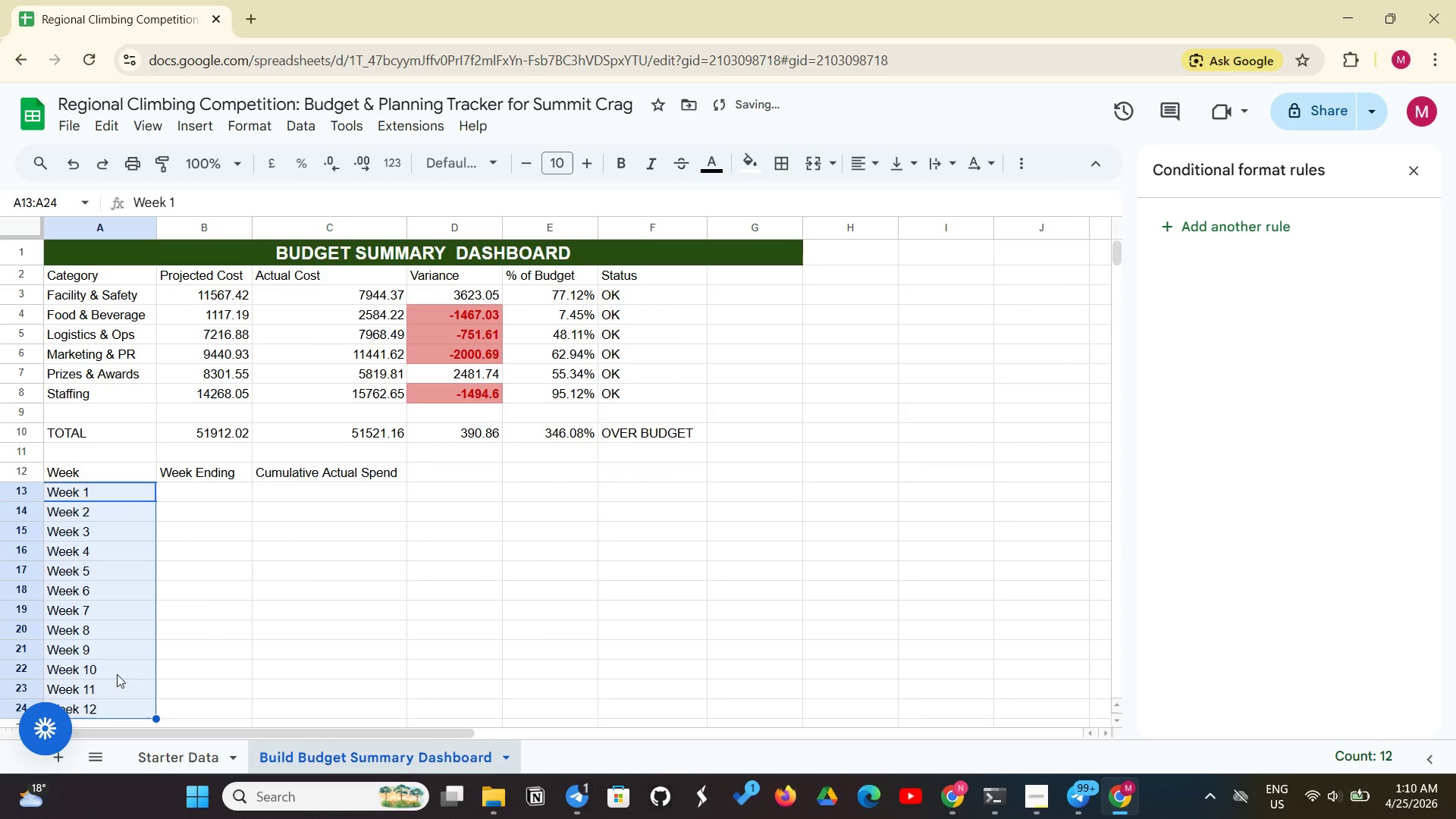 
scroll: coordinate [123, 670], scroll_direction: down, amount: 3.0
 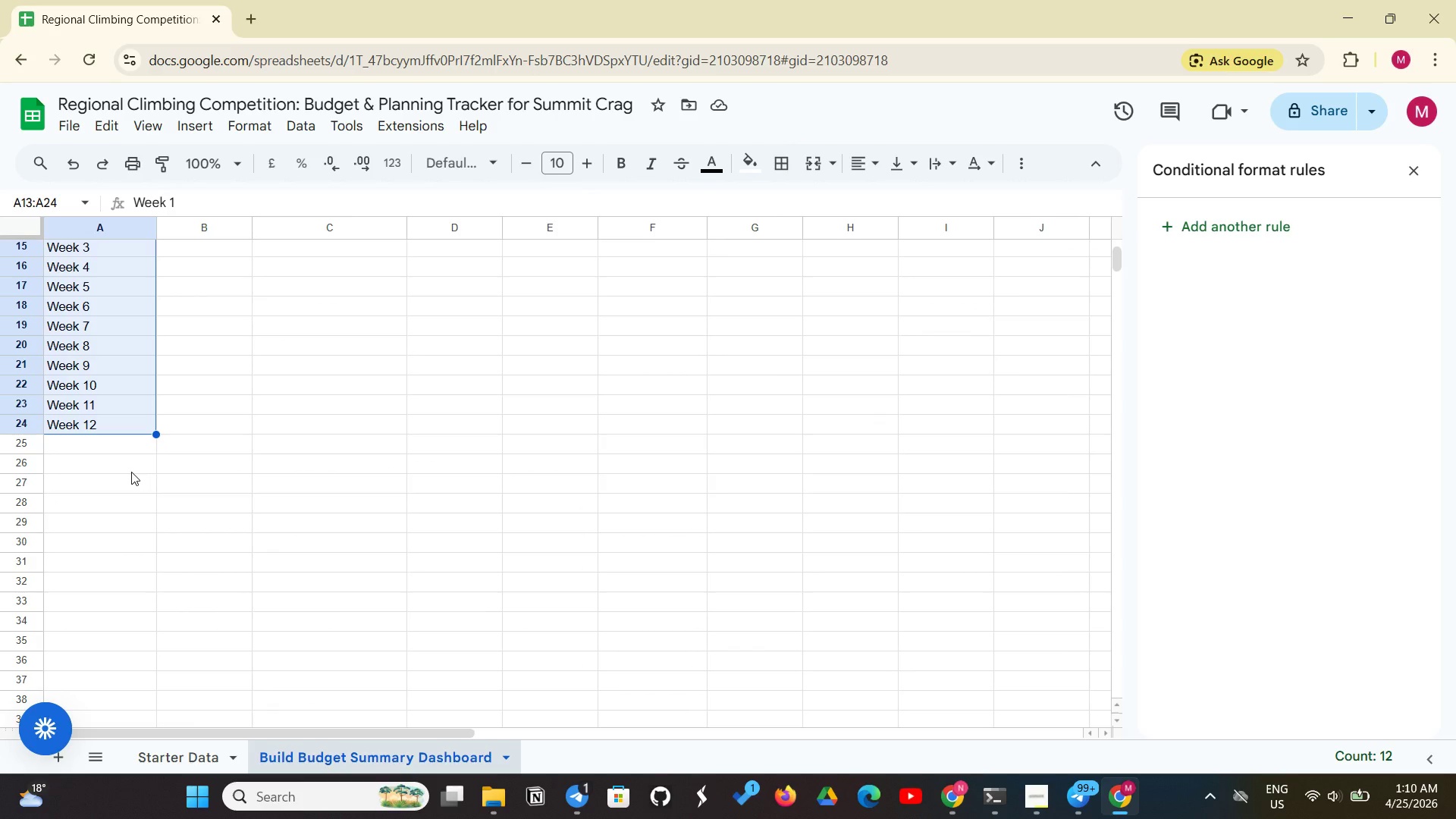 
wait(7.1)
 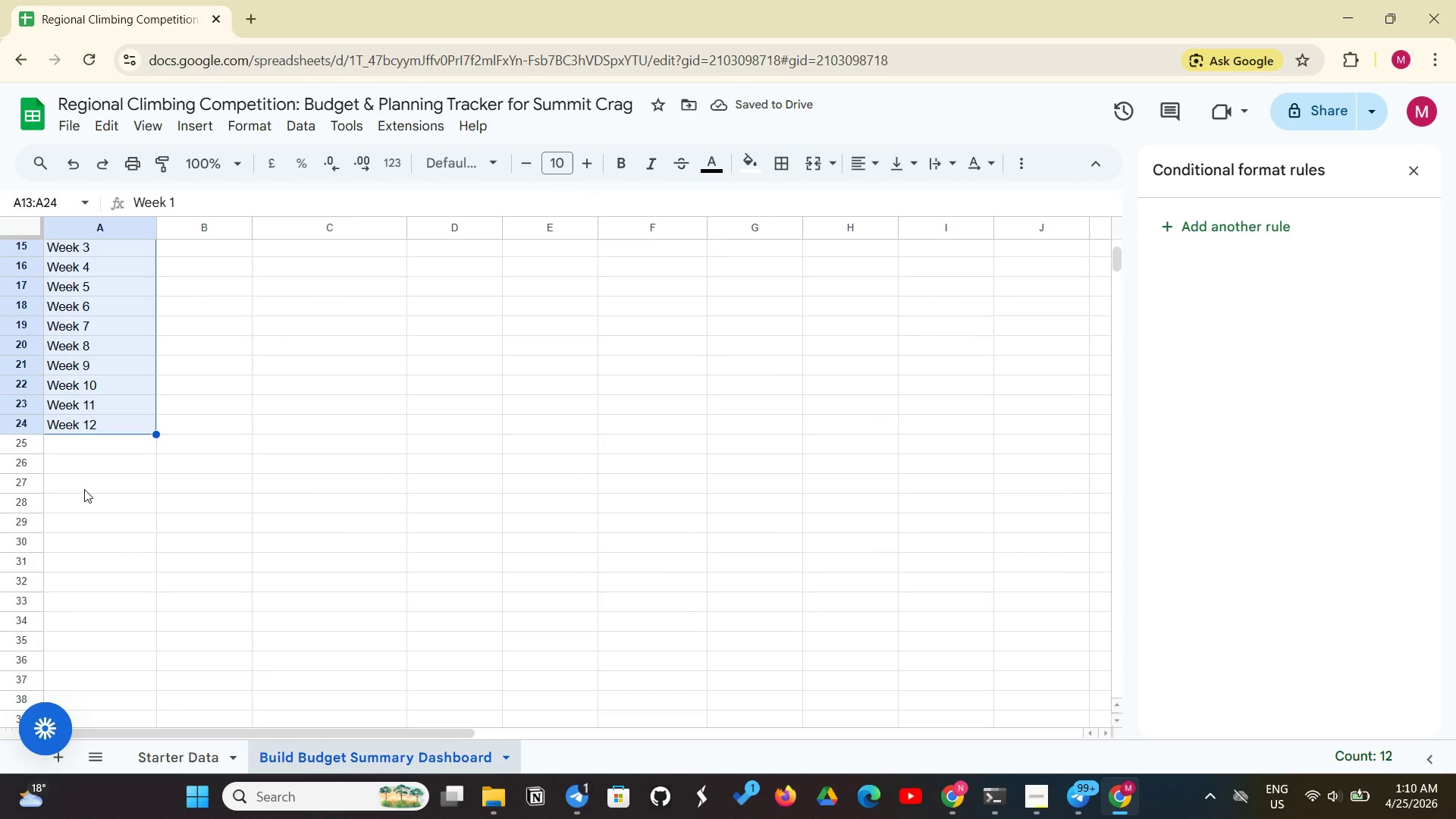 
scroll: coordinate [118, 439], scroll_direction: up, amount: 1.0
 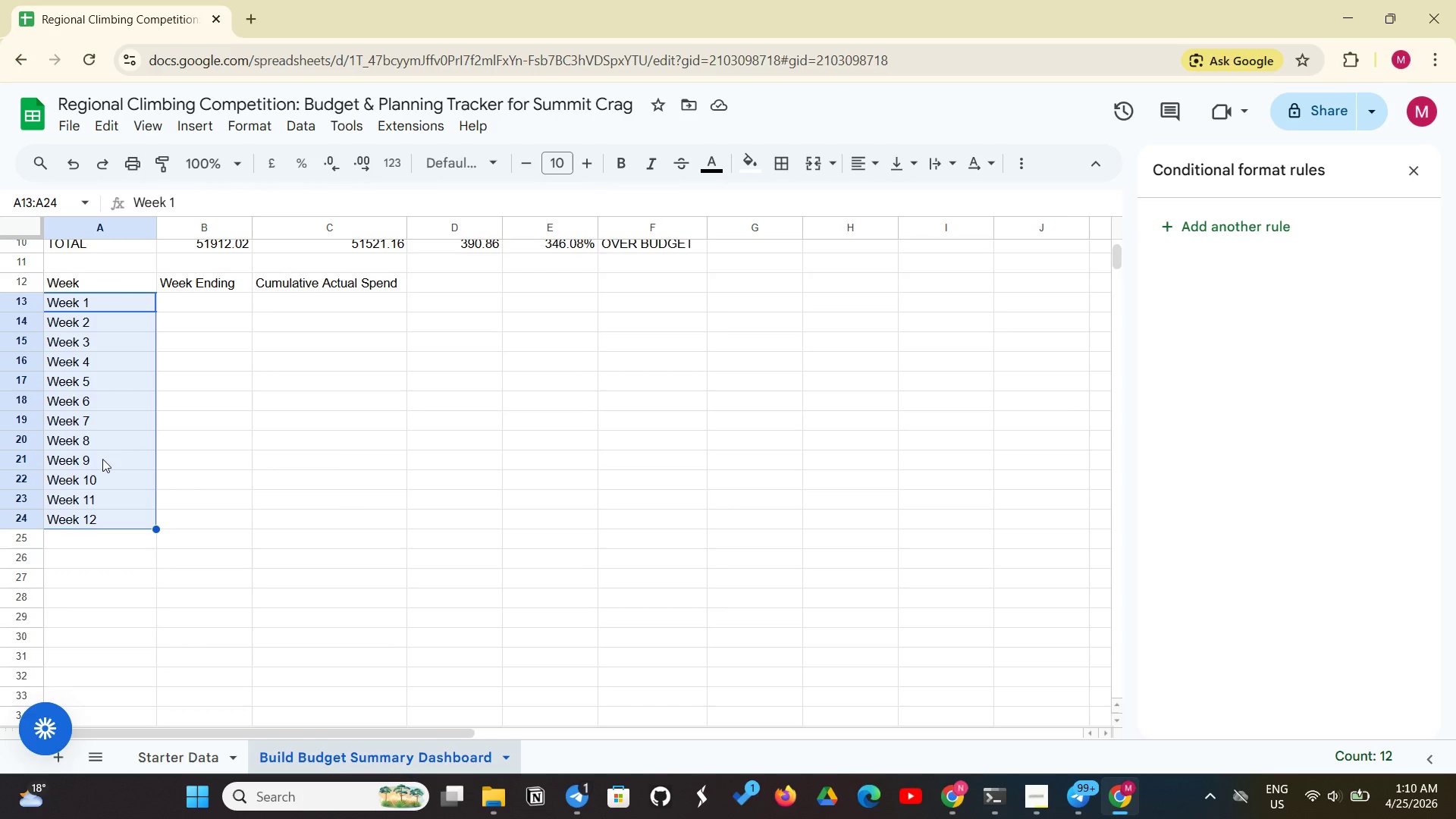 
left_click([102, 459])
 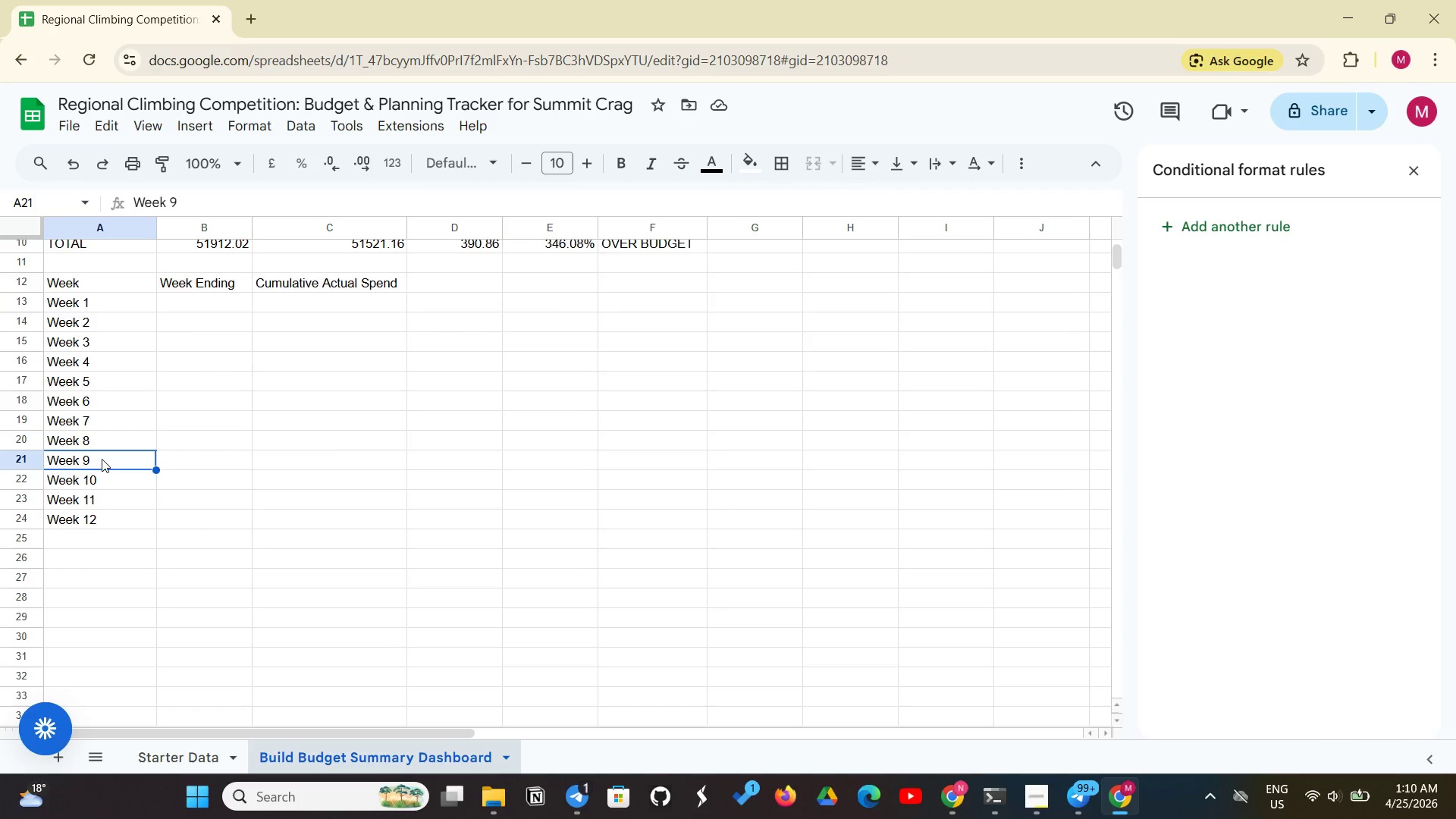 
left_click_drag(start_coordinate=[102, 459], to_coordinate=[121, 517])
 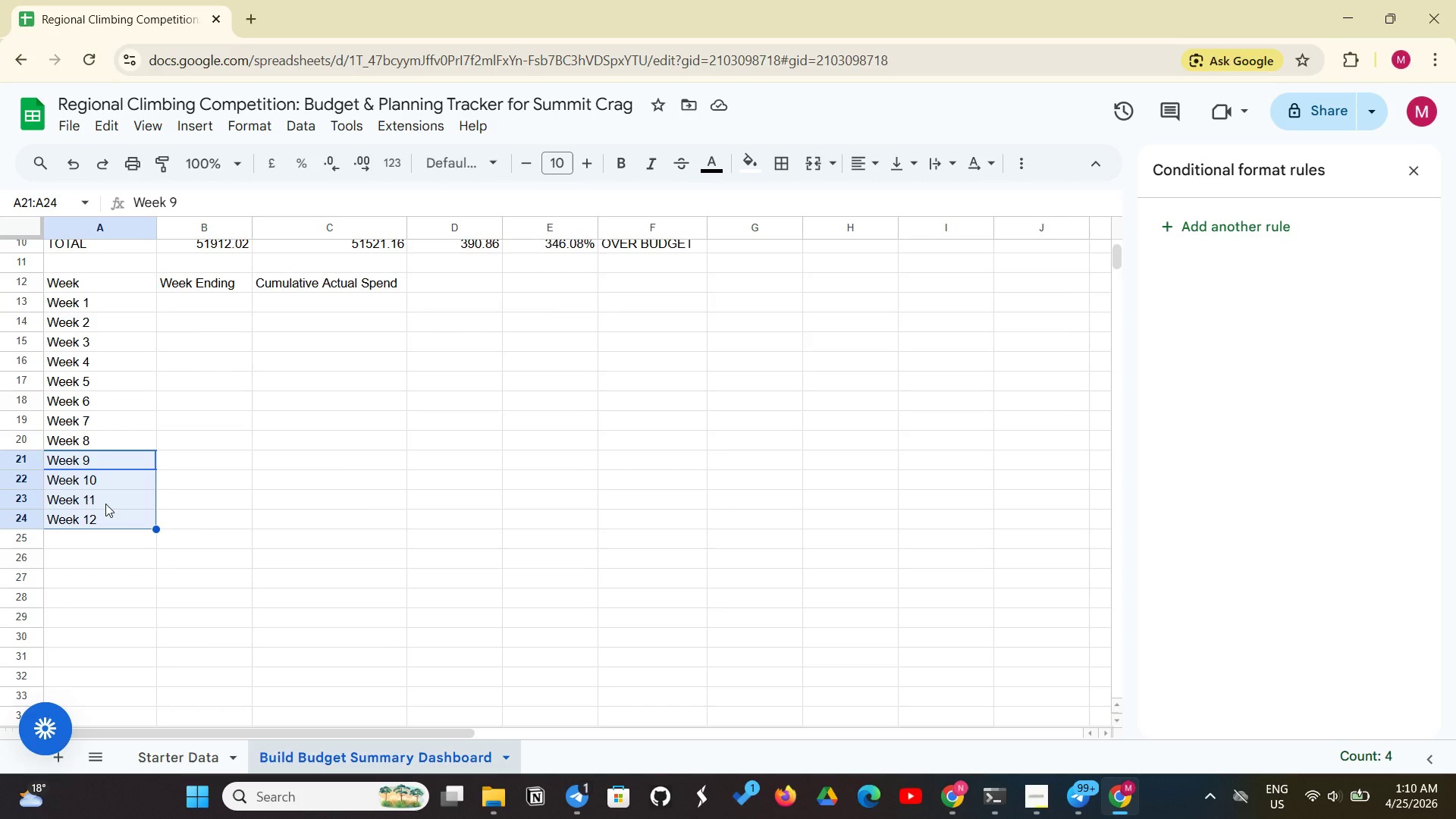 
key(Backspace)
 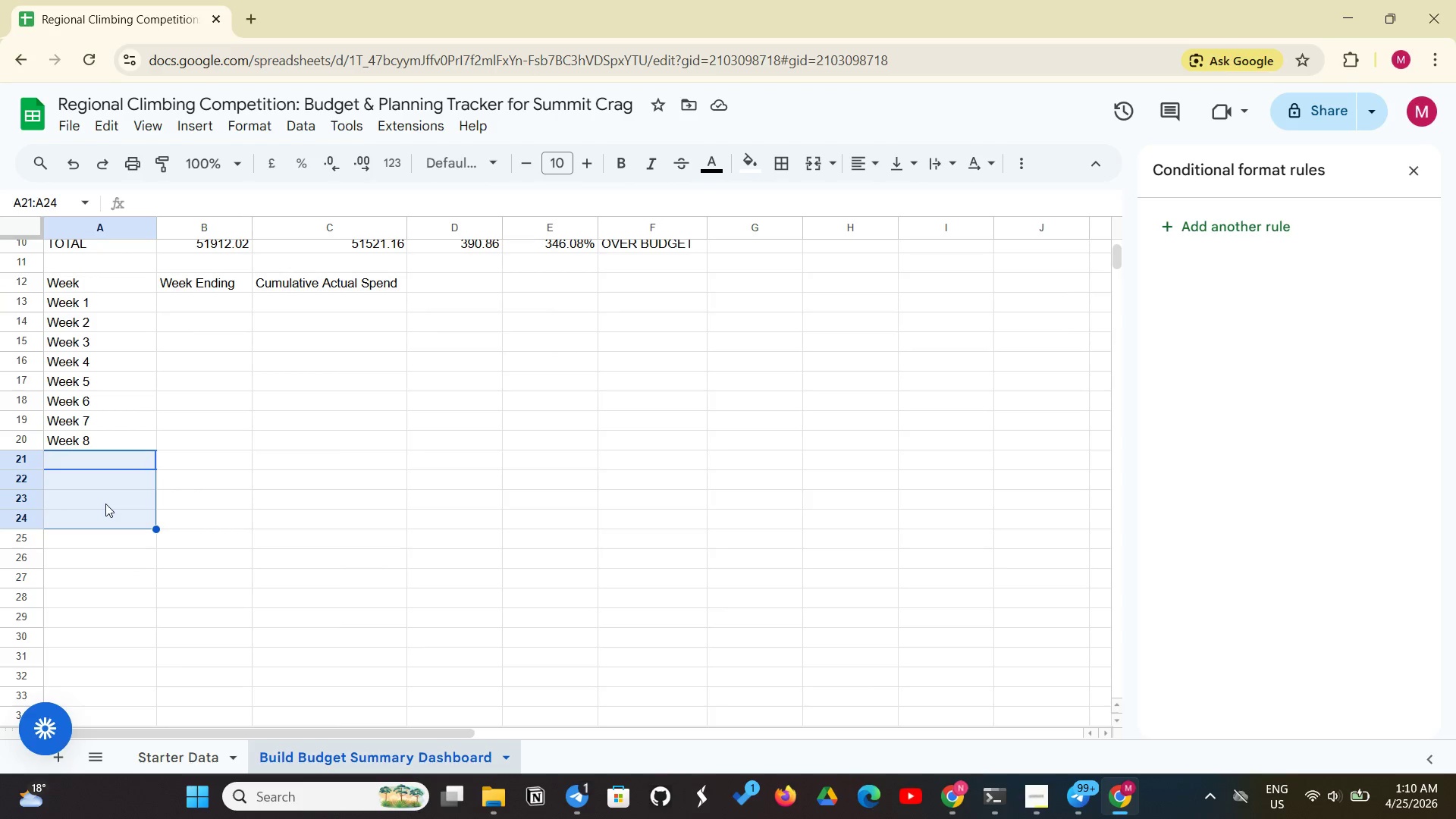 
wait(10.2)
 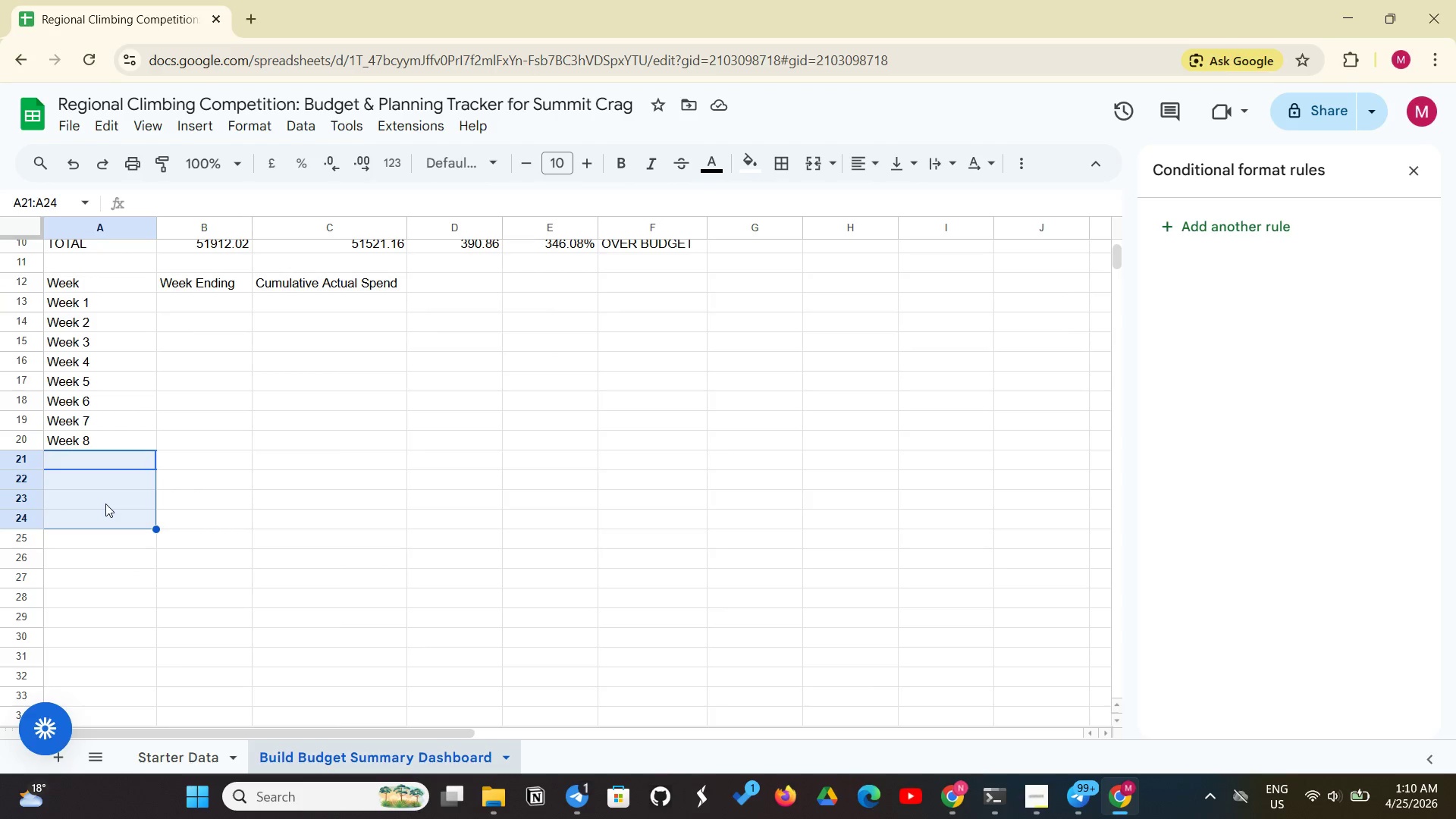 
scroll: coordinate [217, 393], scroll_direction: up, amount: 2.0
 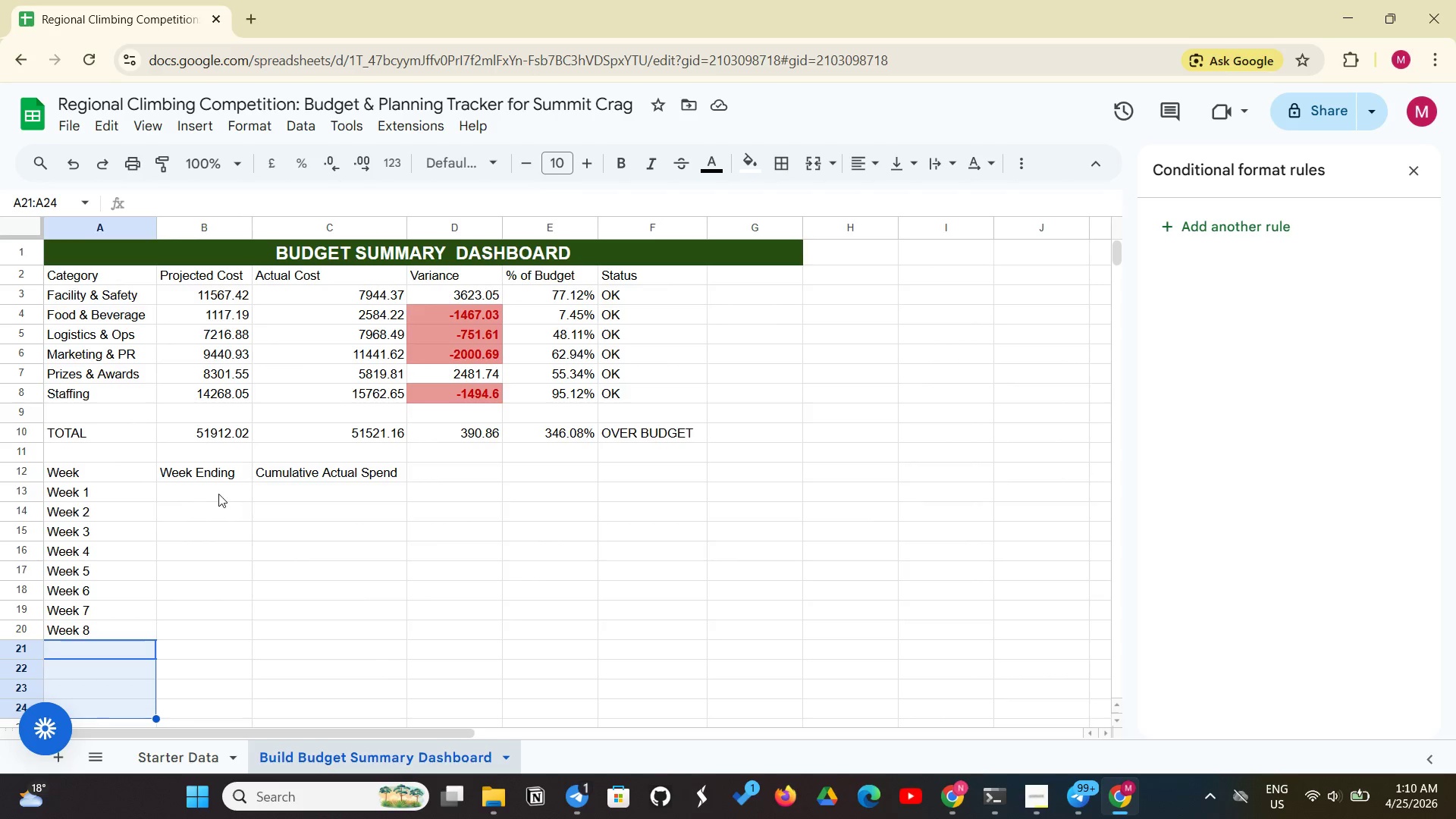 
left_click([215, 494])
 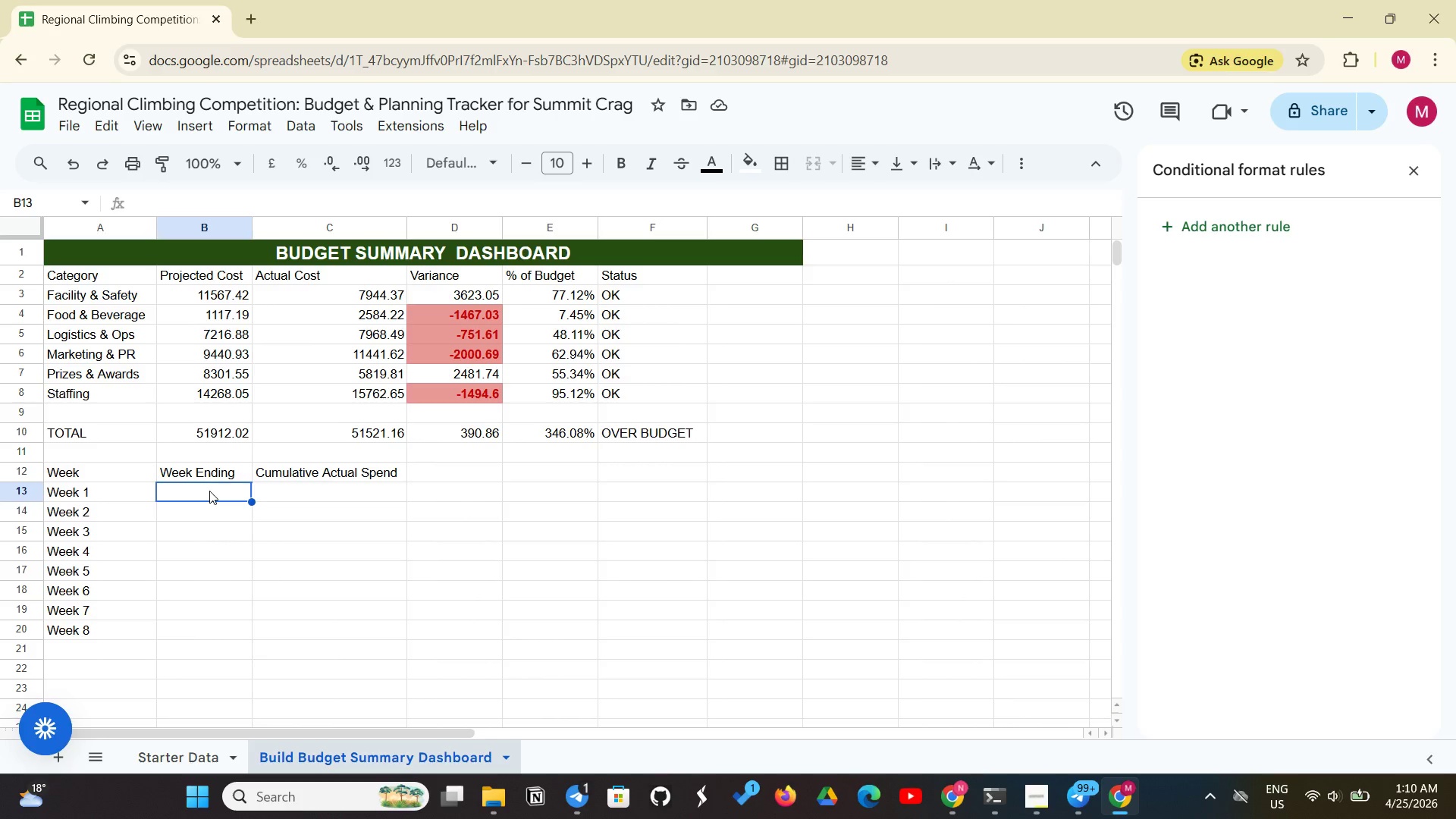 
wait(25.94)
 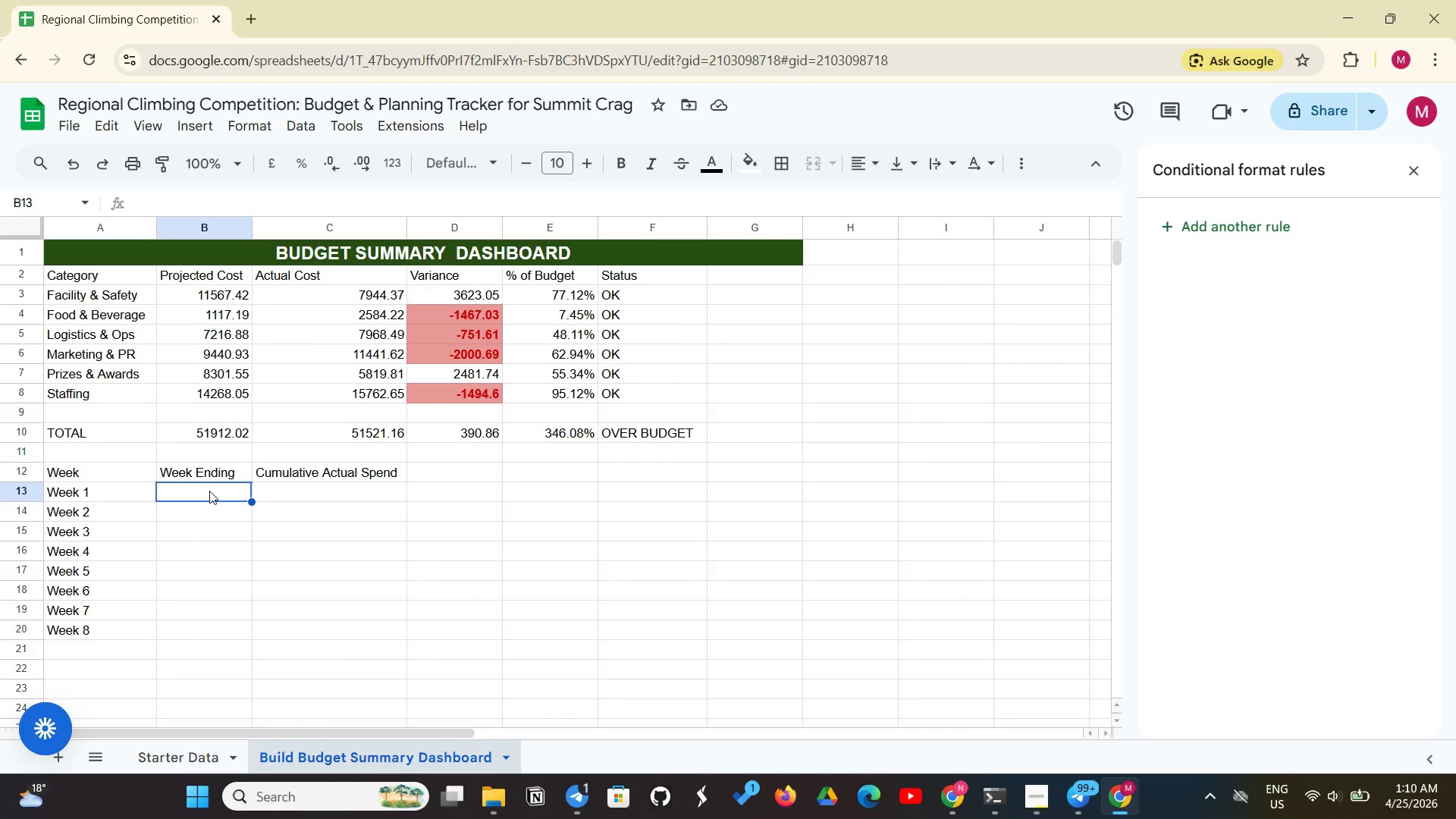 
type(=TODAY())
 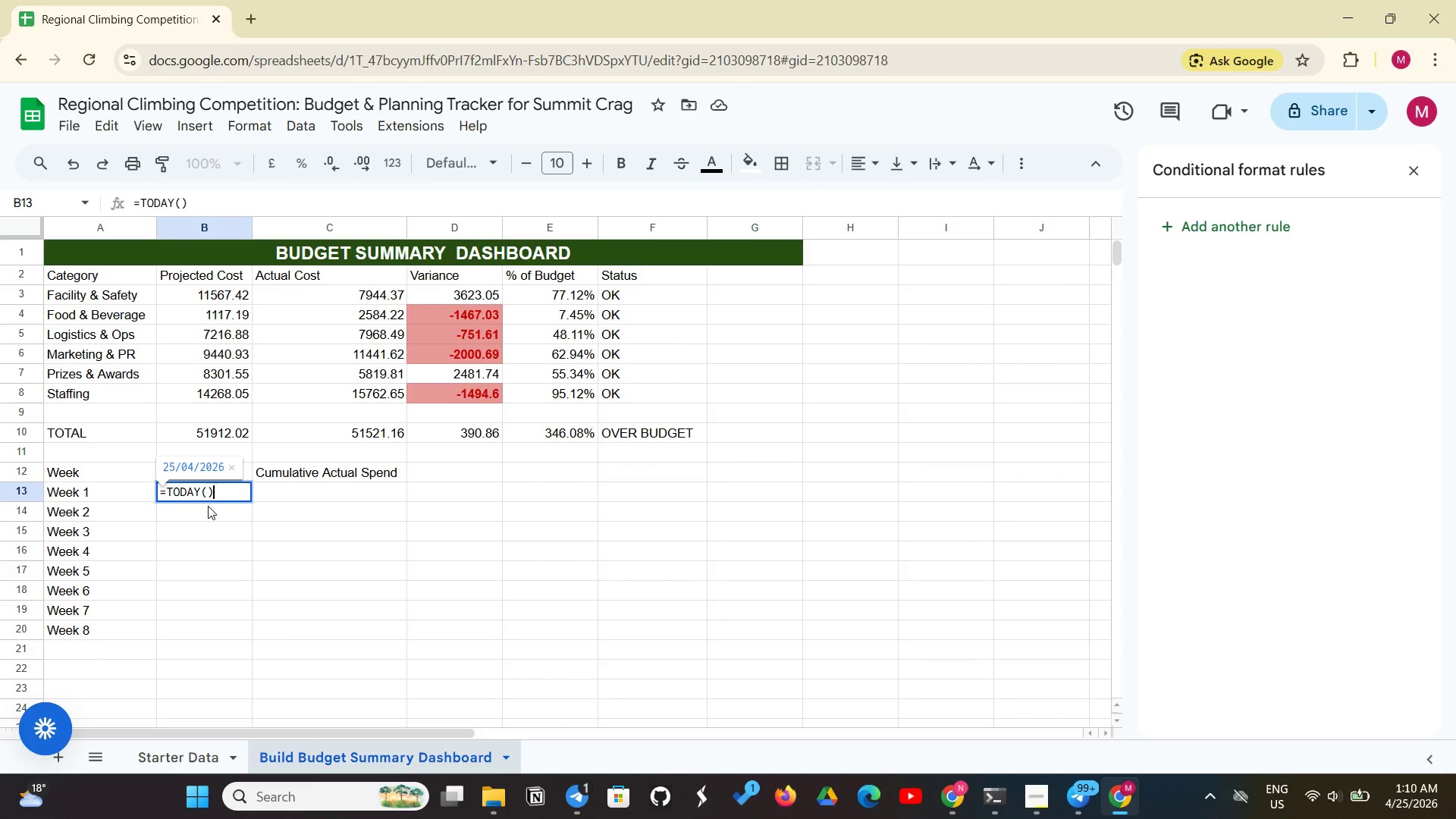 
key(NumpadAdd)
 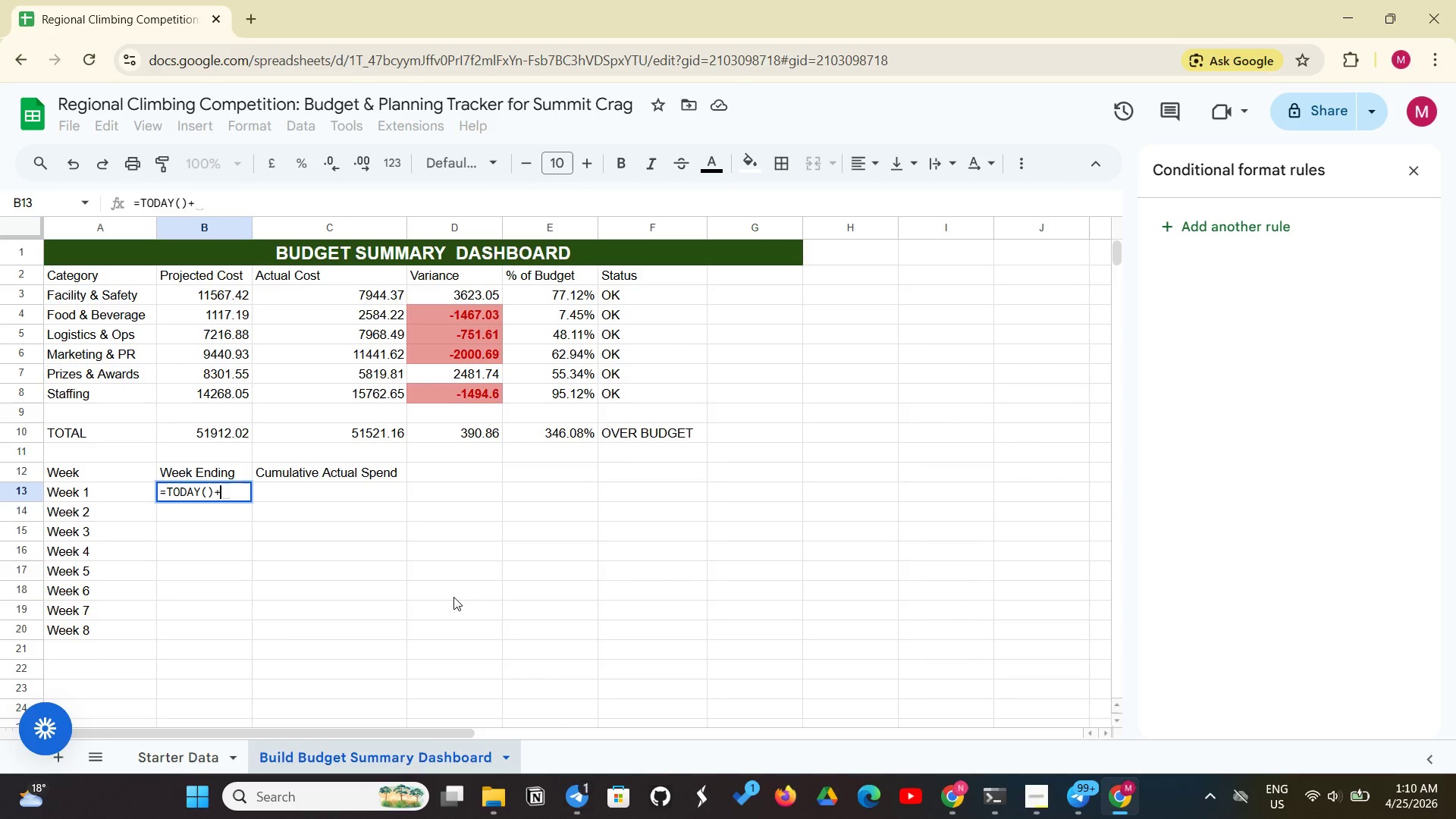 
key(7)
 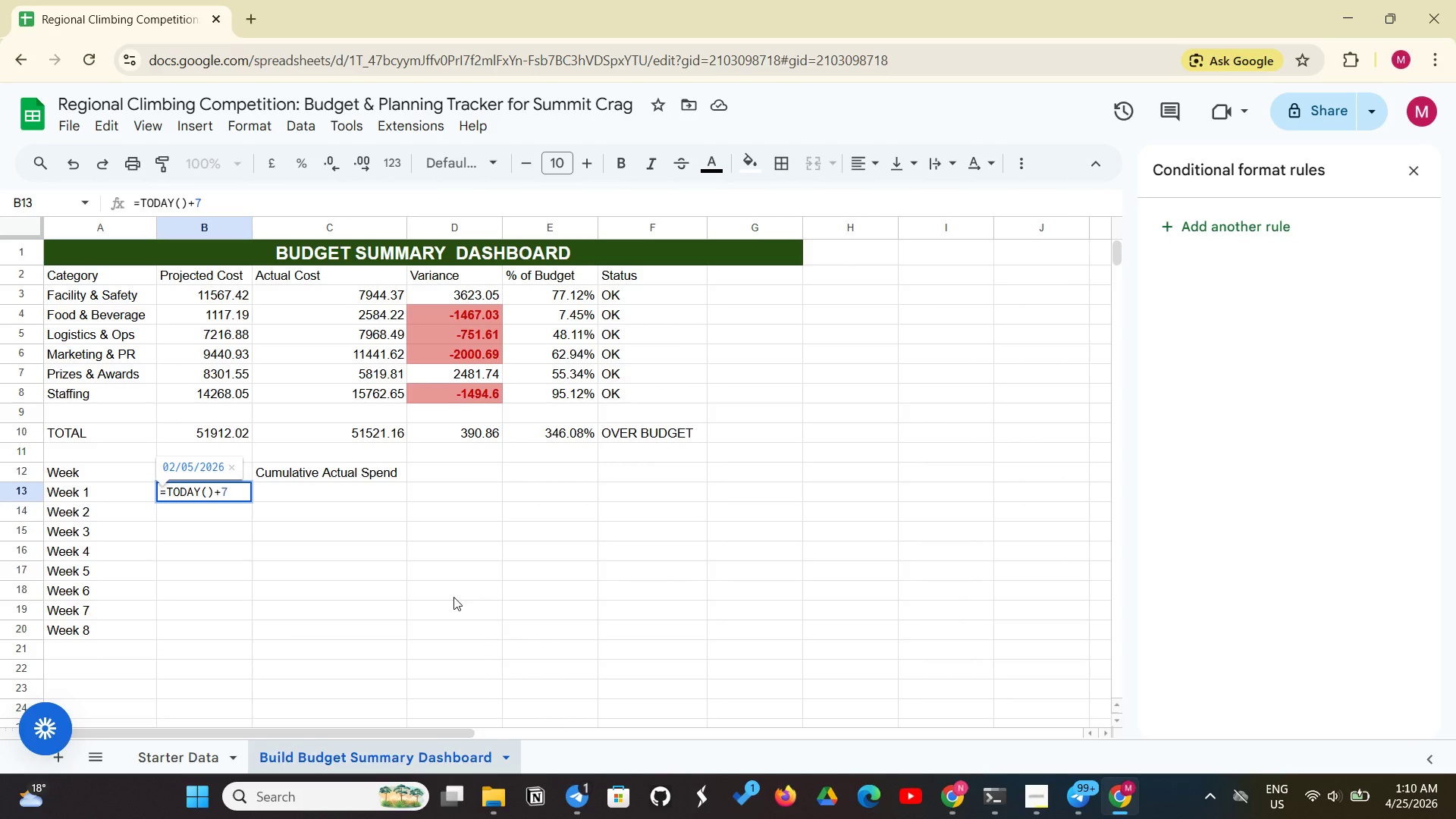 
key(Enter)
 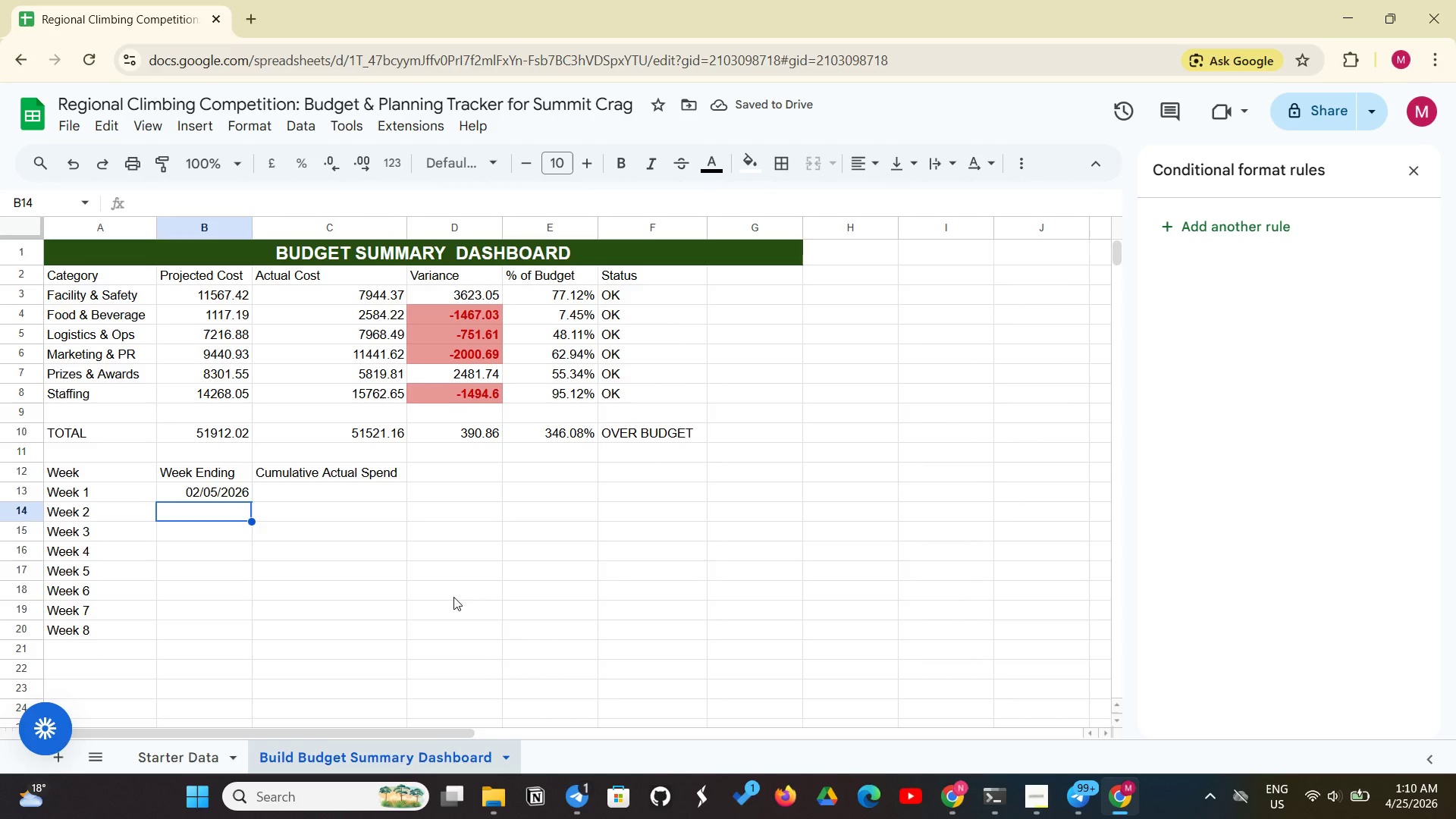 
type(=B13+7)
 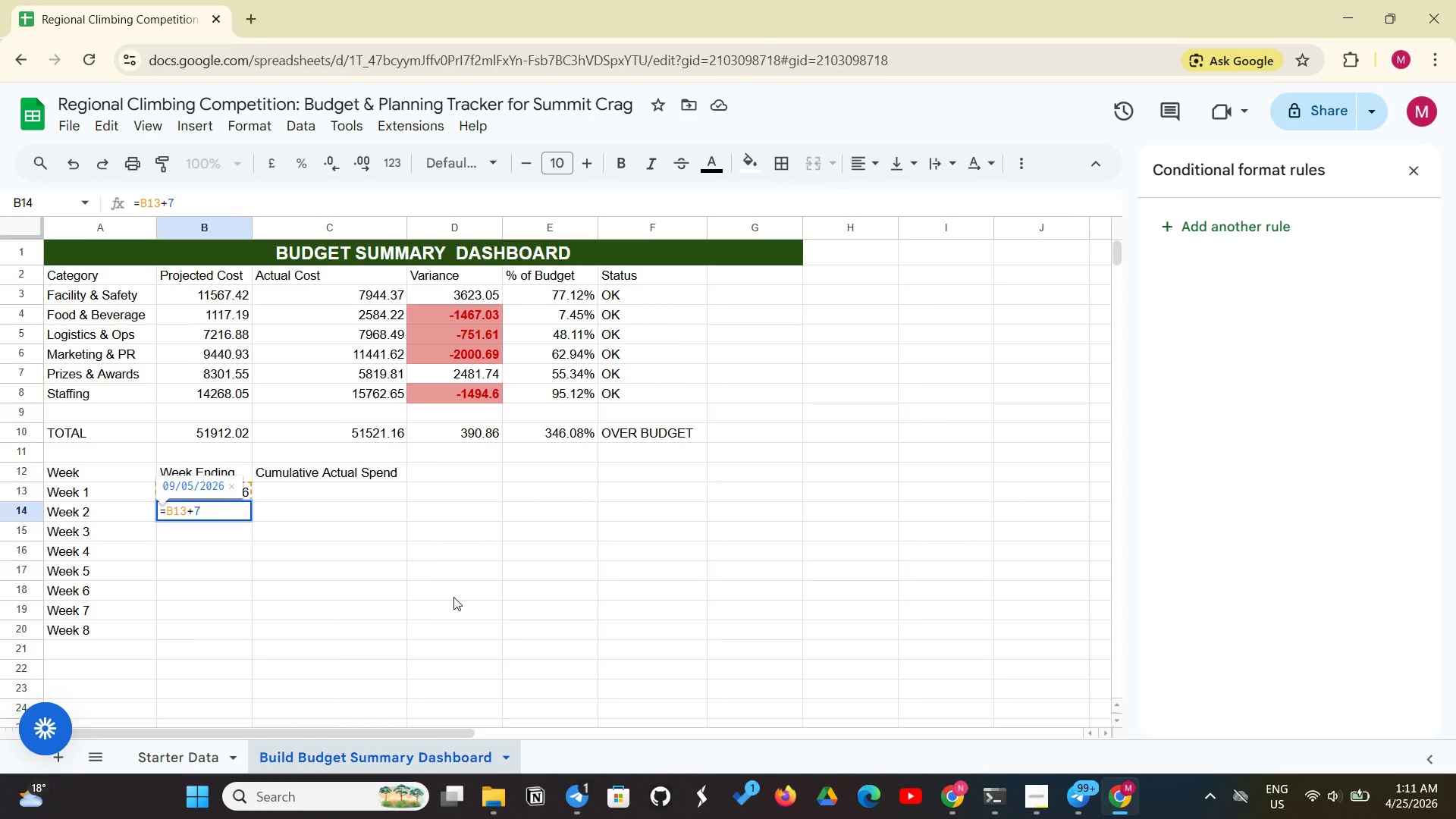 
key(Enter)
 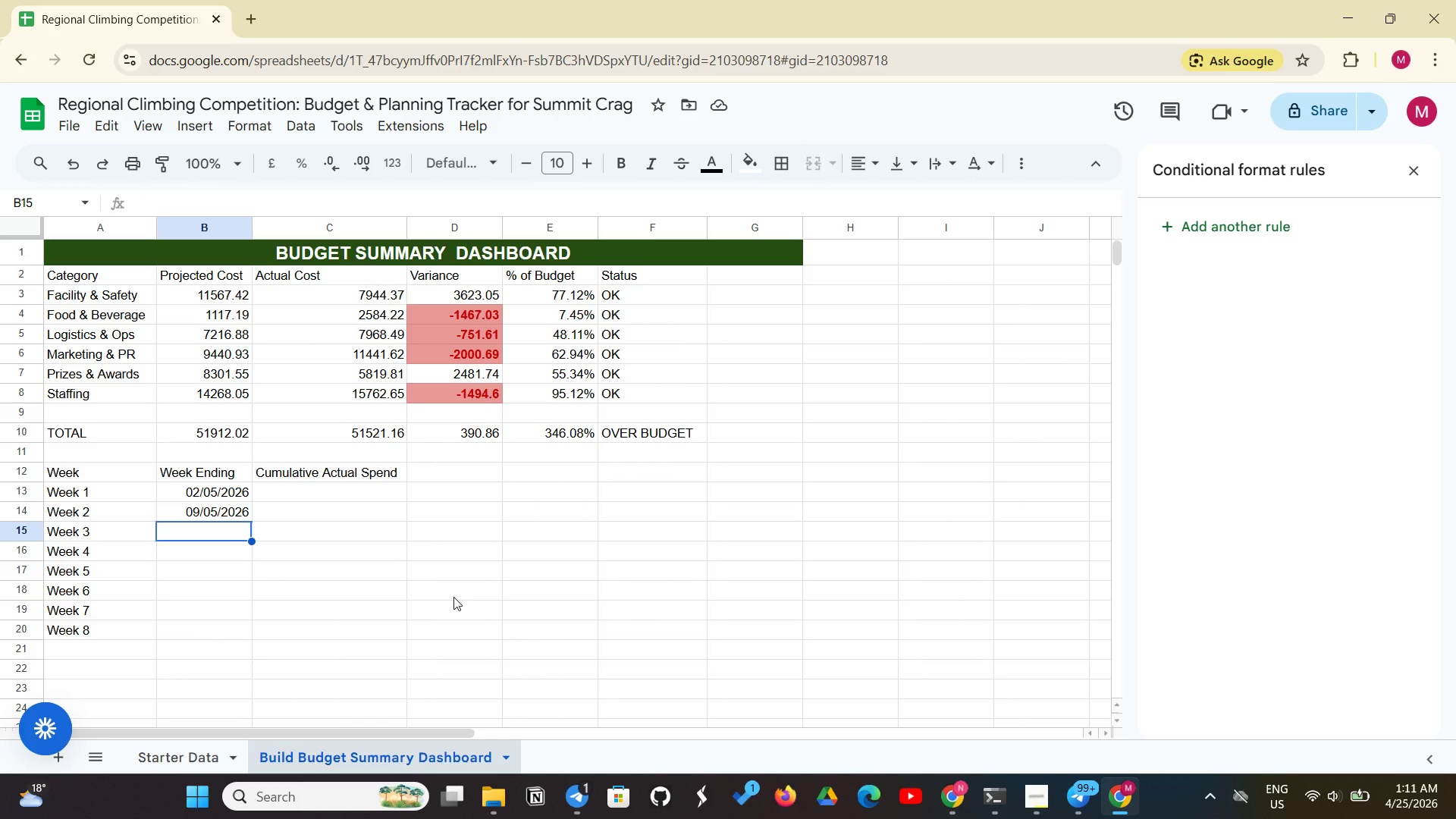 
wait(15.73)
 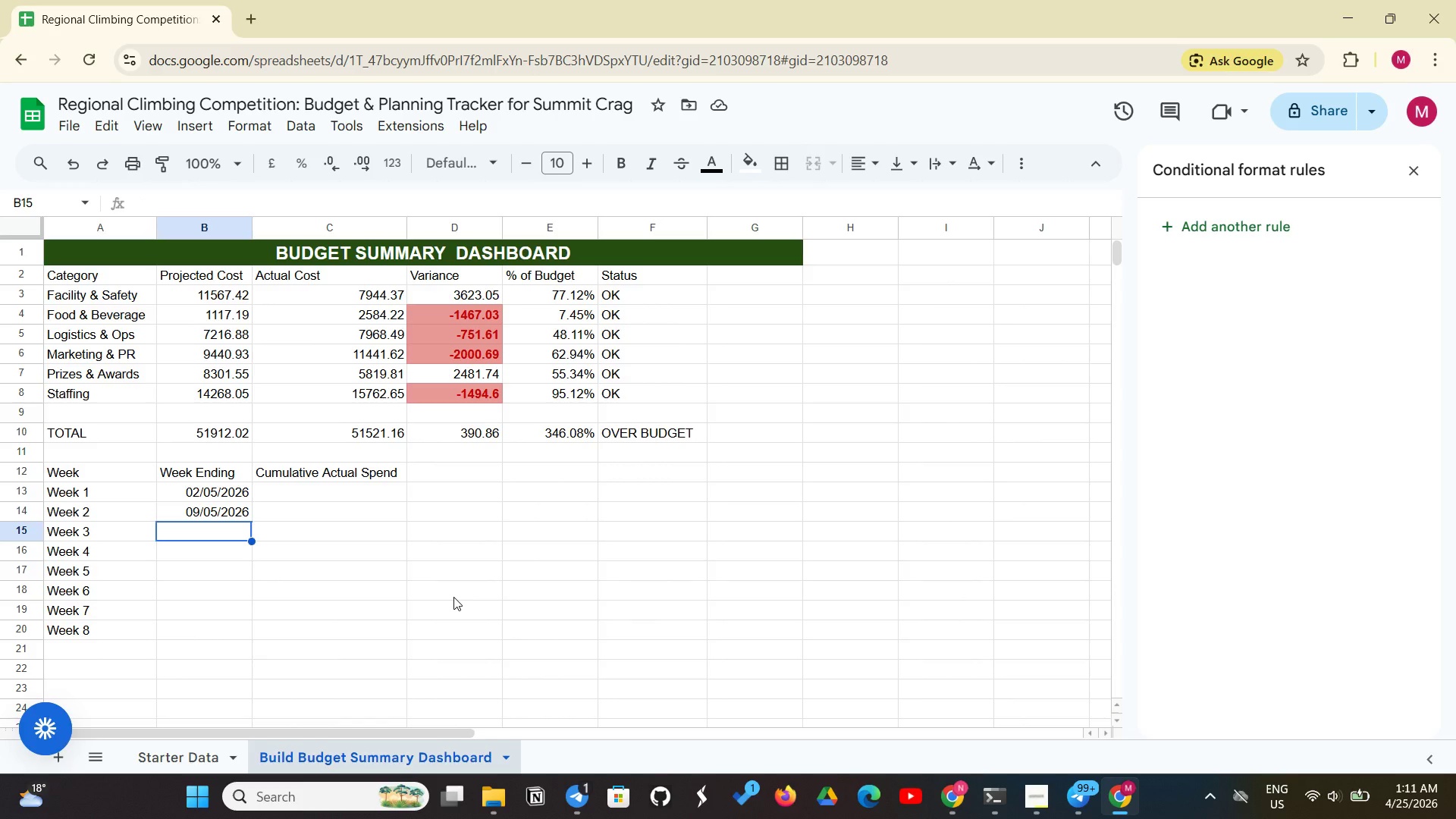 
left_click([336, 489])
 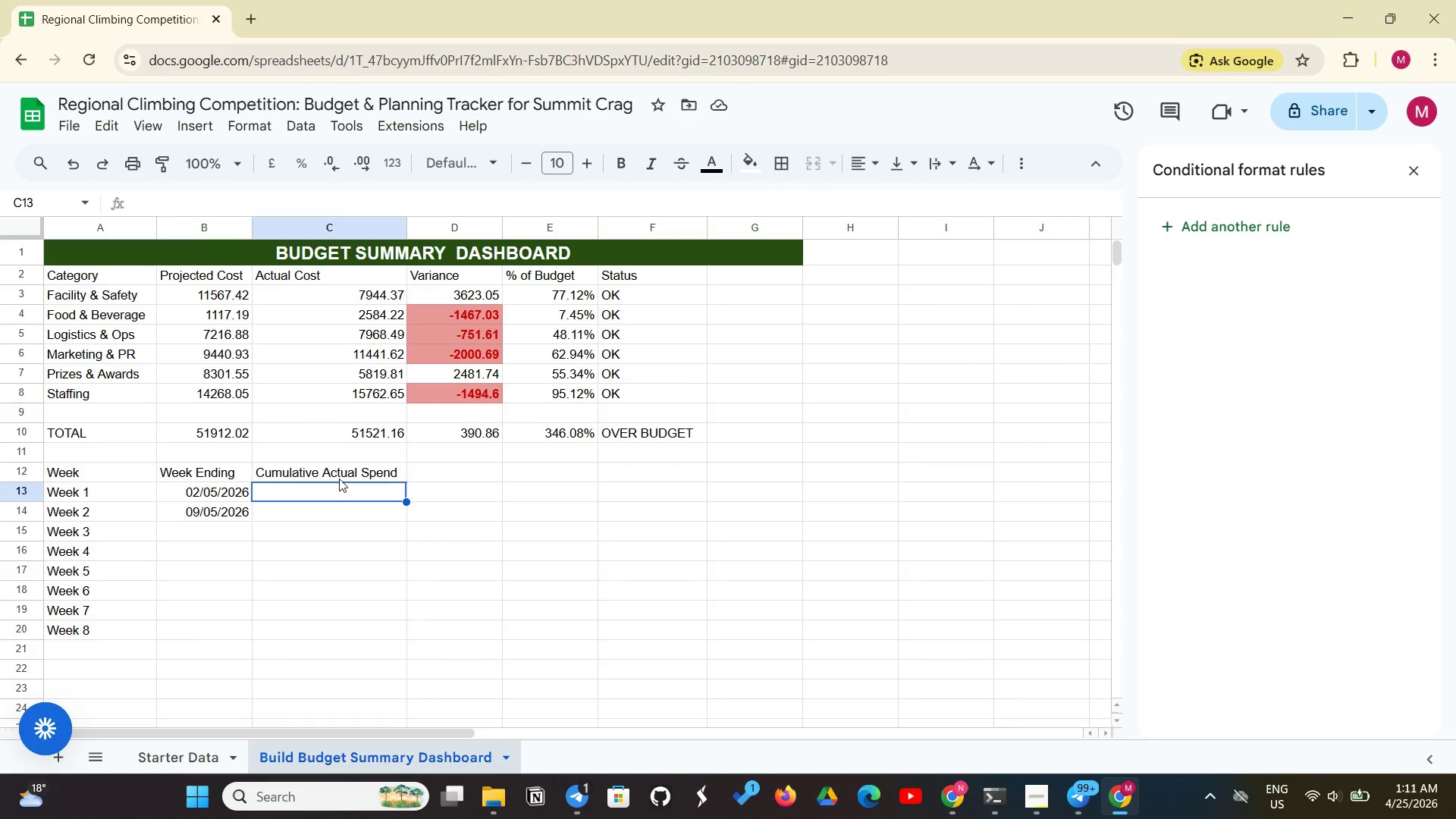 
type(=SUMIFS('Starter Data'!D:D, 'Sta)
key(Backspace)
type(rt)
key(Backspace)
key(Backspace)
type(art)
 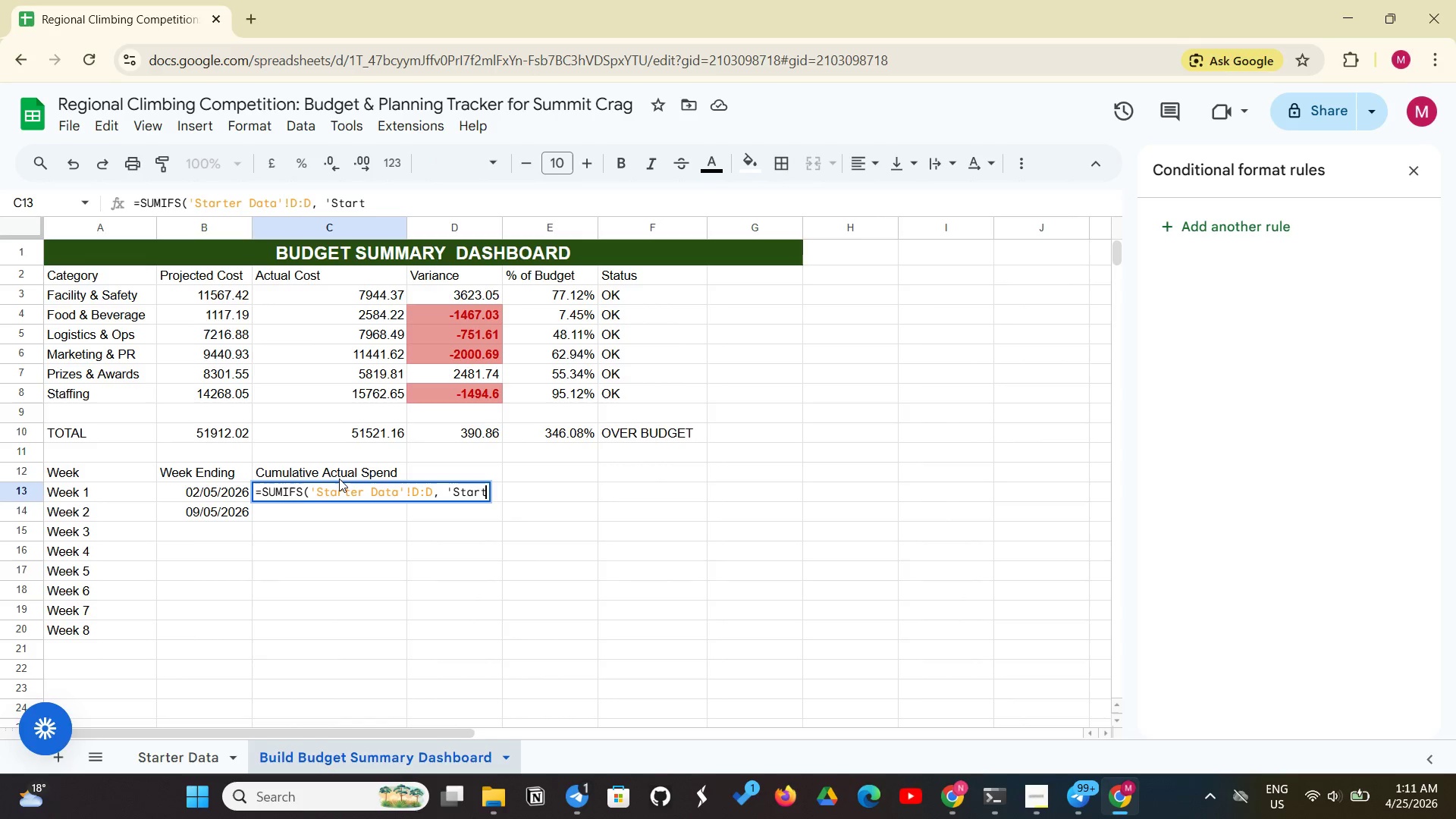 
type(er Data'!F:f)
key(Backspace)
type(F, )
 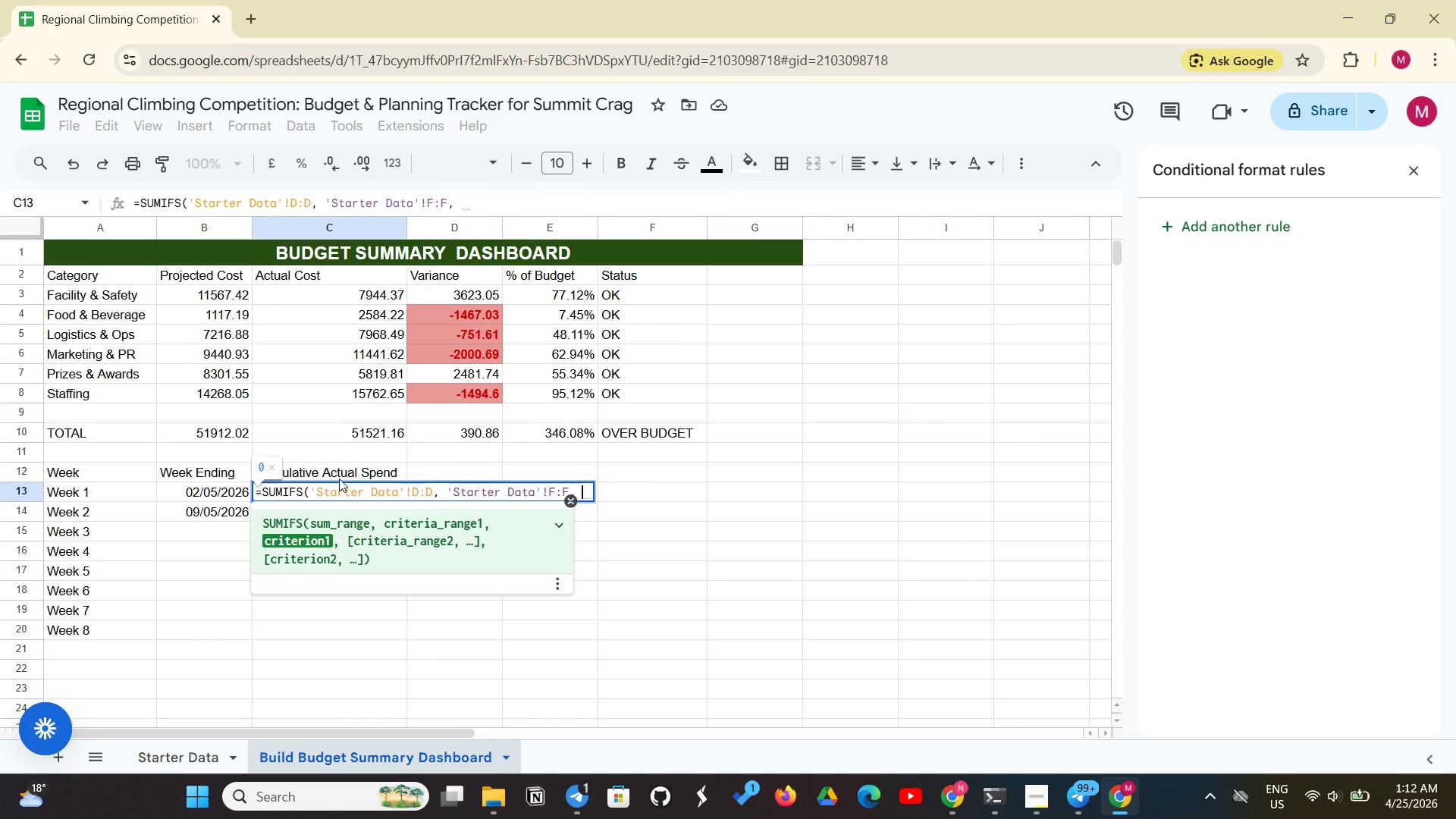 
wait(14.06)
 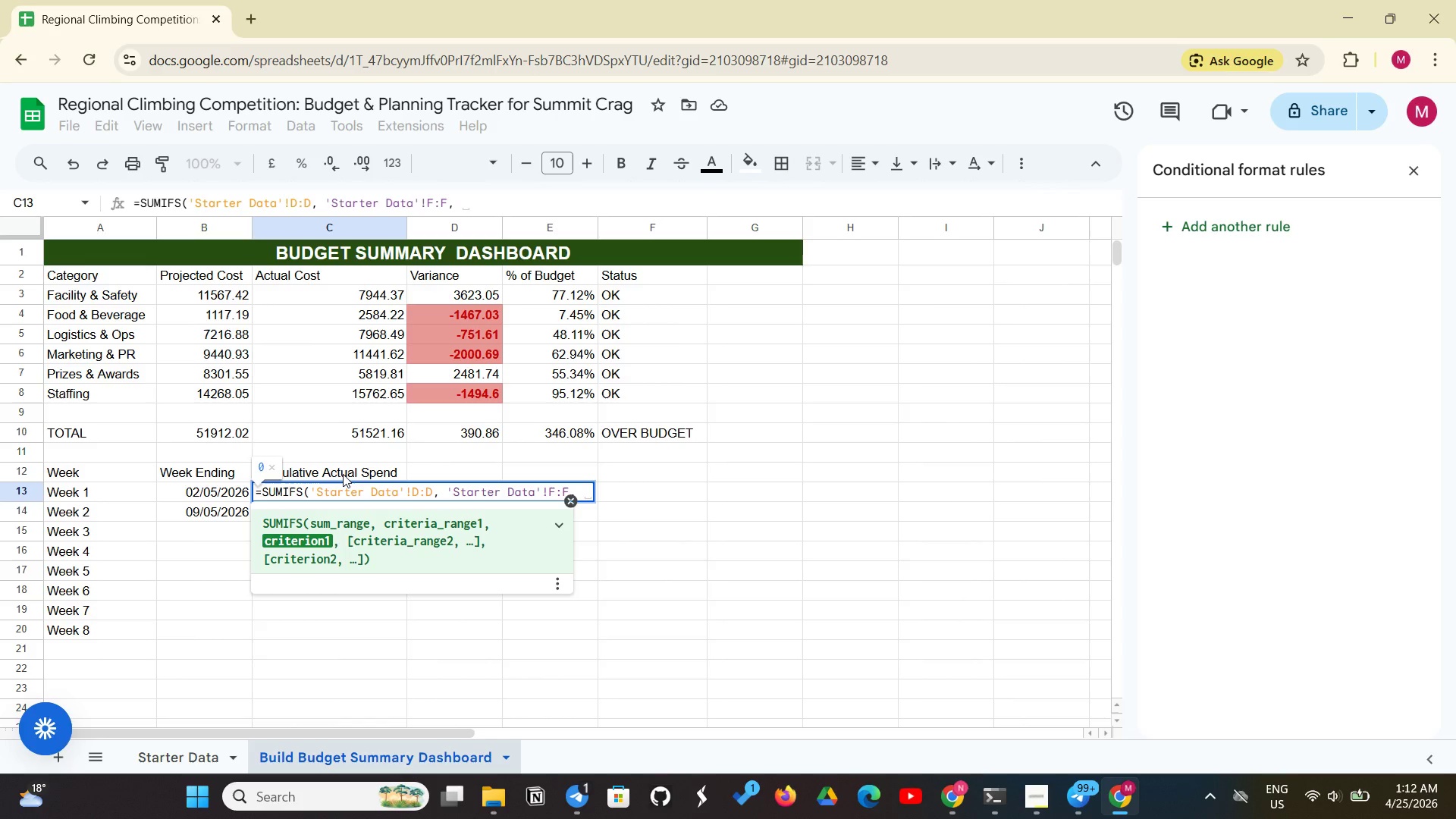 
left_click([609, 539])
 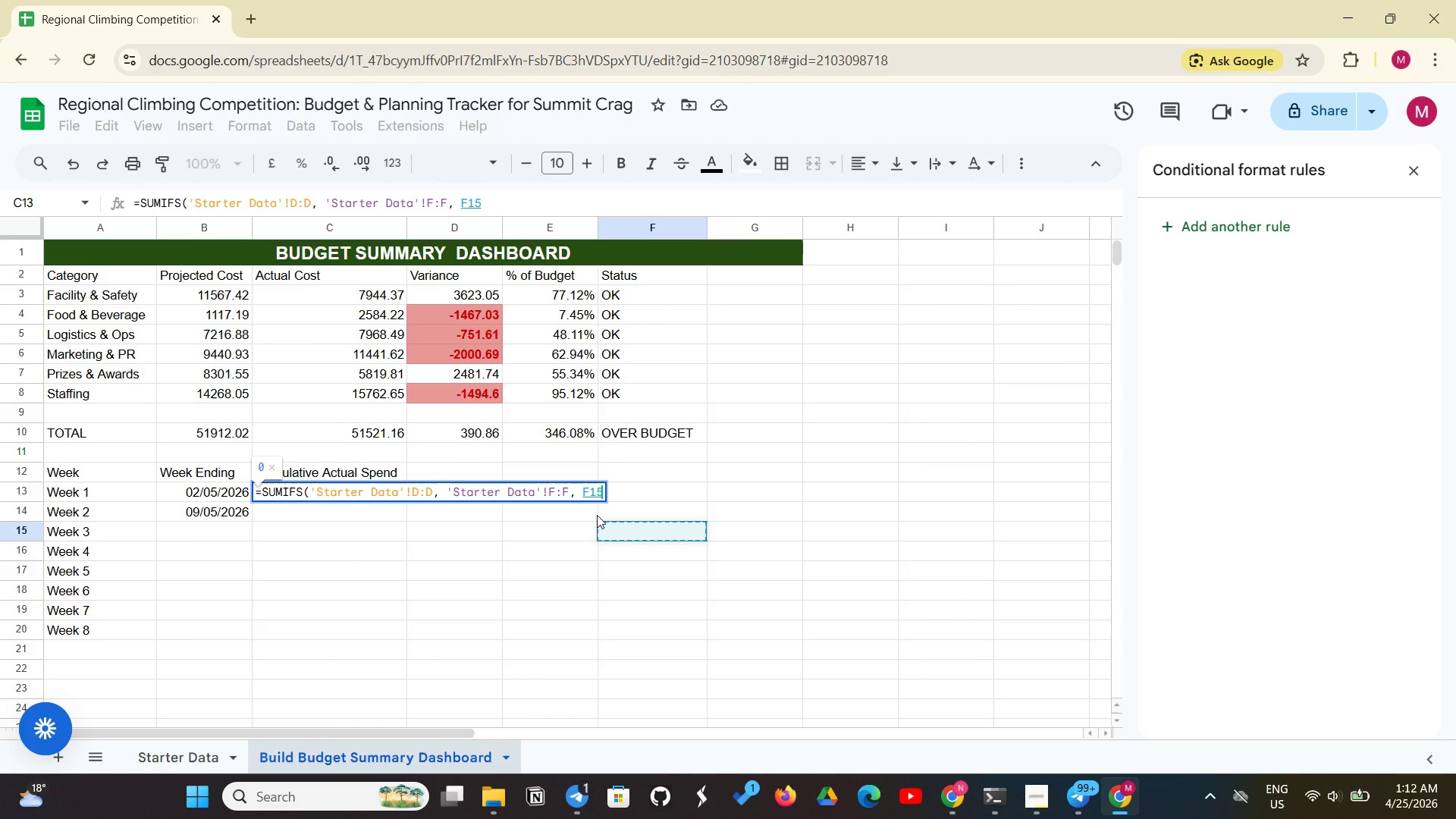 
wait(9.56)
 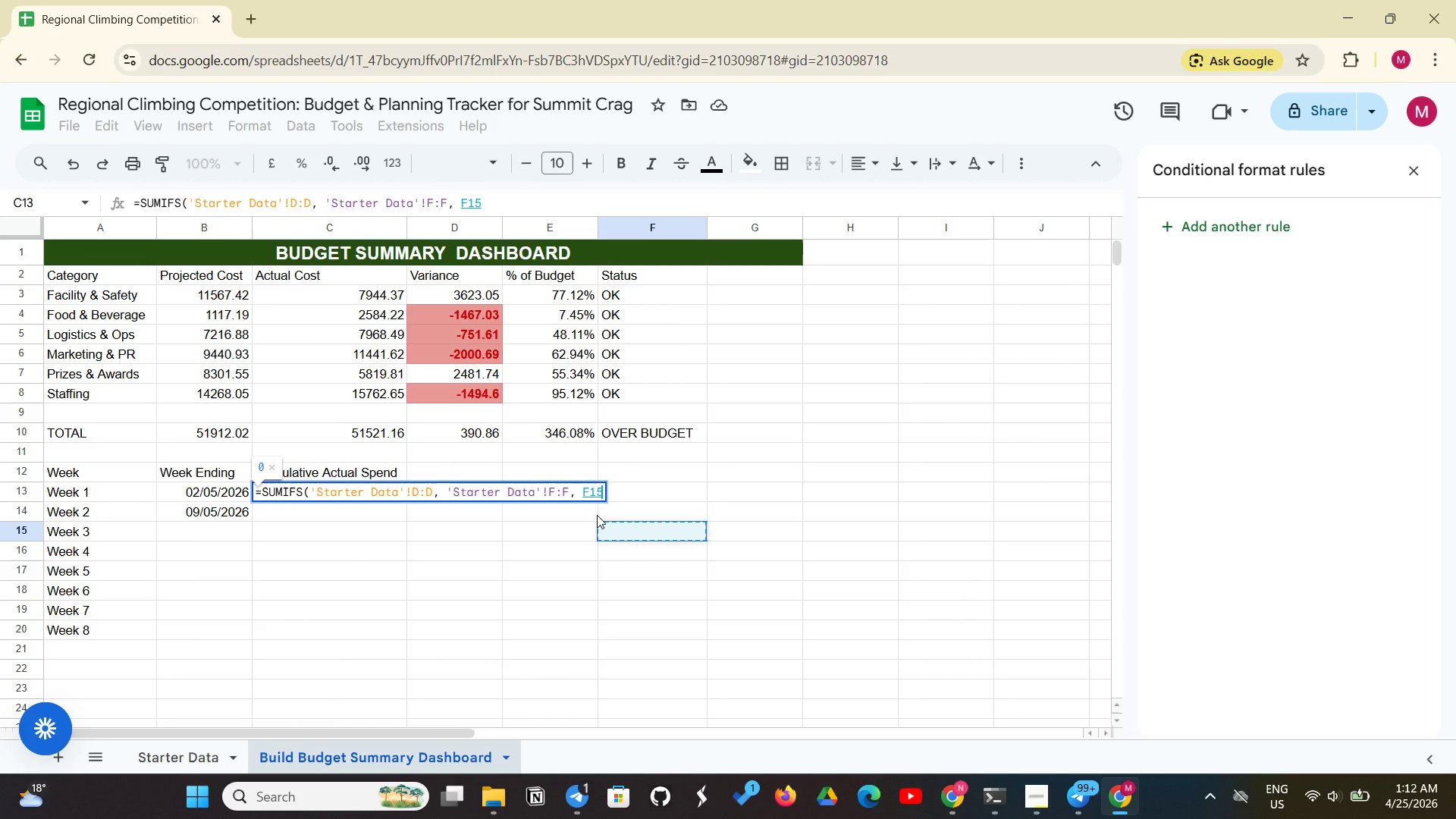 
key(Backspace)
 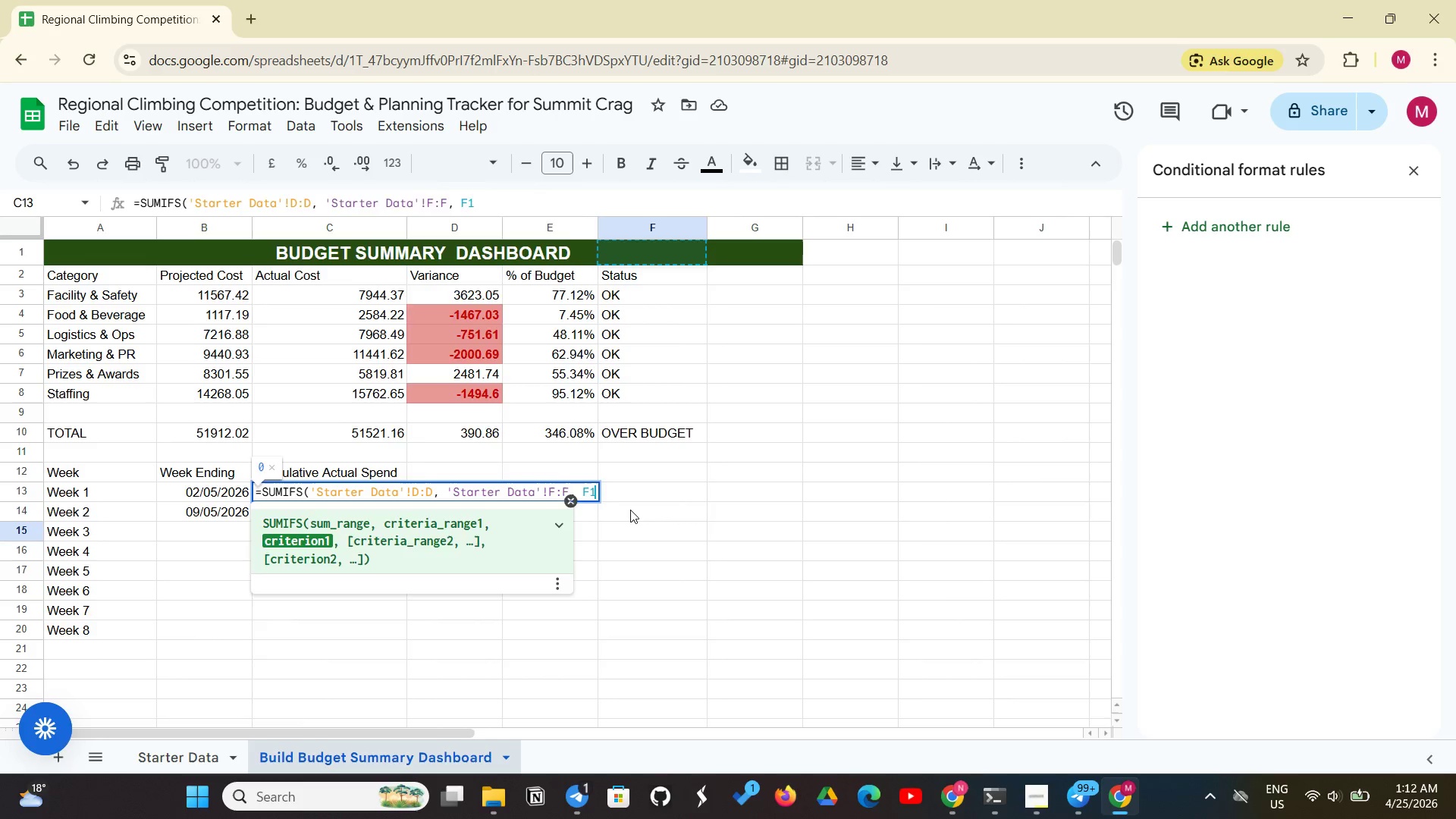 
key(Backspace)
 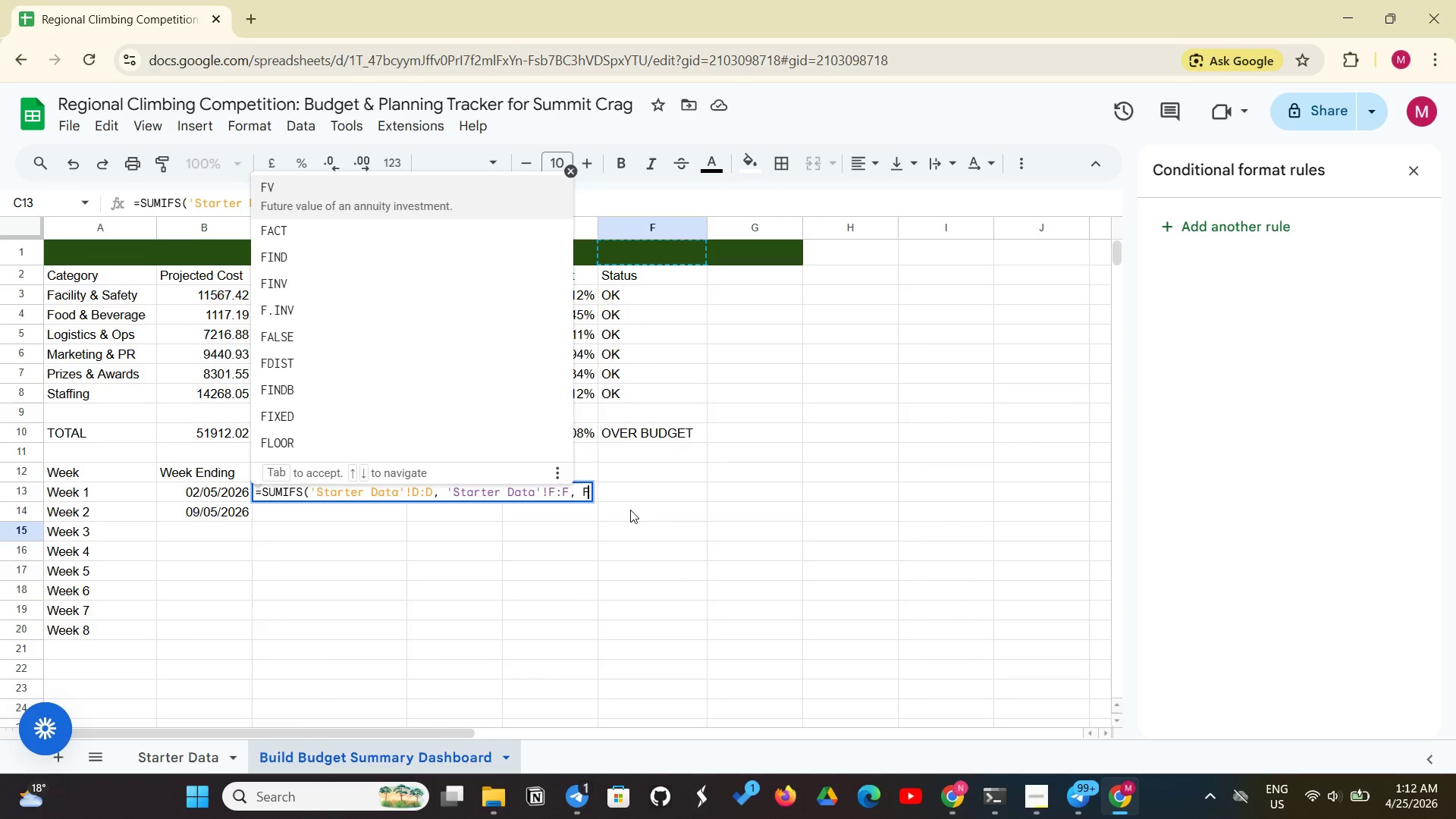 
key(Backspace)
 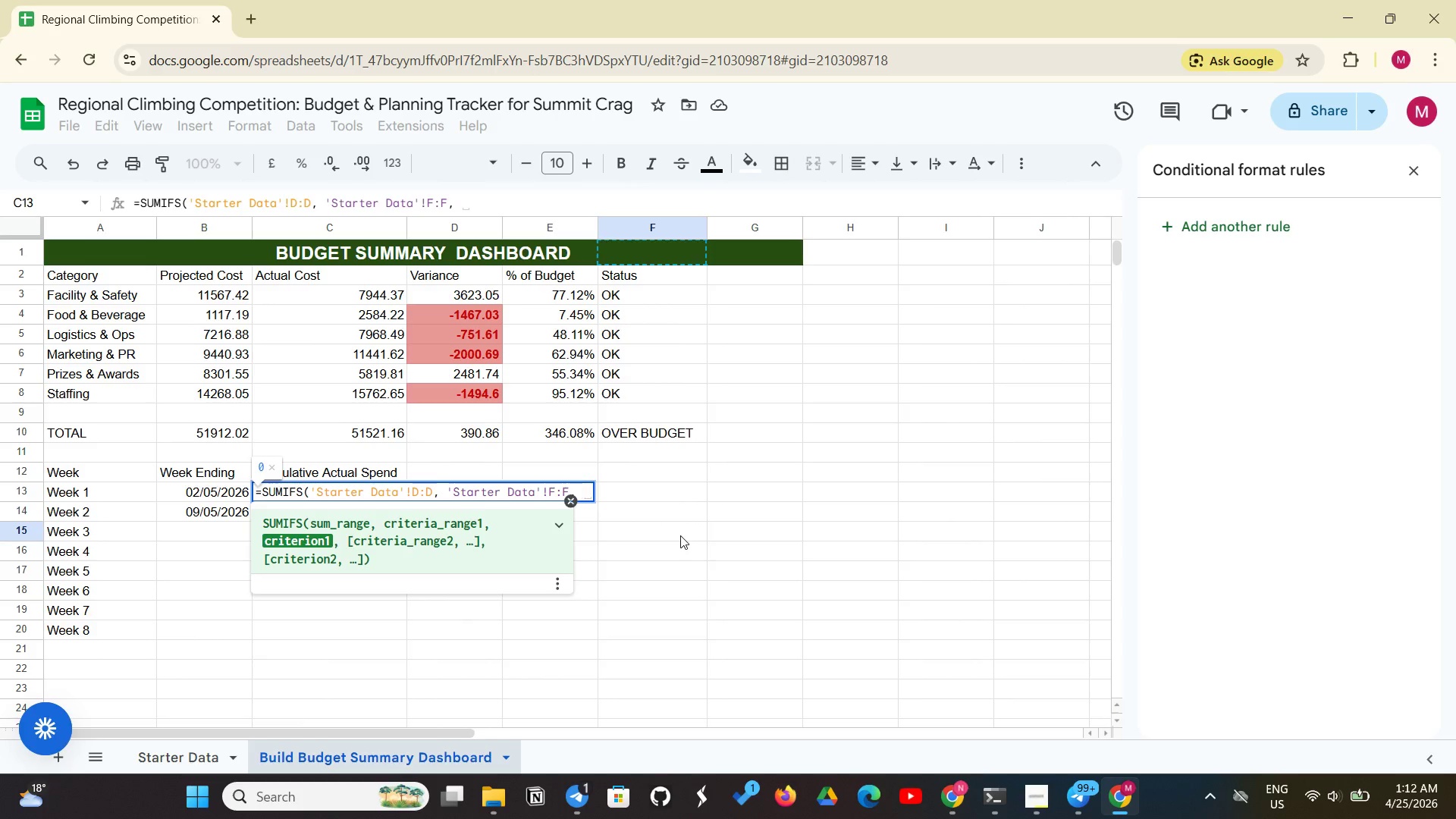 
key(Shift+Quote)
 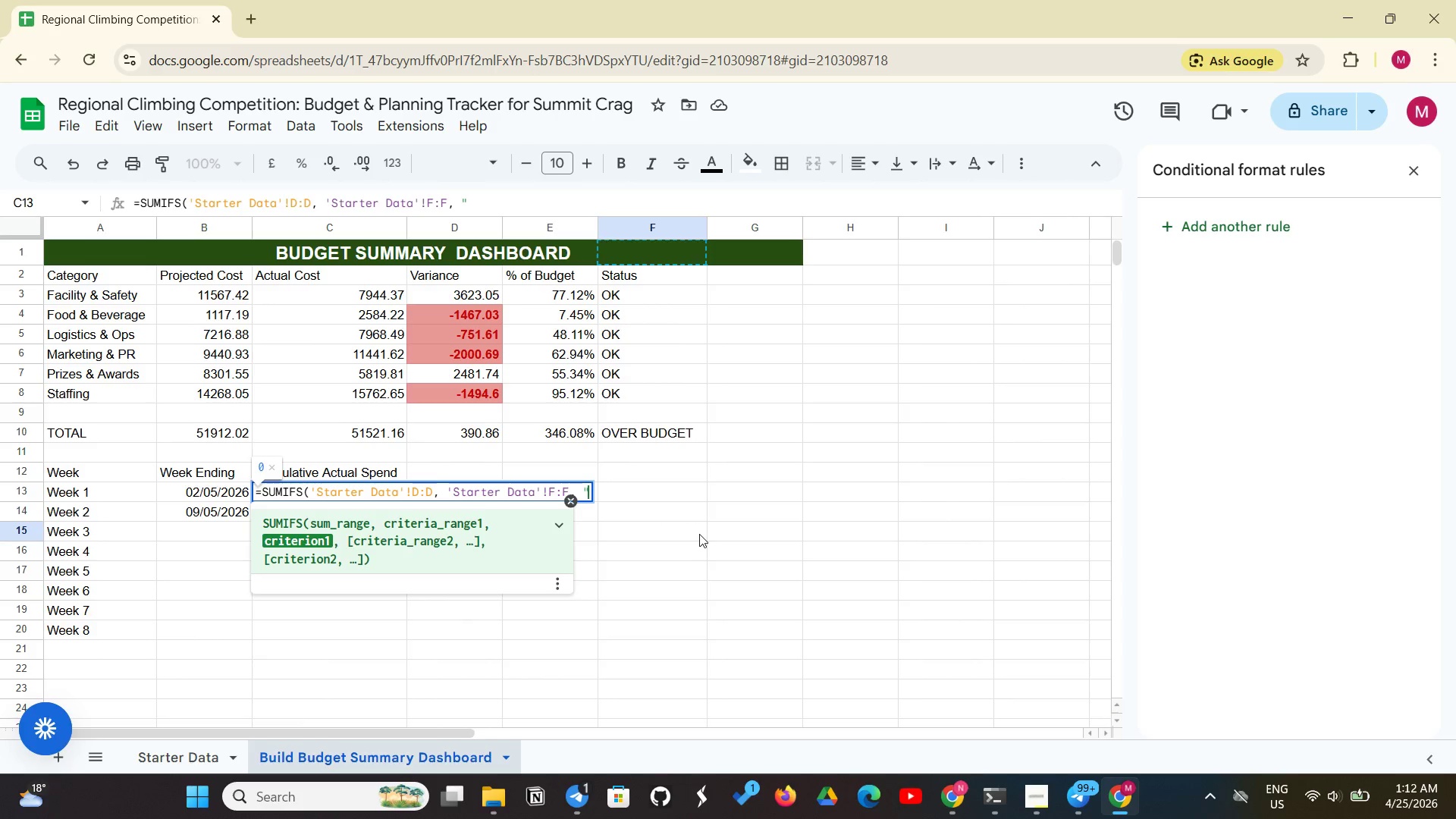 
key(Shift+Comma)
 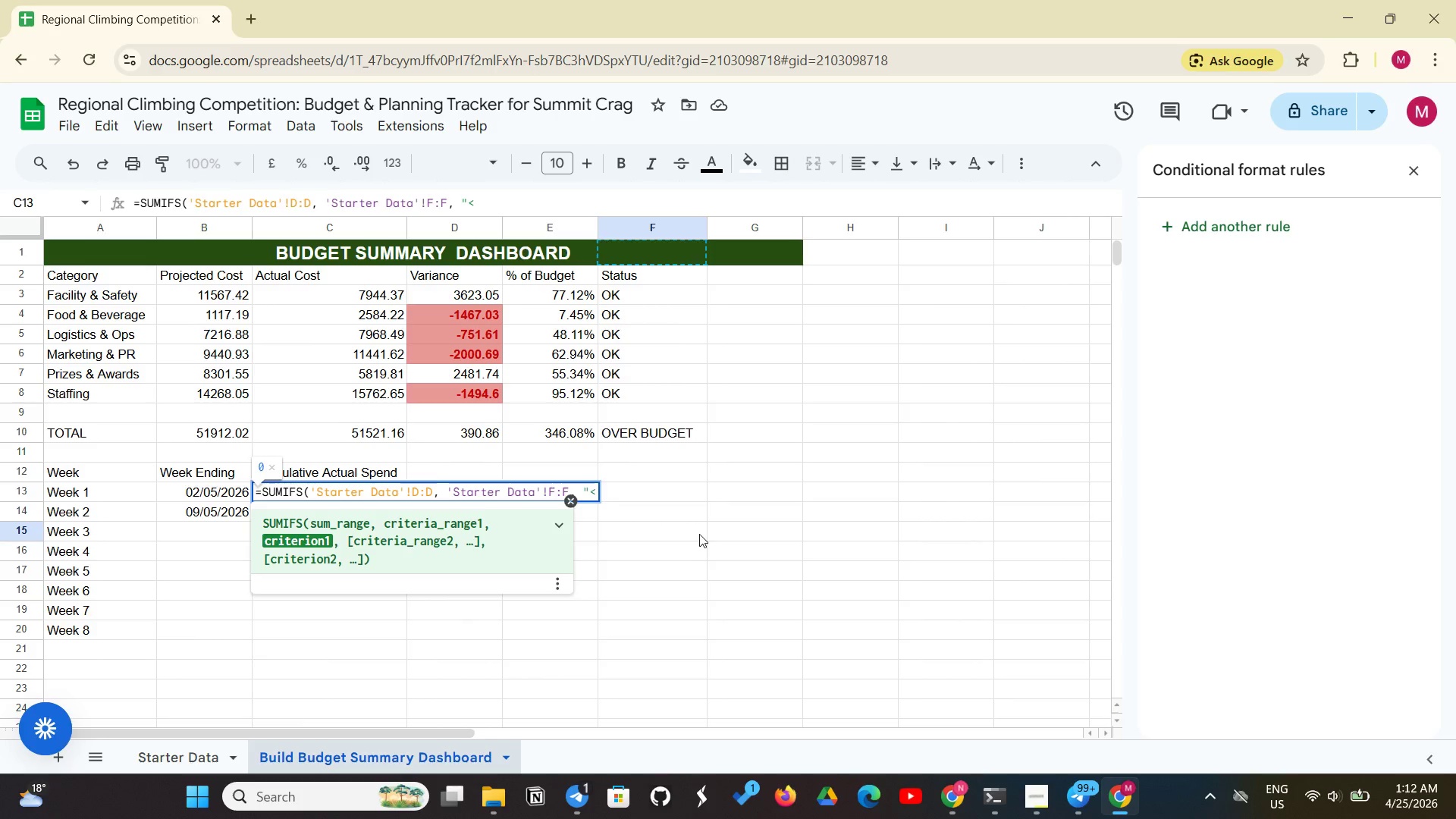 
key(Equal)
 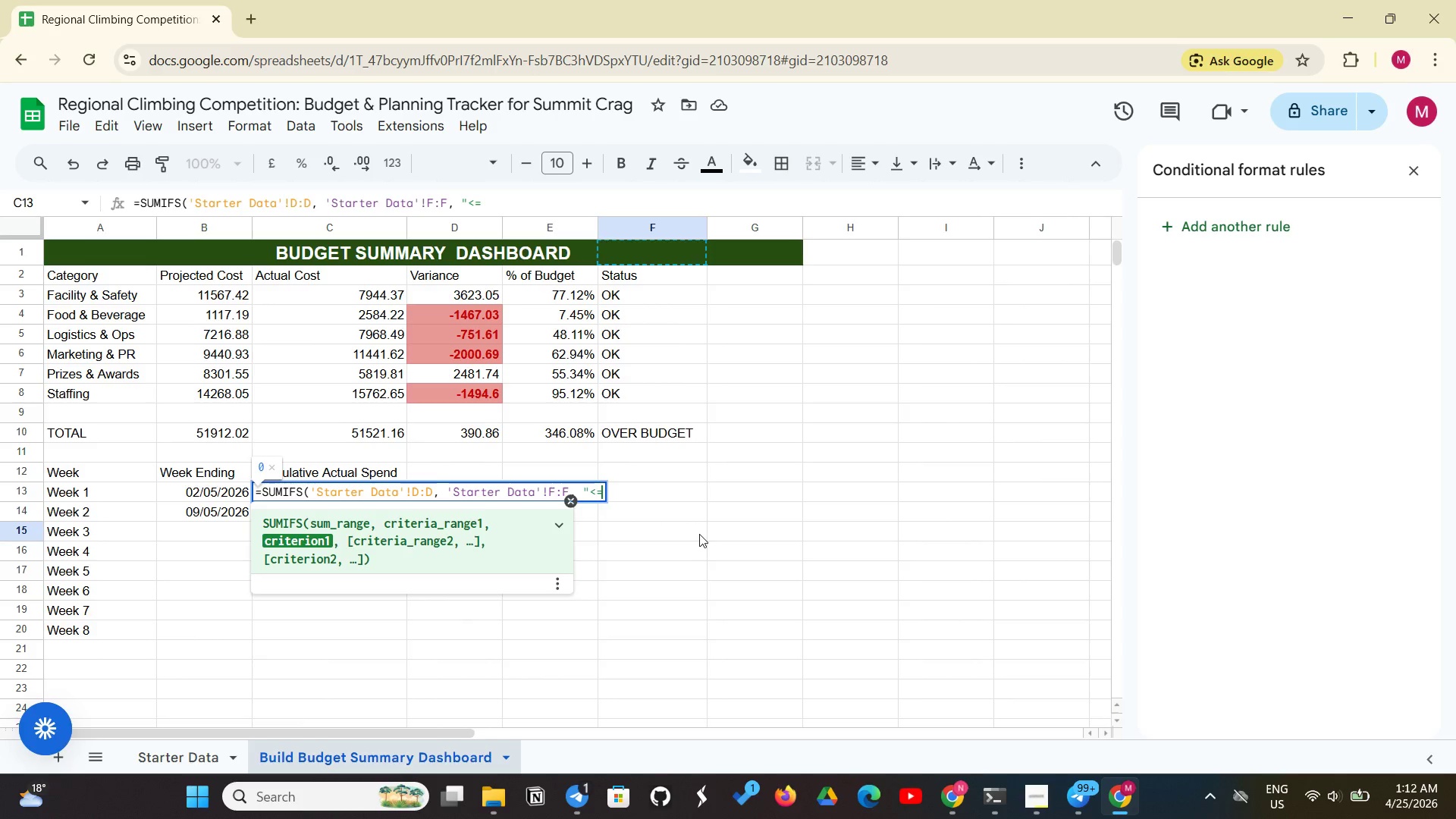 
key(Shift+Quote)
 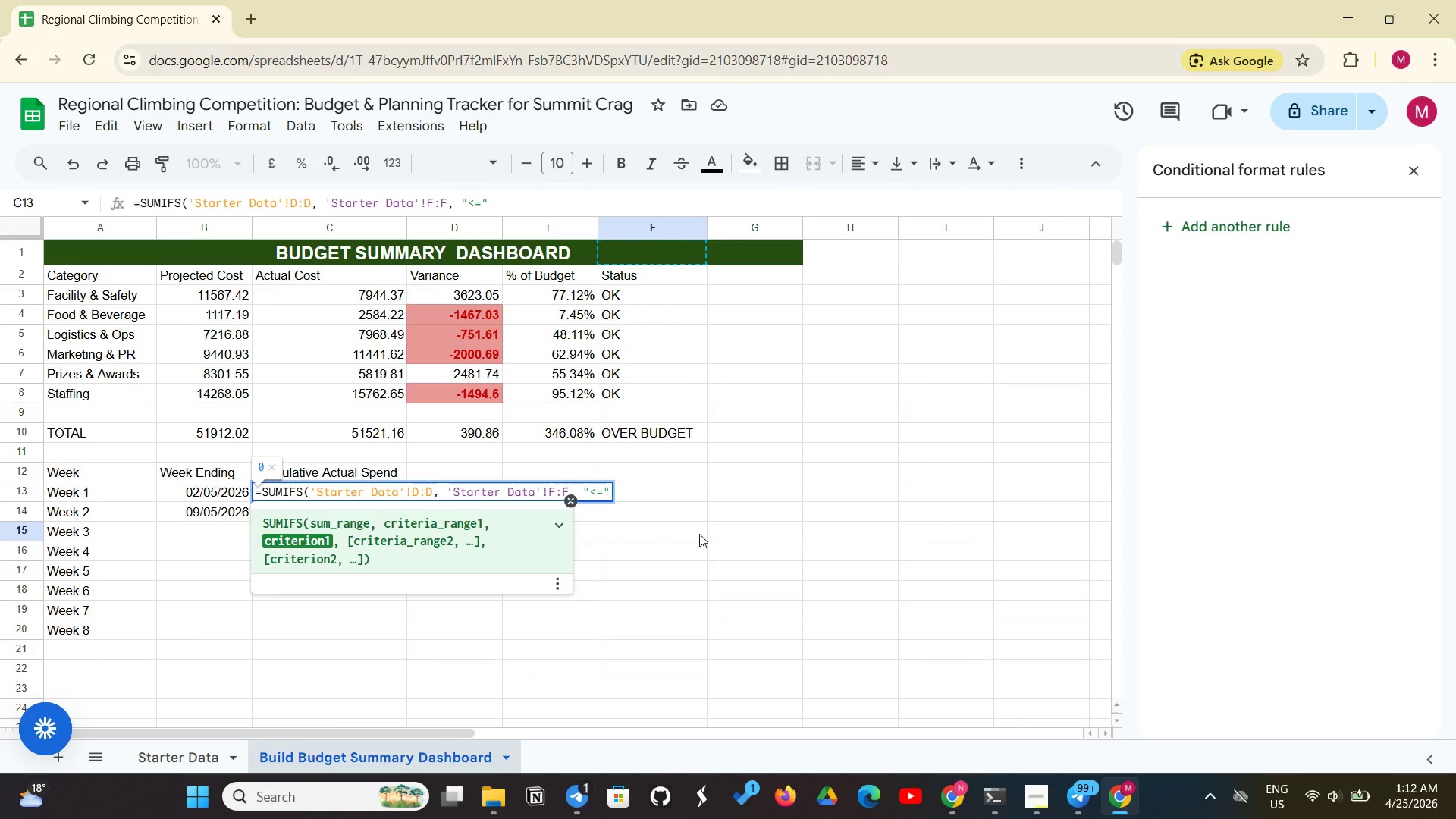 
key(Shift+7)
 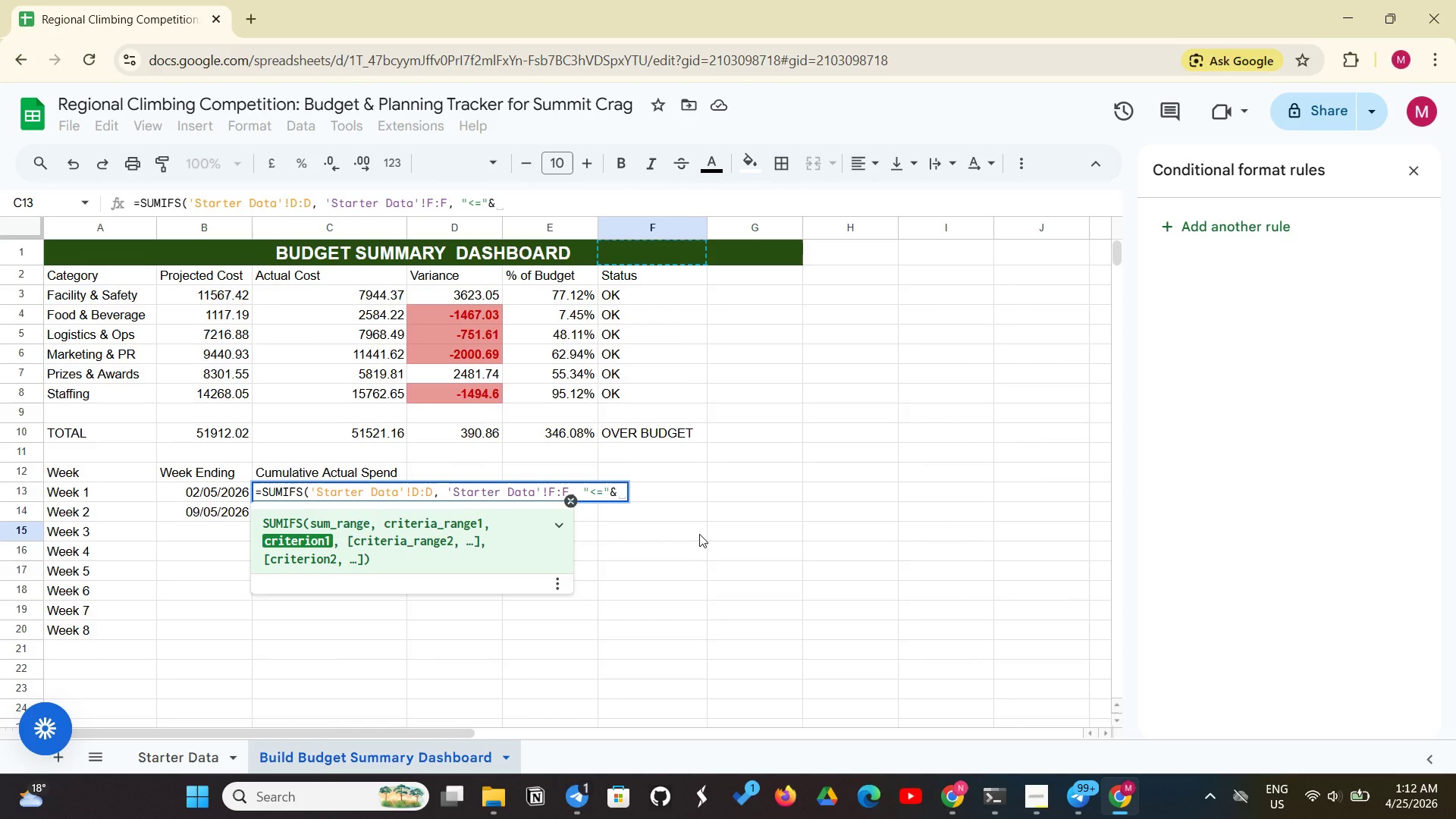 
type(B13))
 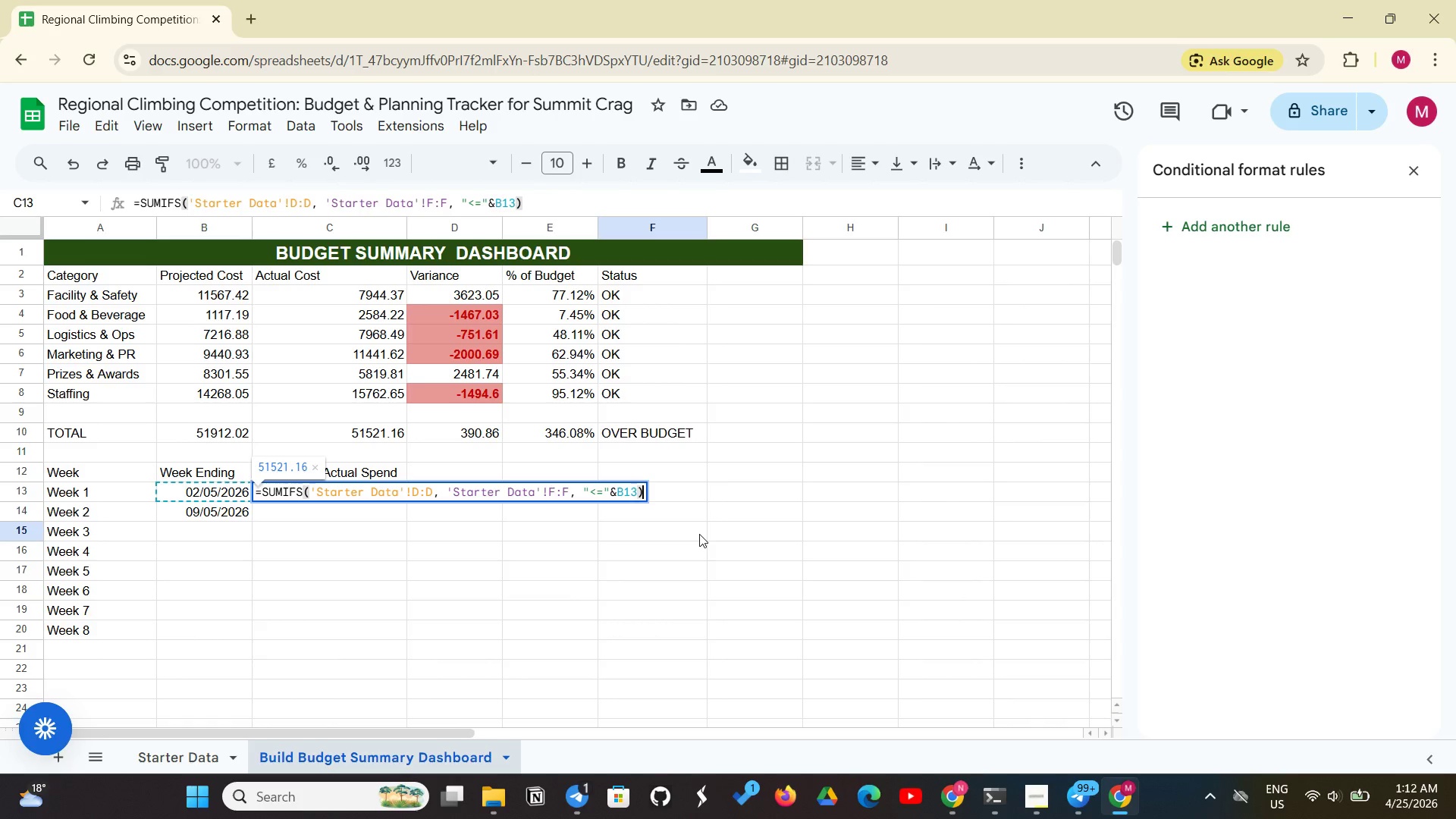 
wait(10.83)
 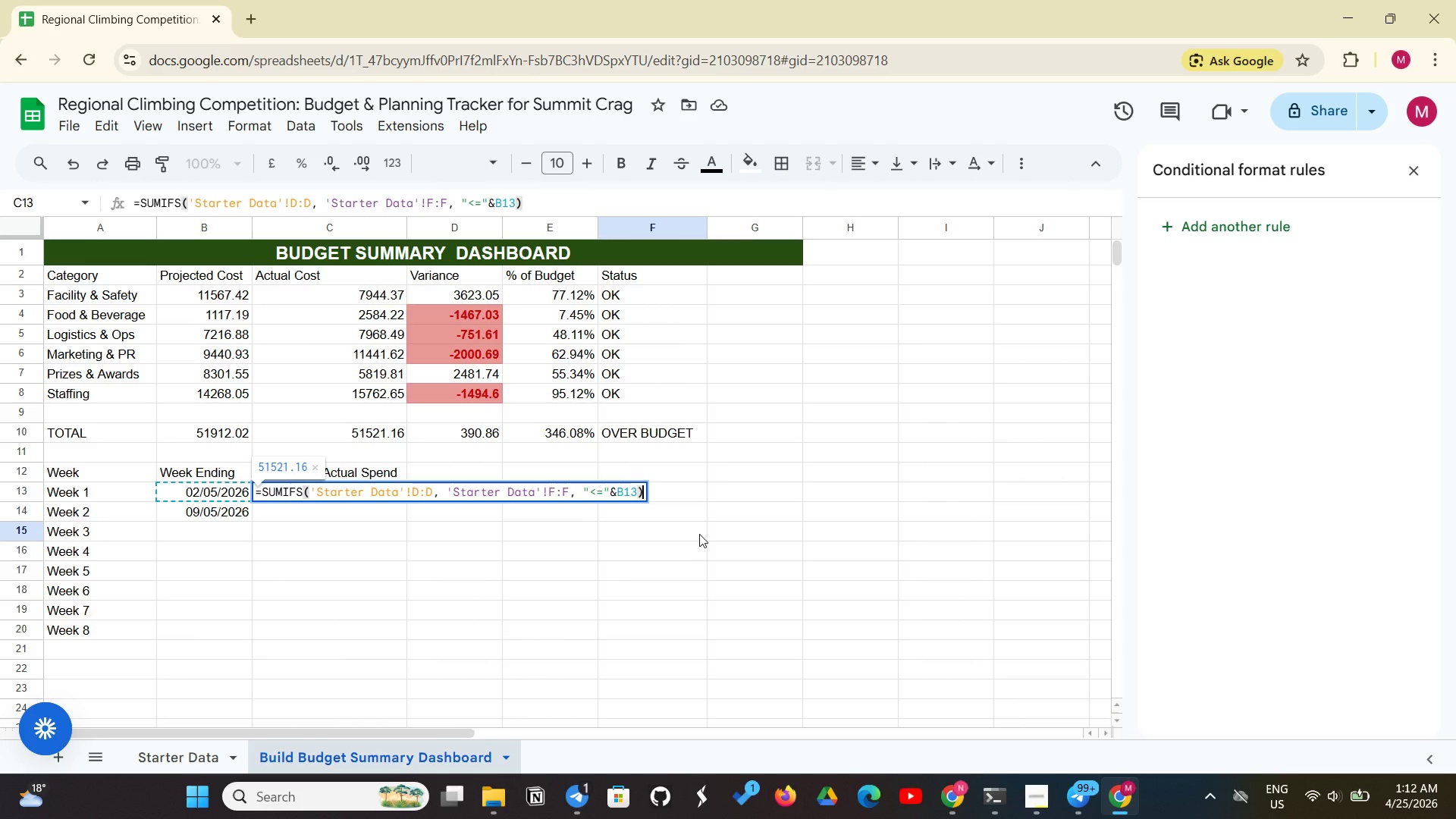 
key(Enter)
 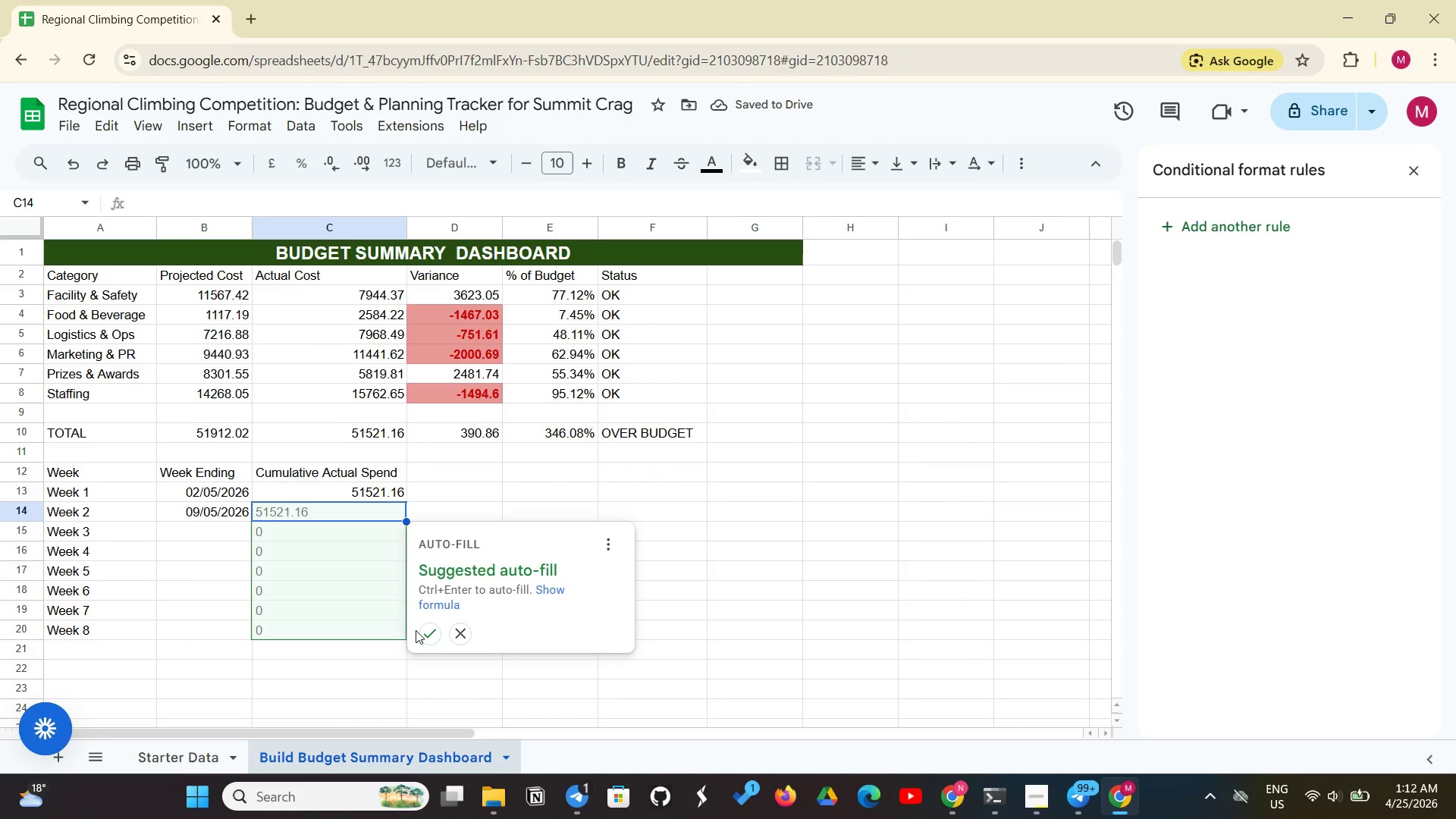 
left_click([427, 624])
 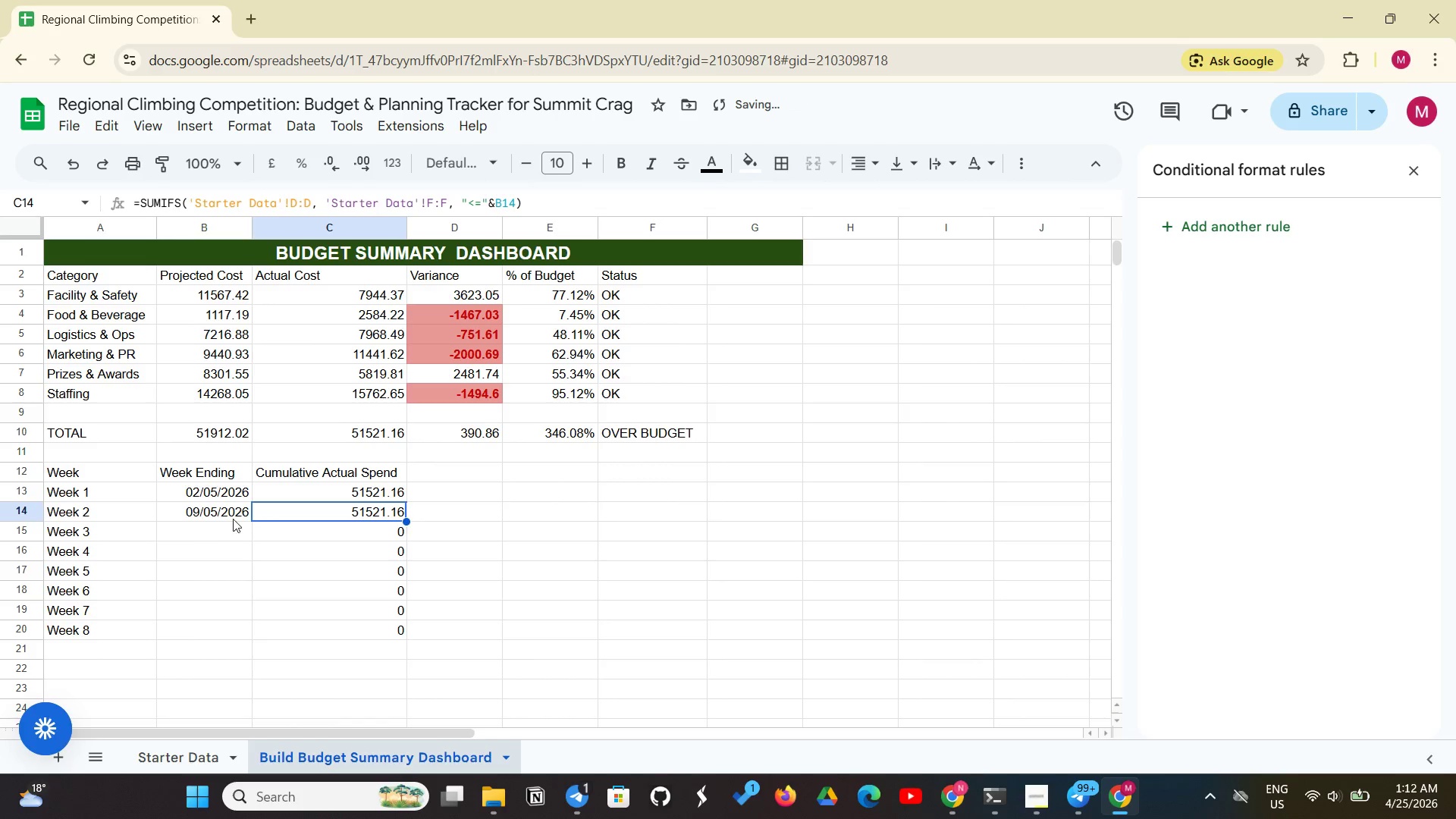 
left_click([240, 516])
 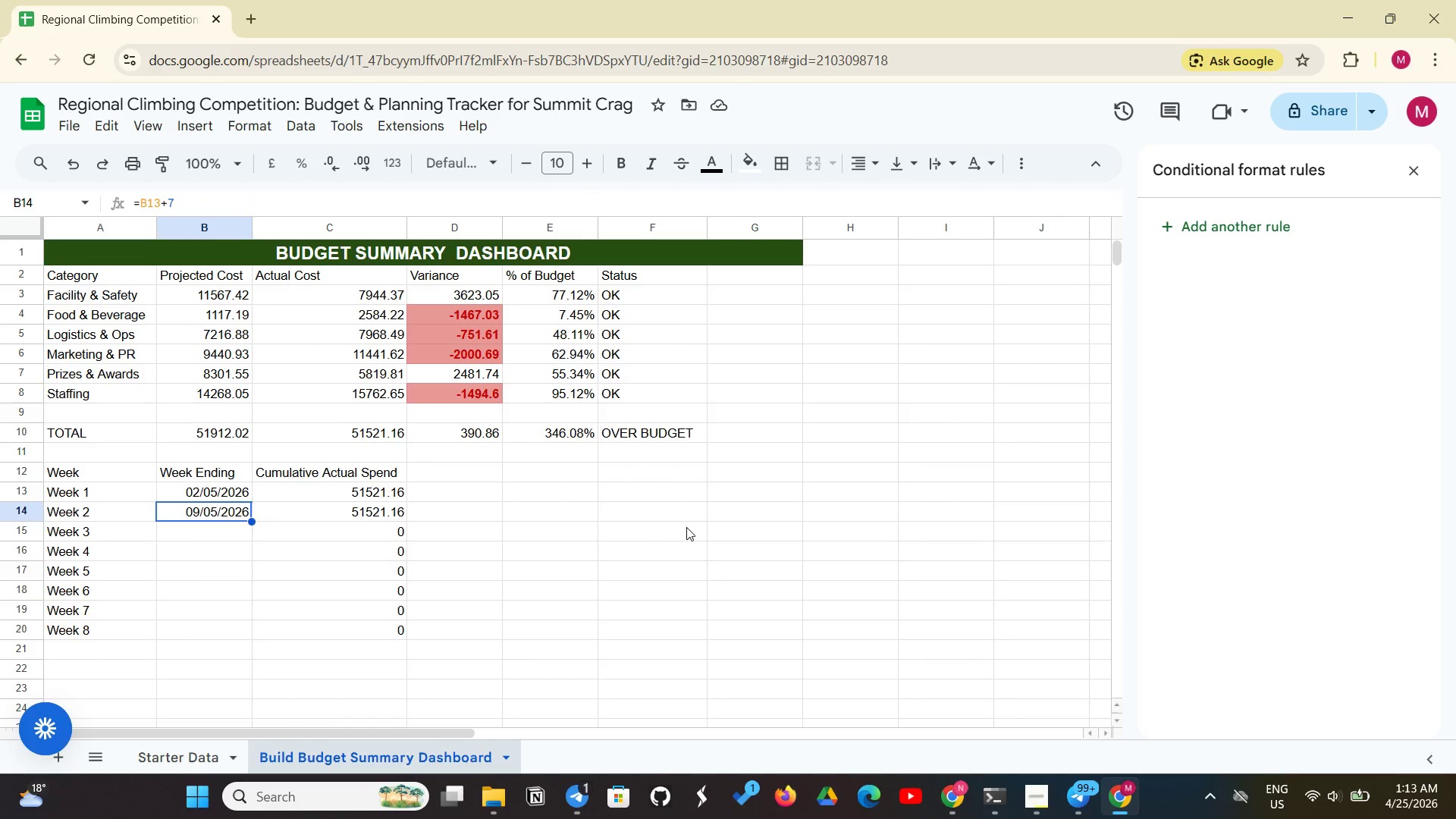 
wait(15.75)
 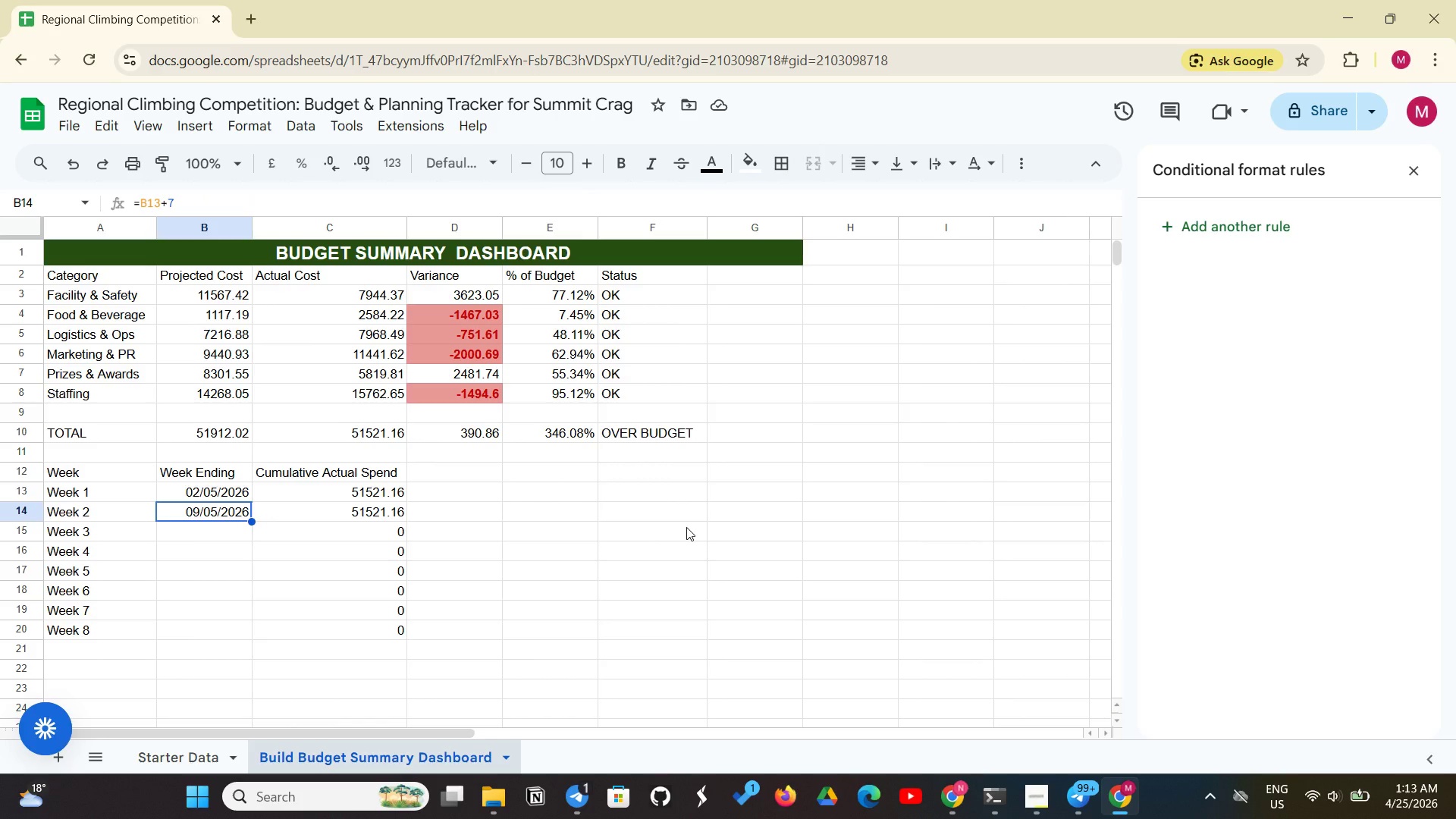 
left_click([374, 459])
 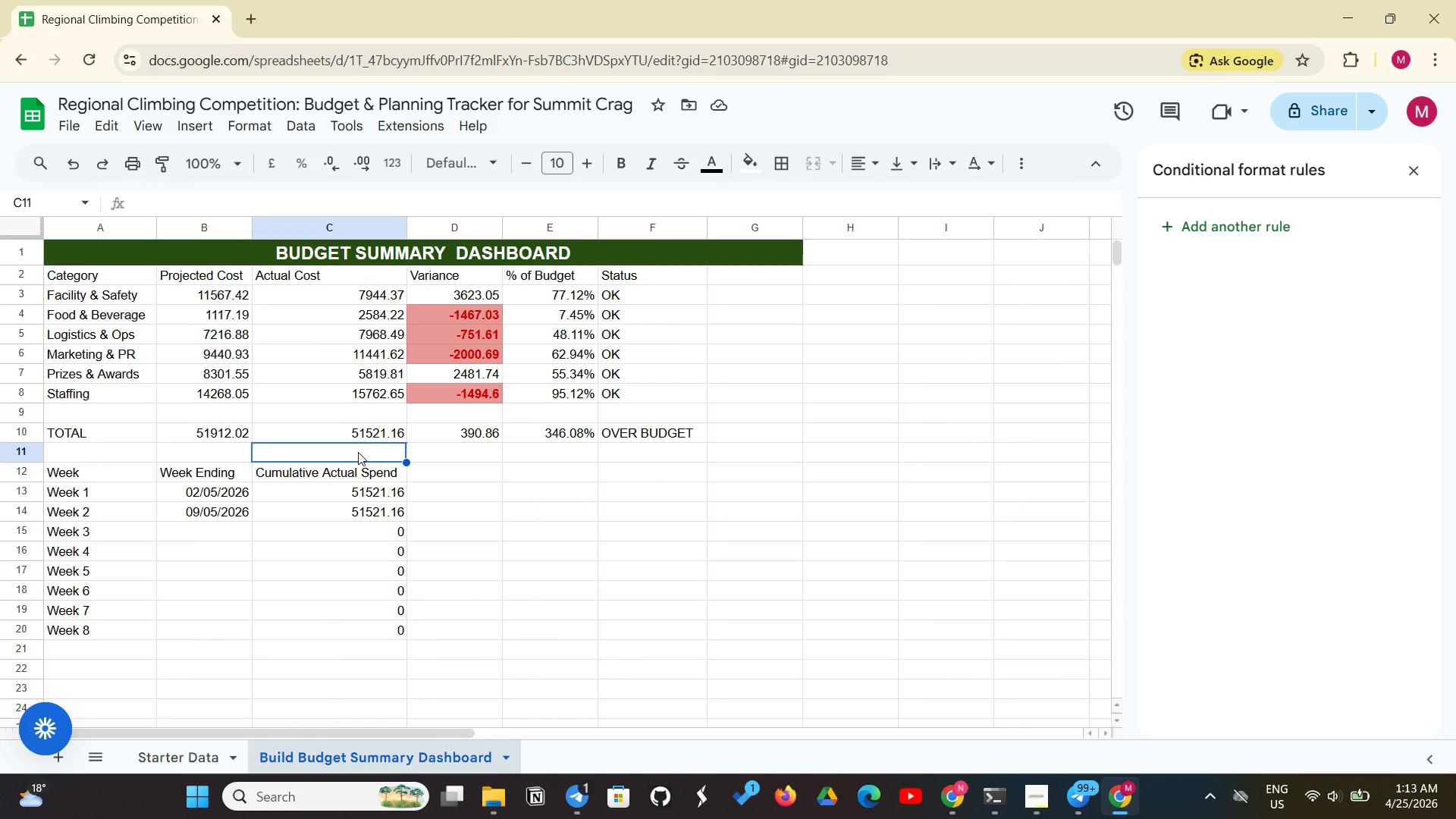 
type(=sparkline(C13)
key(Backspace)
key(Backspace)
key(Backspace)
type(C)
key(Backspace)
type(c13:c20, {"chart)
key(Backspace)
key(Backspace)
key(Backspace)
key(Backspace)
key(Backspace)
type(CHARTTYPE)
 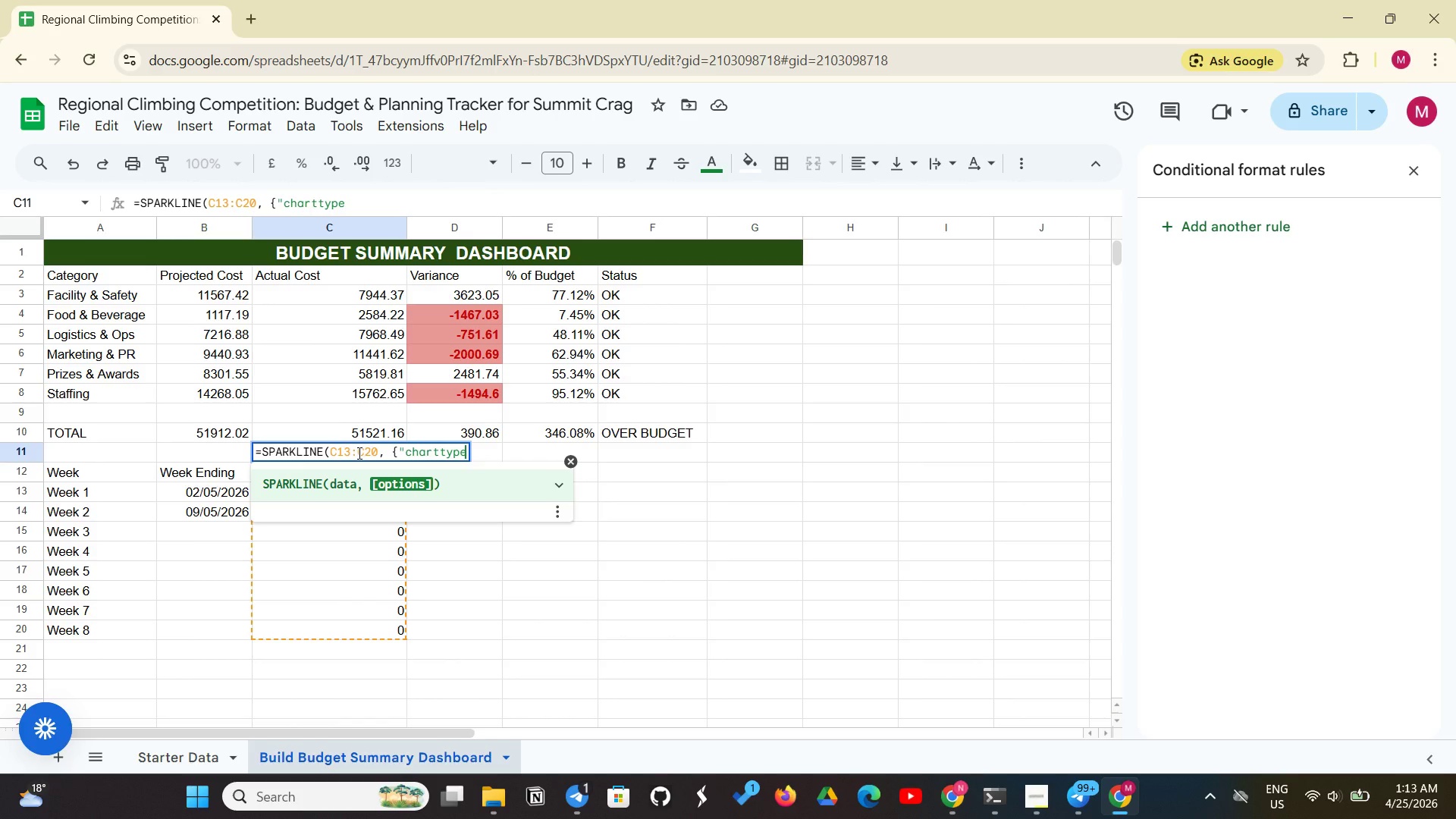 
key(Shift+Quote)
 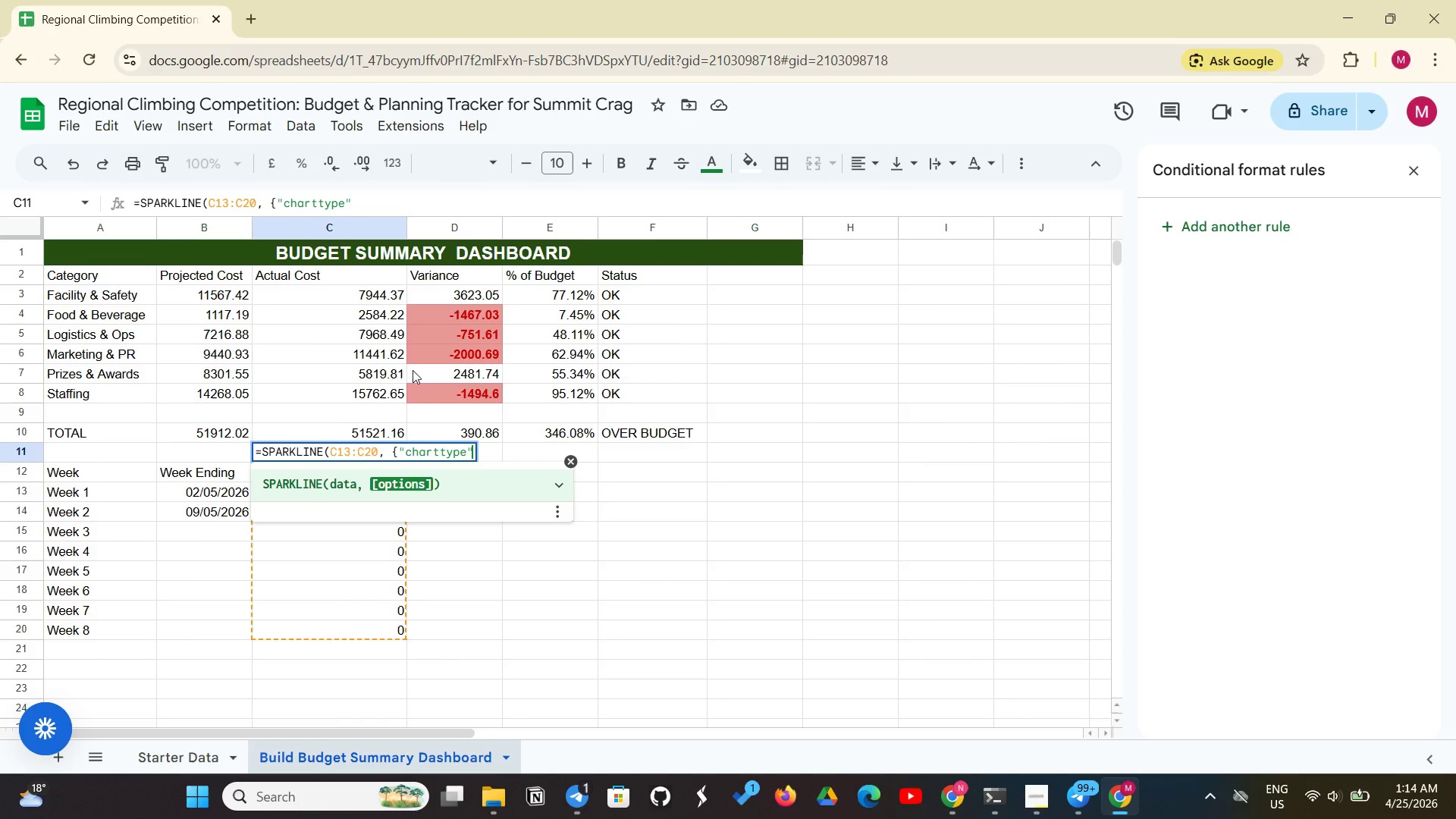 
type(, )
key(Backspace)
type("LINE"; "COLOR)
 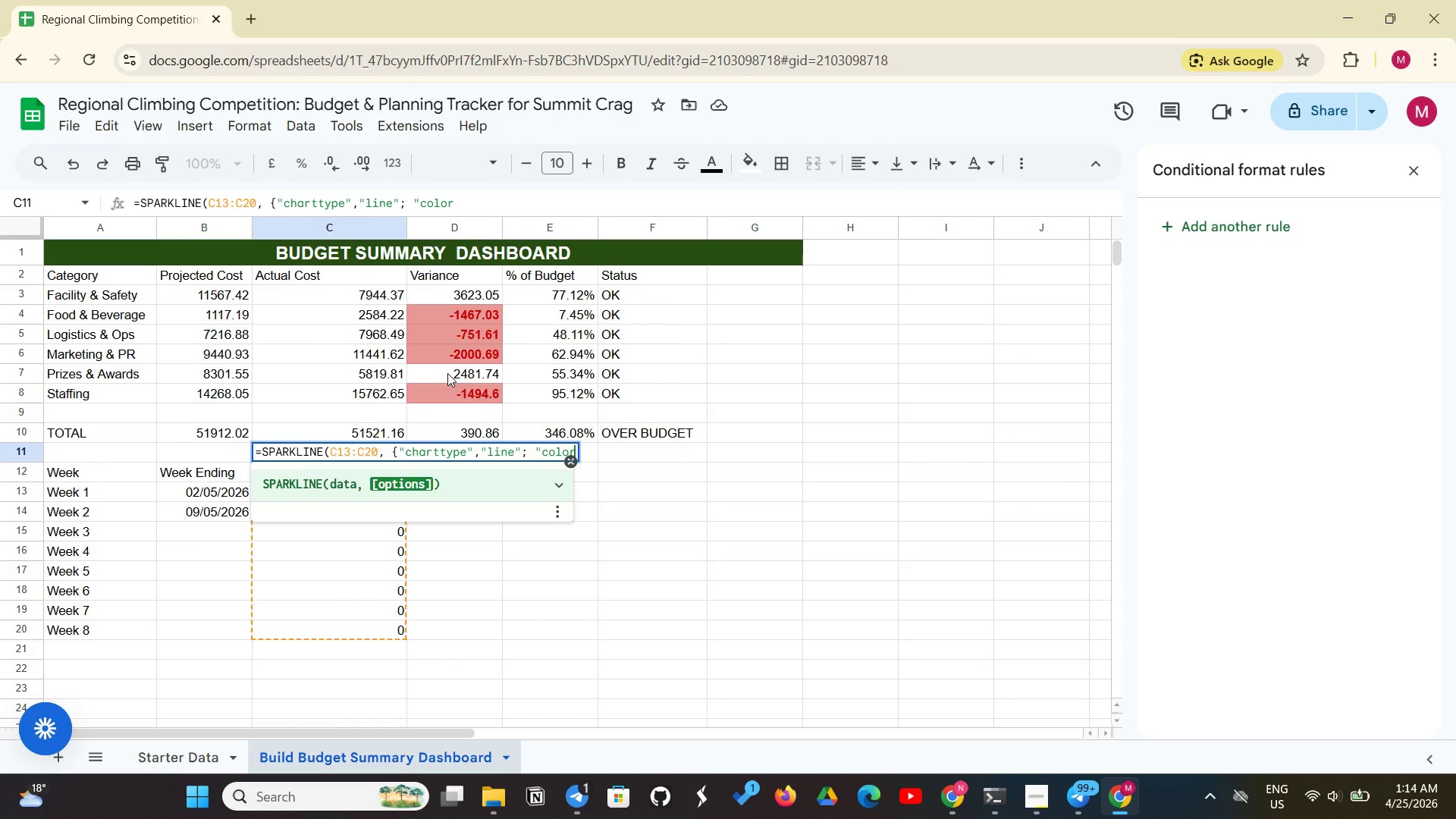 
type(", "RED)
 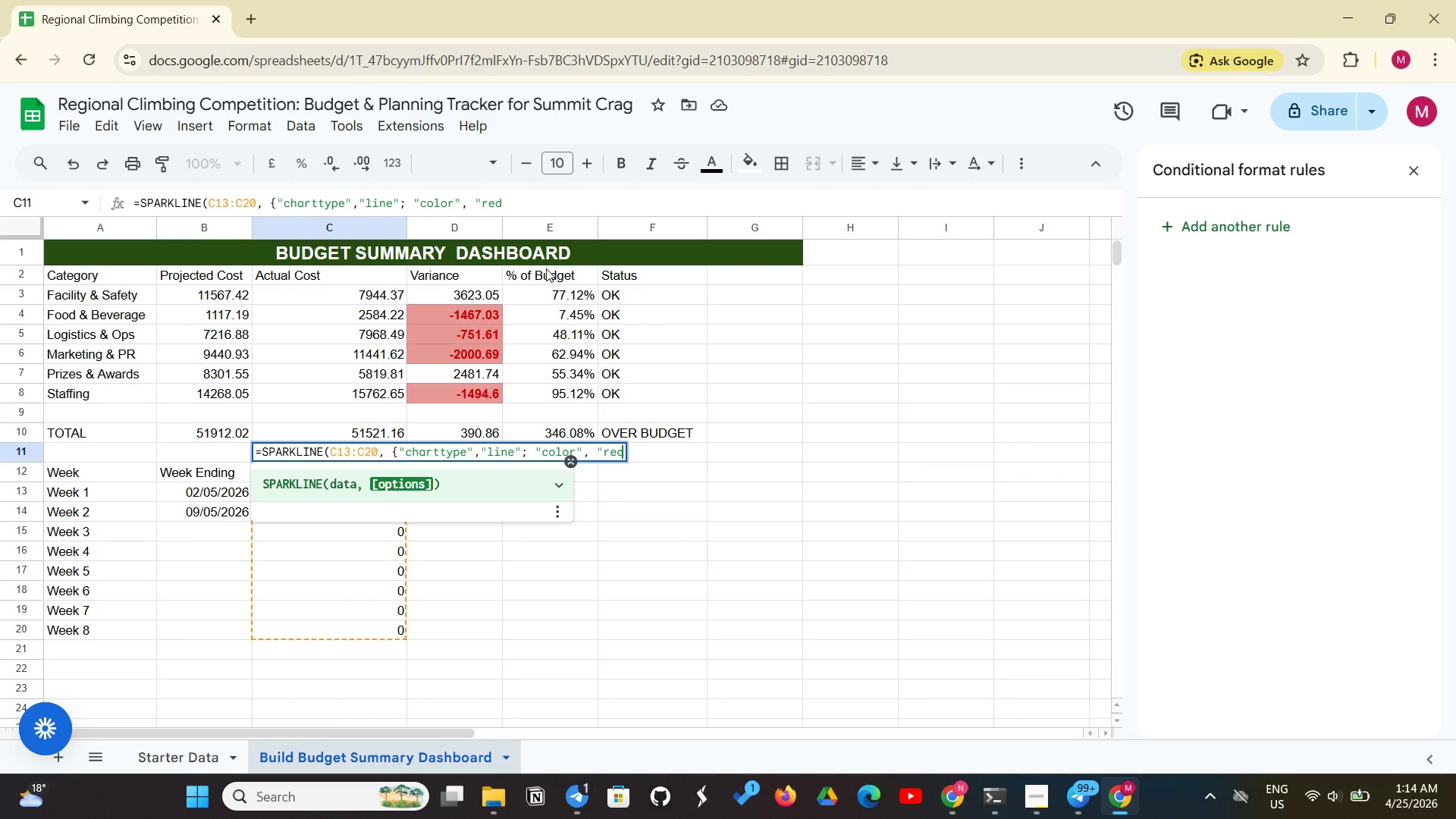 
key(Shift+Quote)
 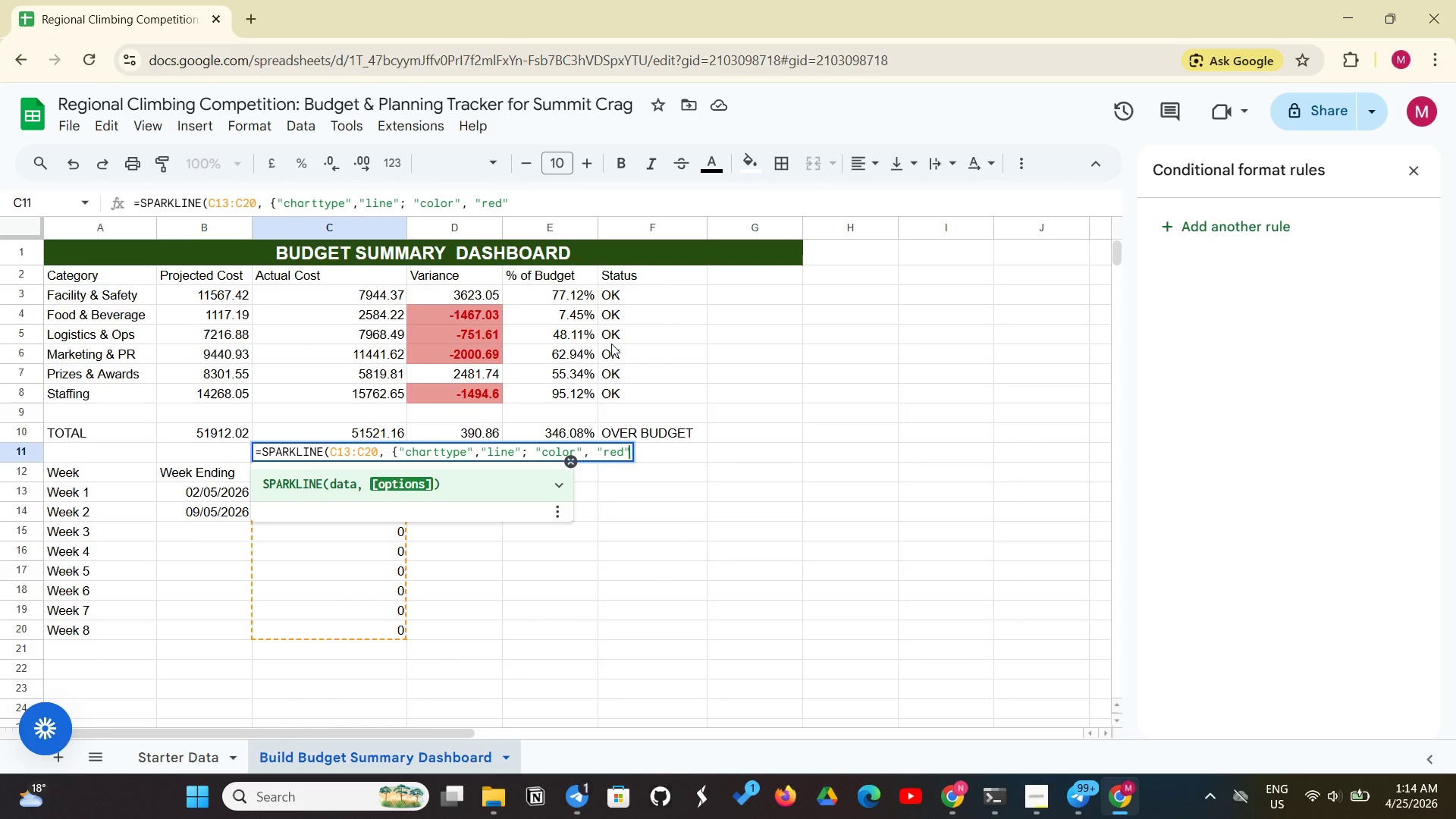 
key(Shift+BracketRight)
 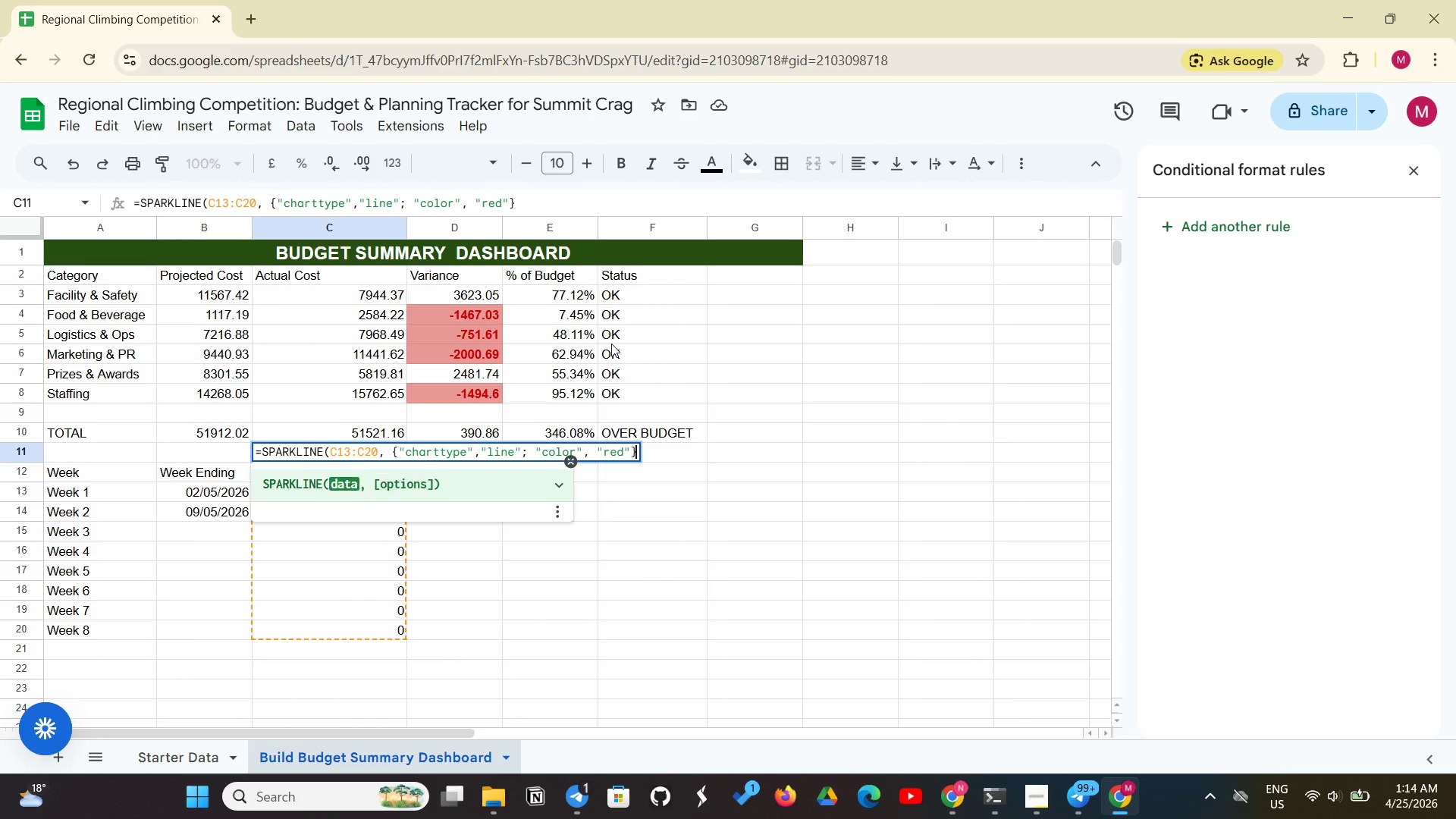 
key(Shift+ShiftLeft)
 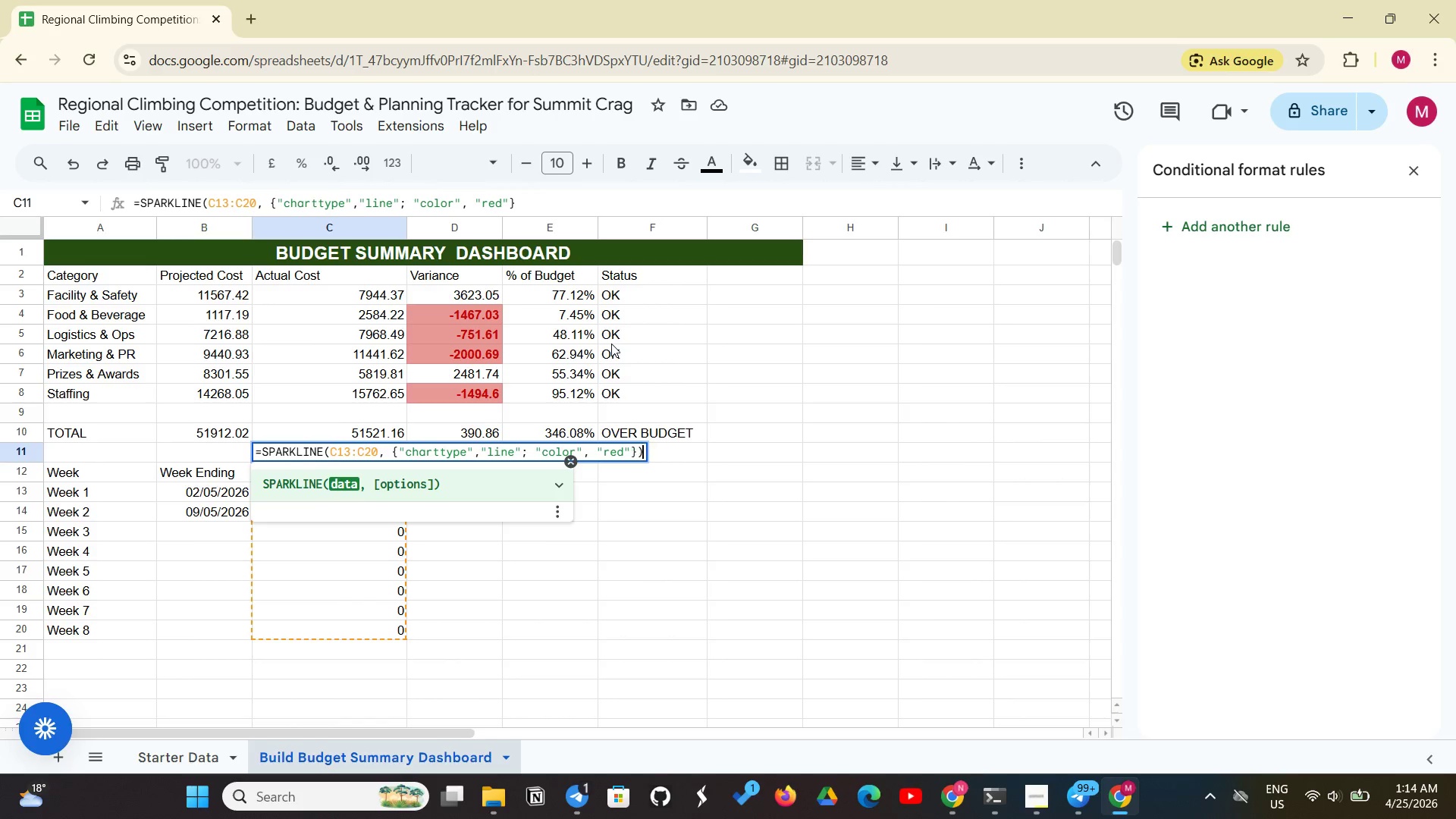 
key(Shift+0)
 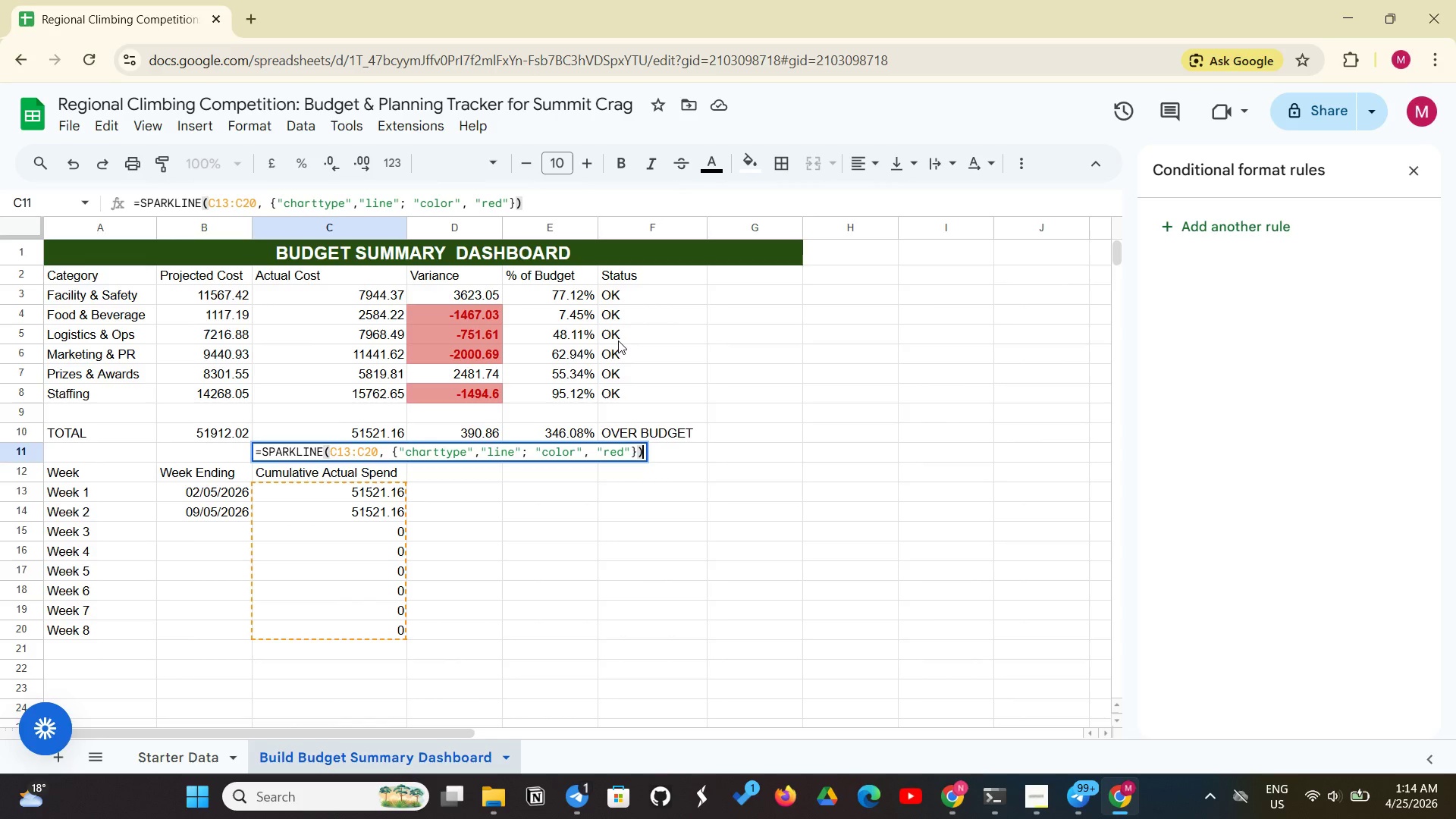 
key(Enter)
 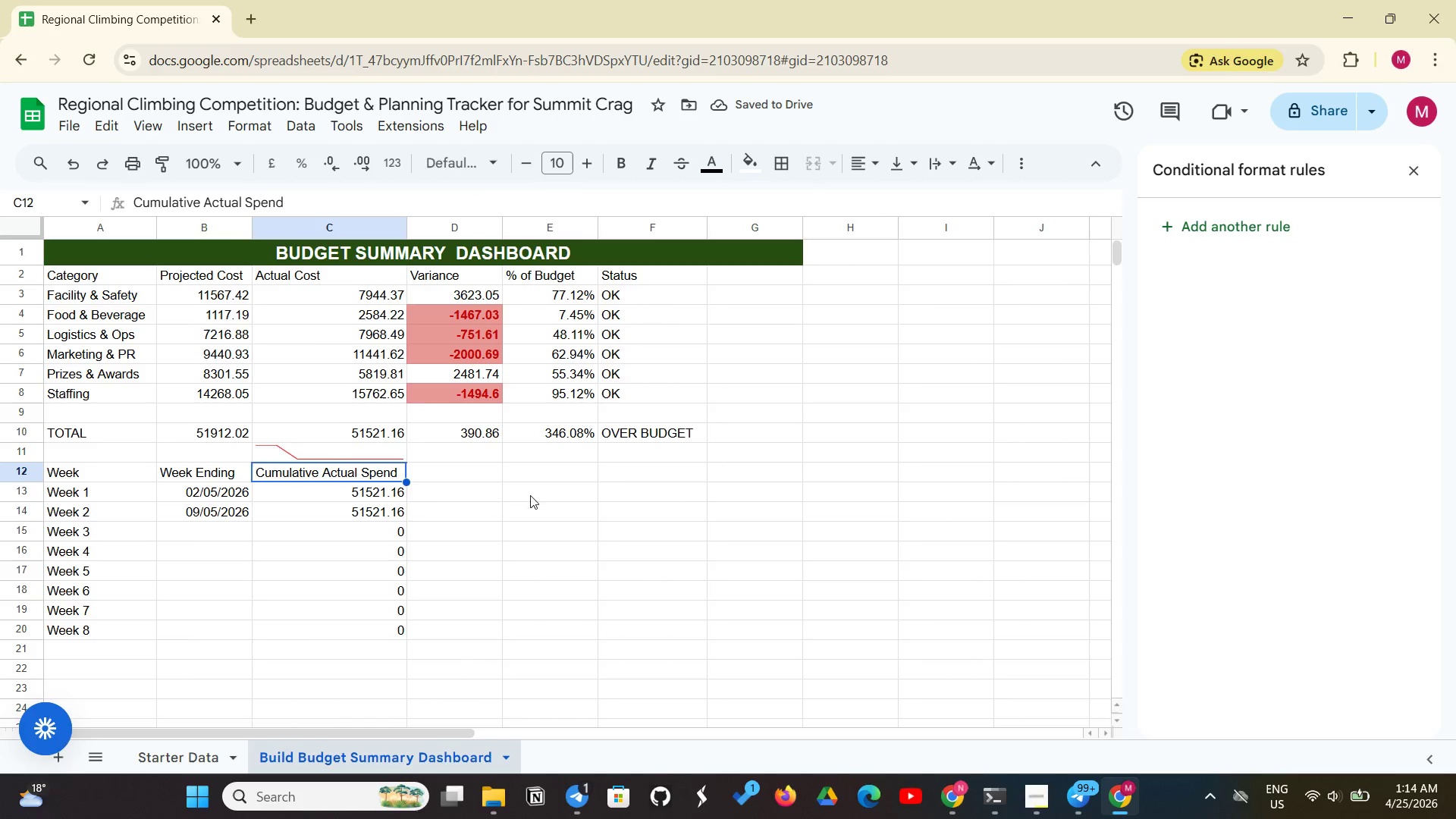 
wait(6.12)
 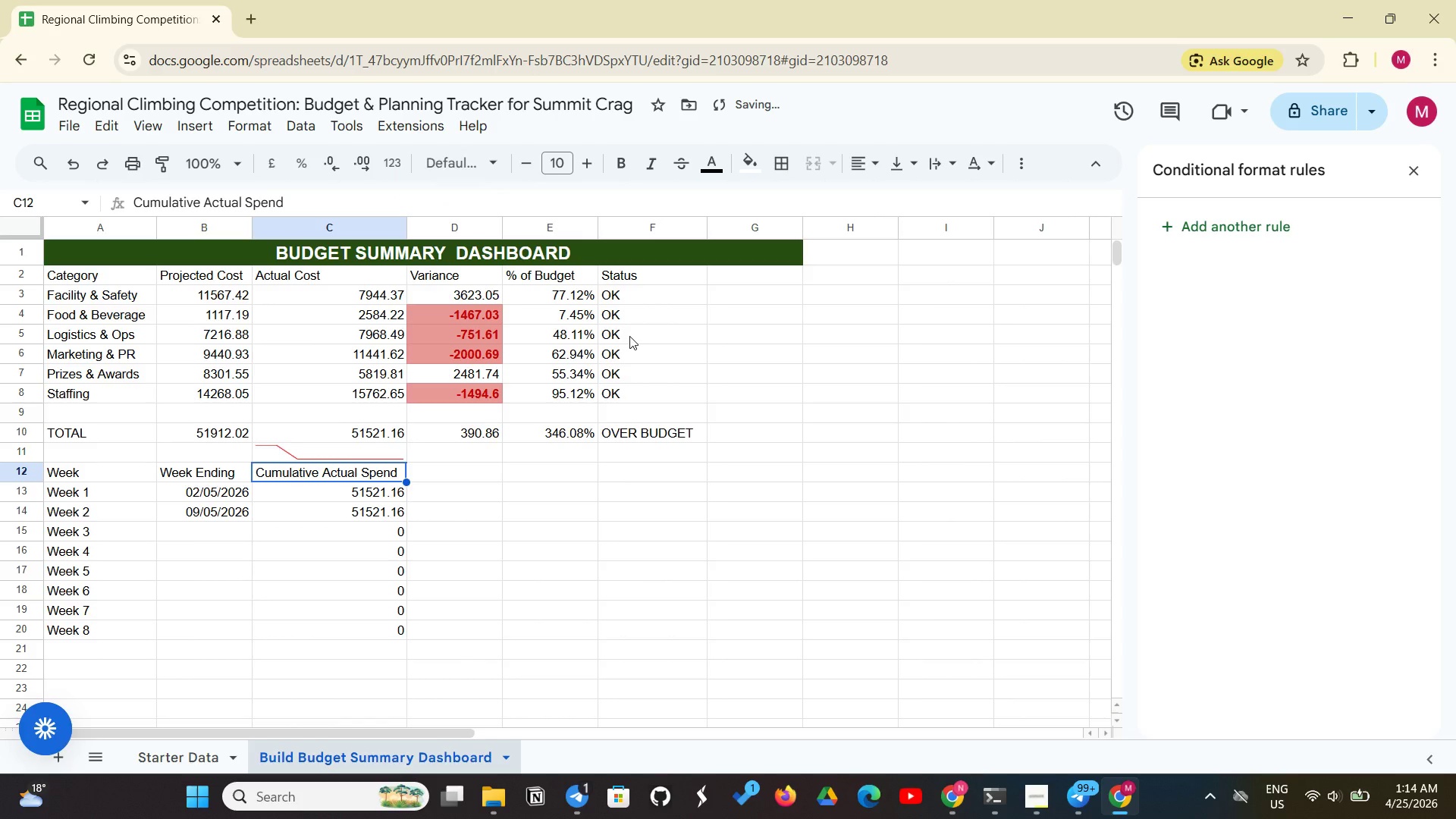 
left_click_drag(start_coordinate=[111, 430], to_coordinate=[679, 436])
 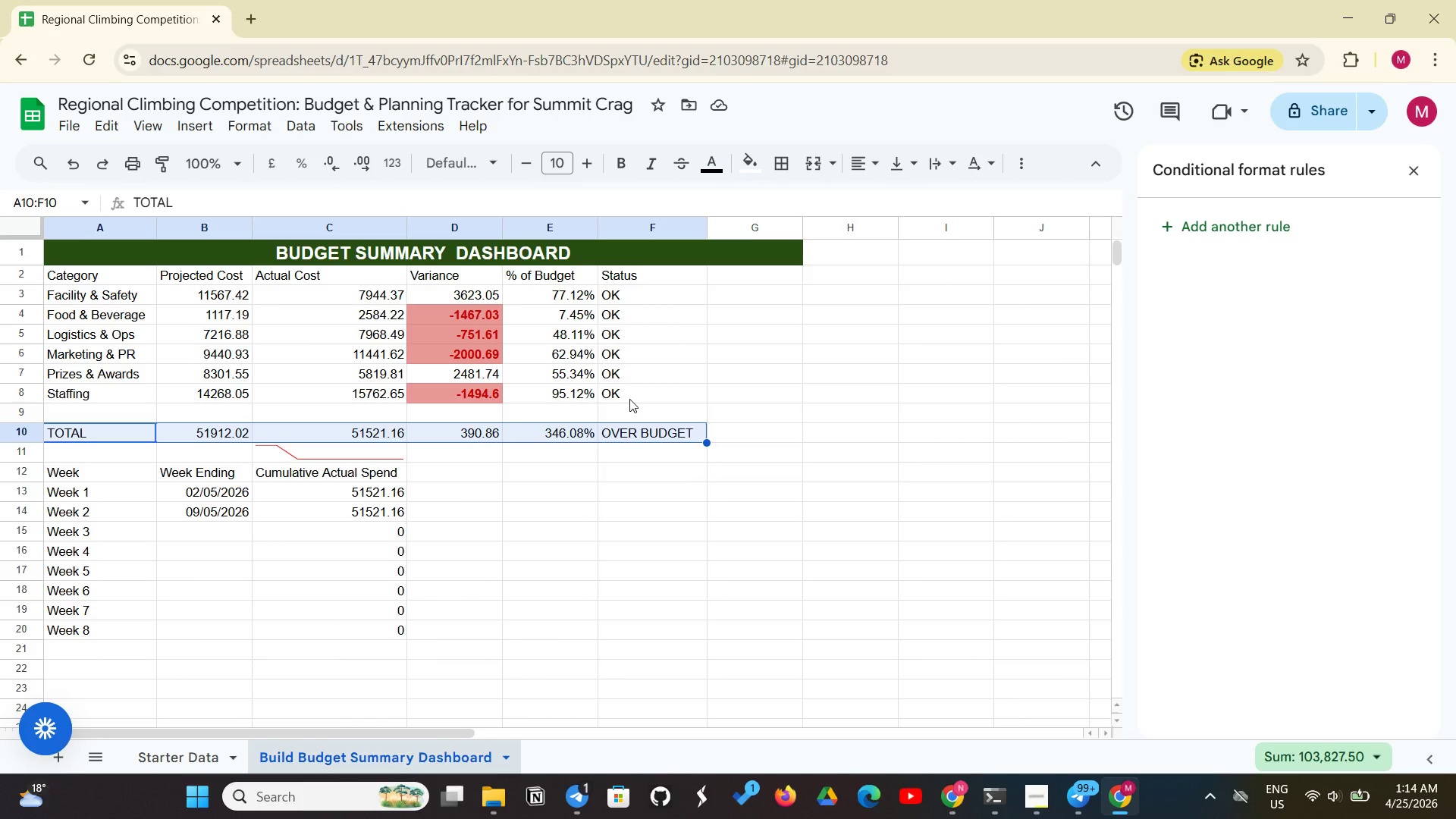 
key(Control+C)
 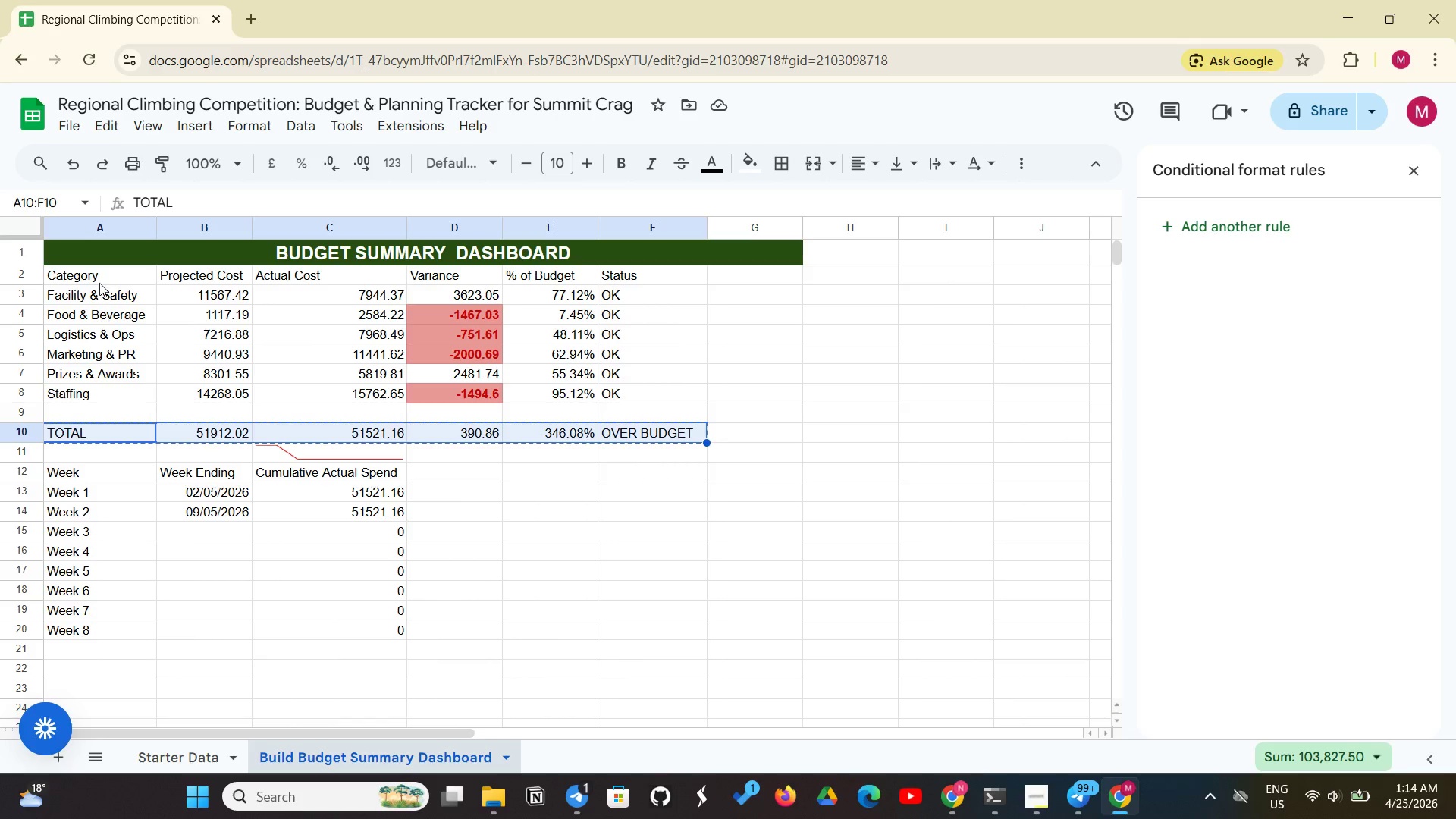 
left_click([105, 278])
 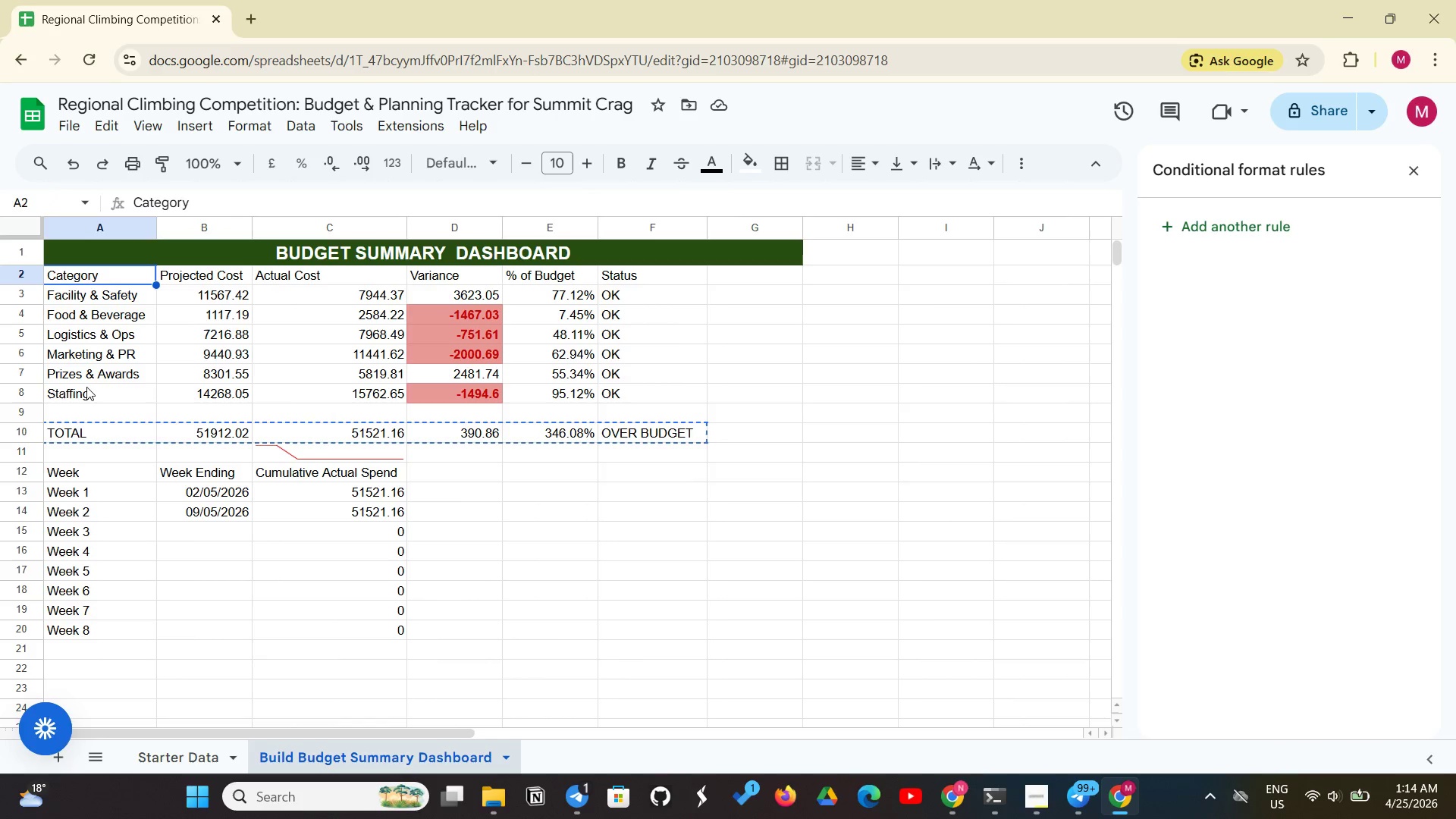 
left_click([86, 390])
 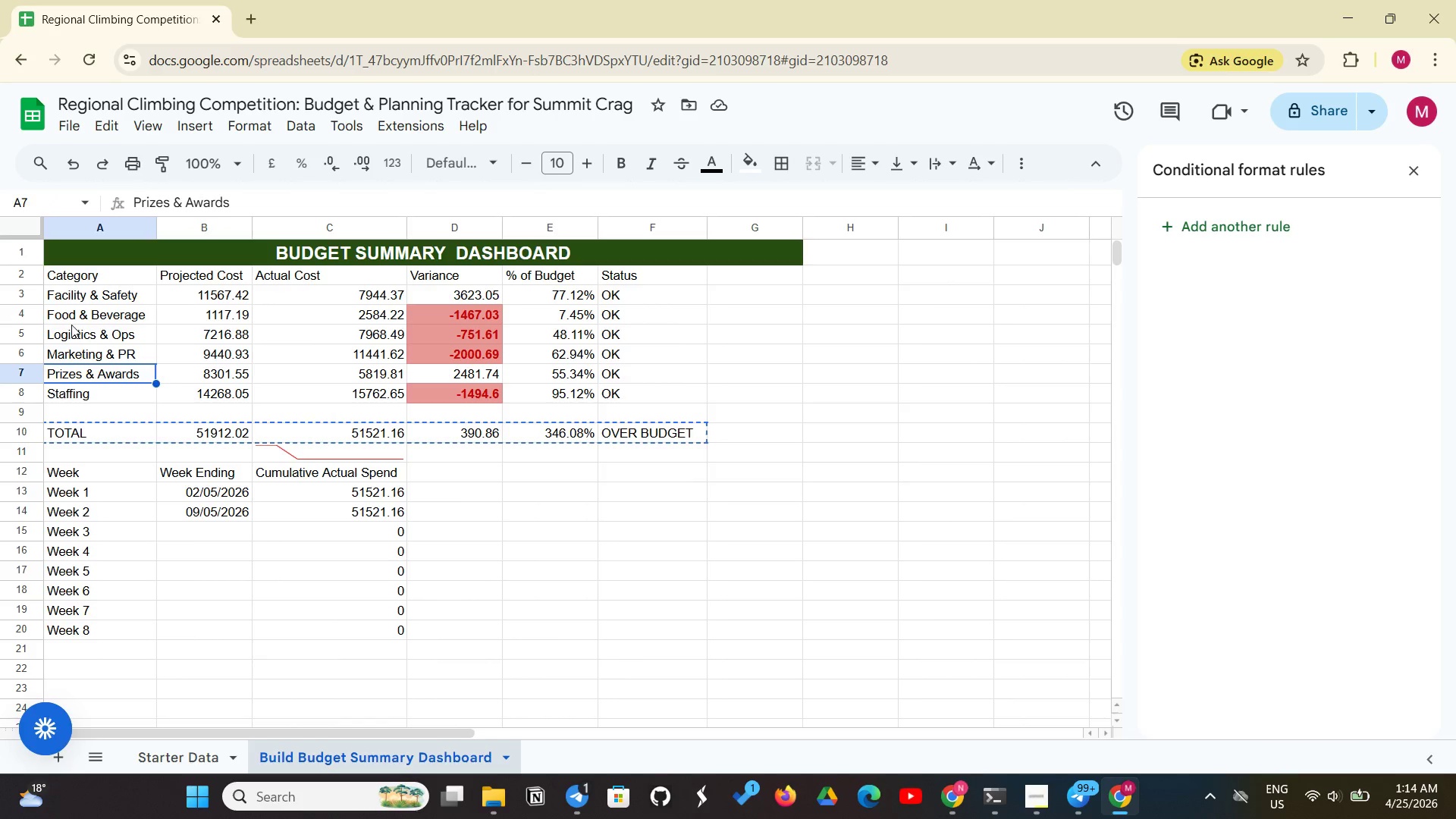 
double_click([75, 302])
 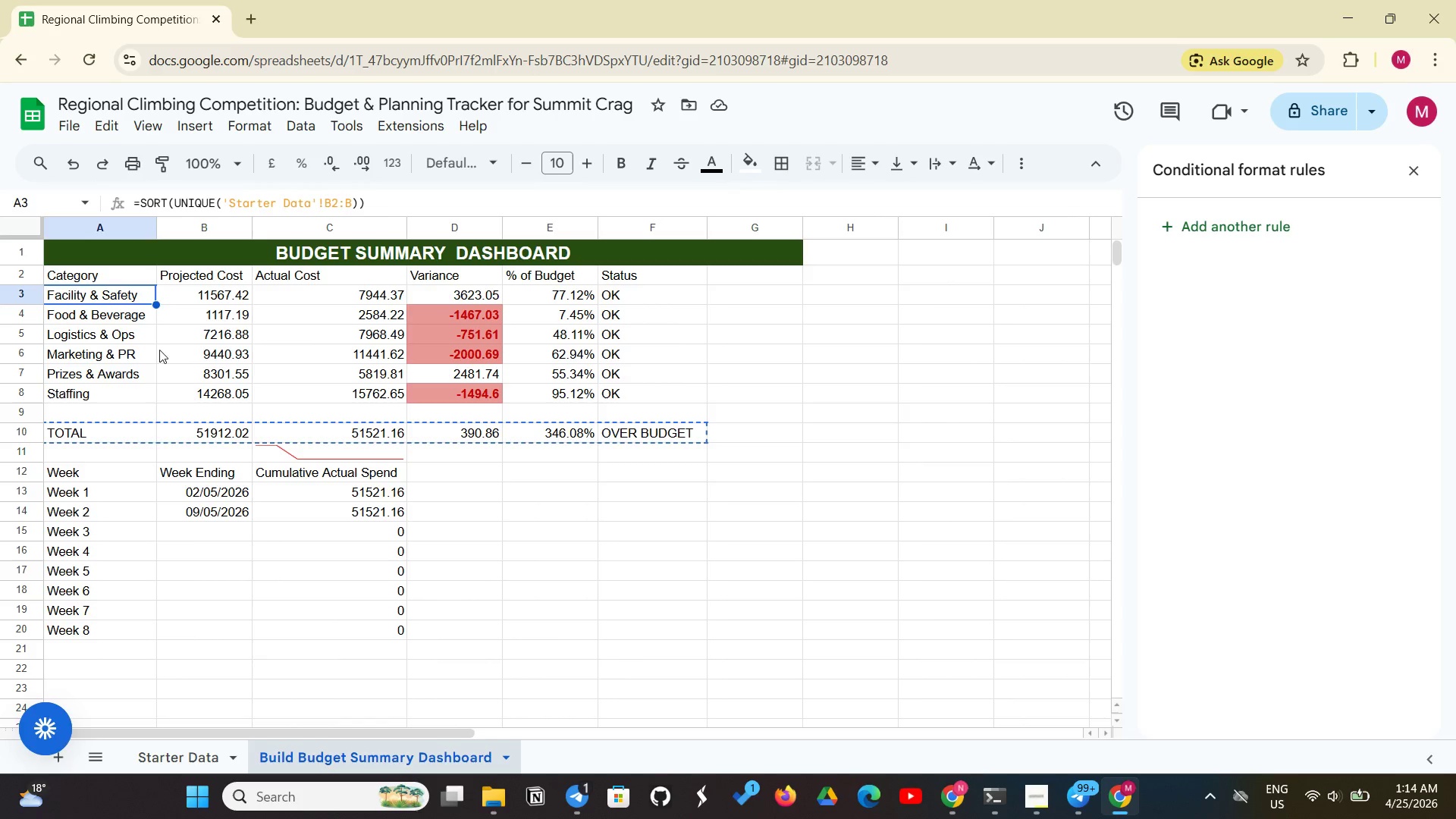 
left_click([124, 390])
 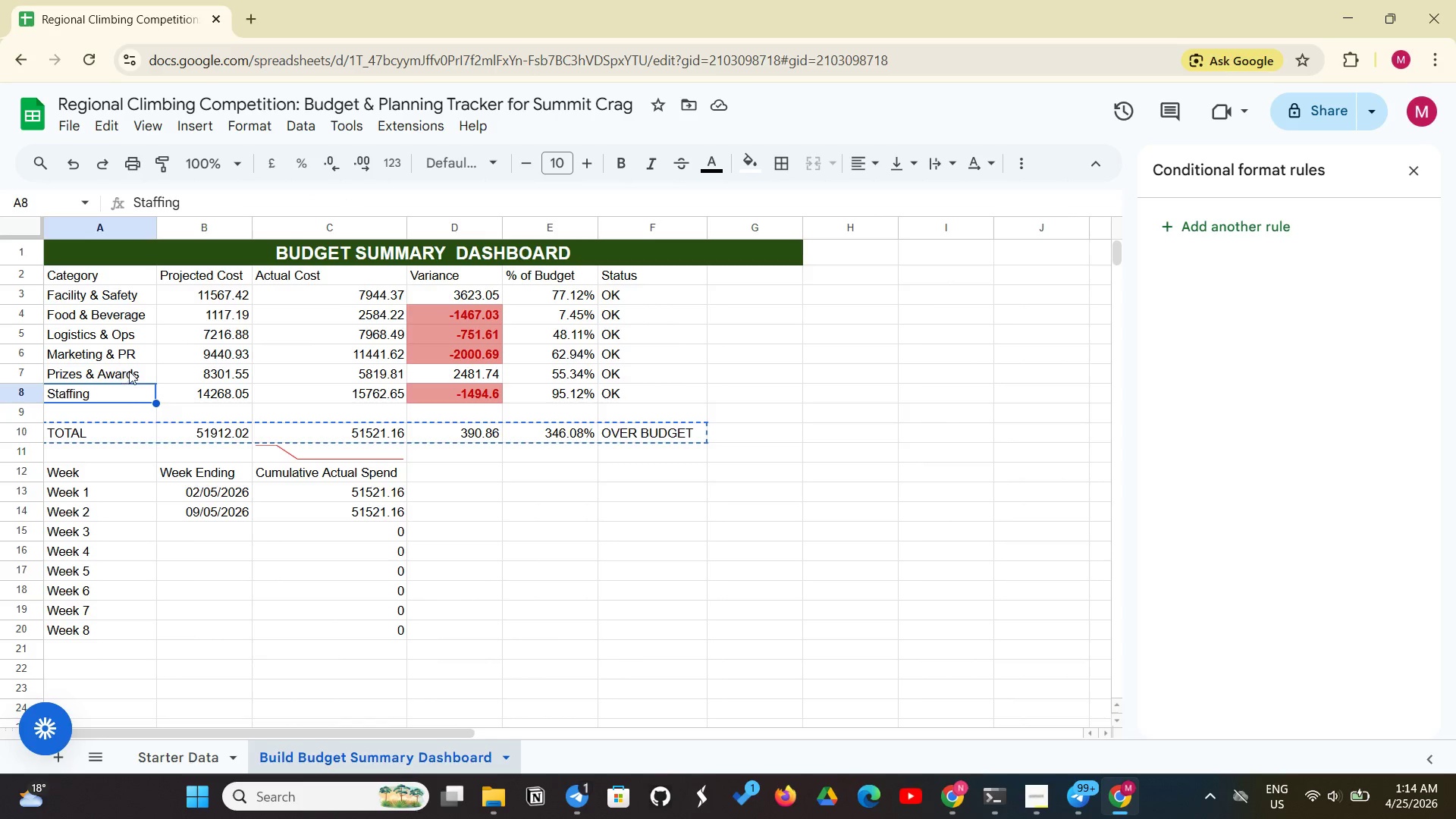 
left_click([131, 360])
 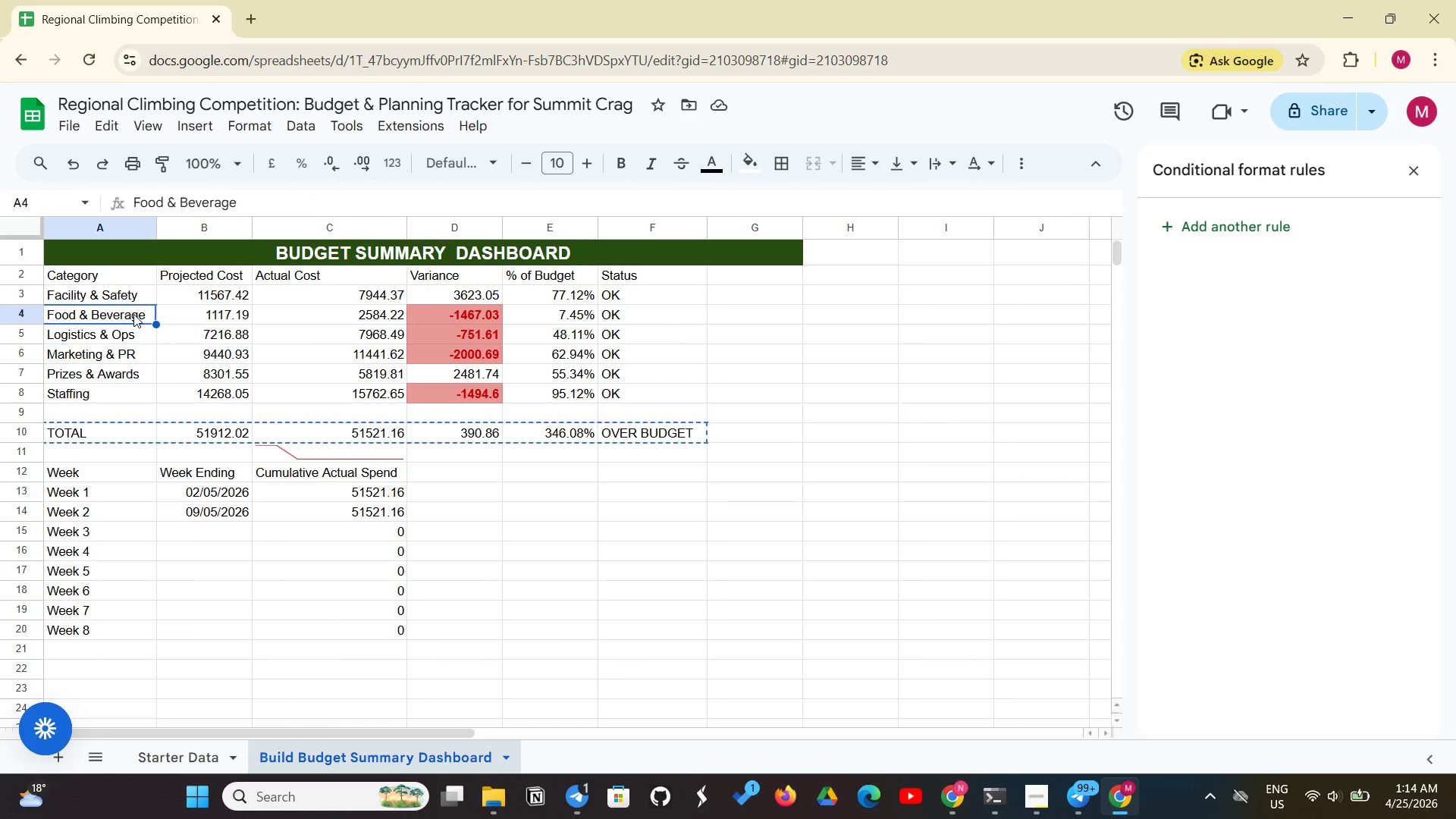 
double_click([135, 306])
 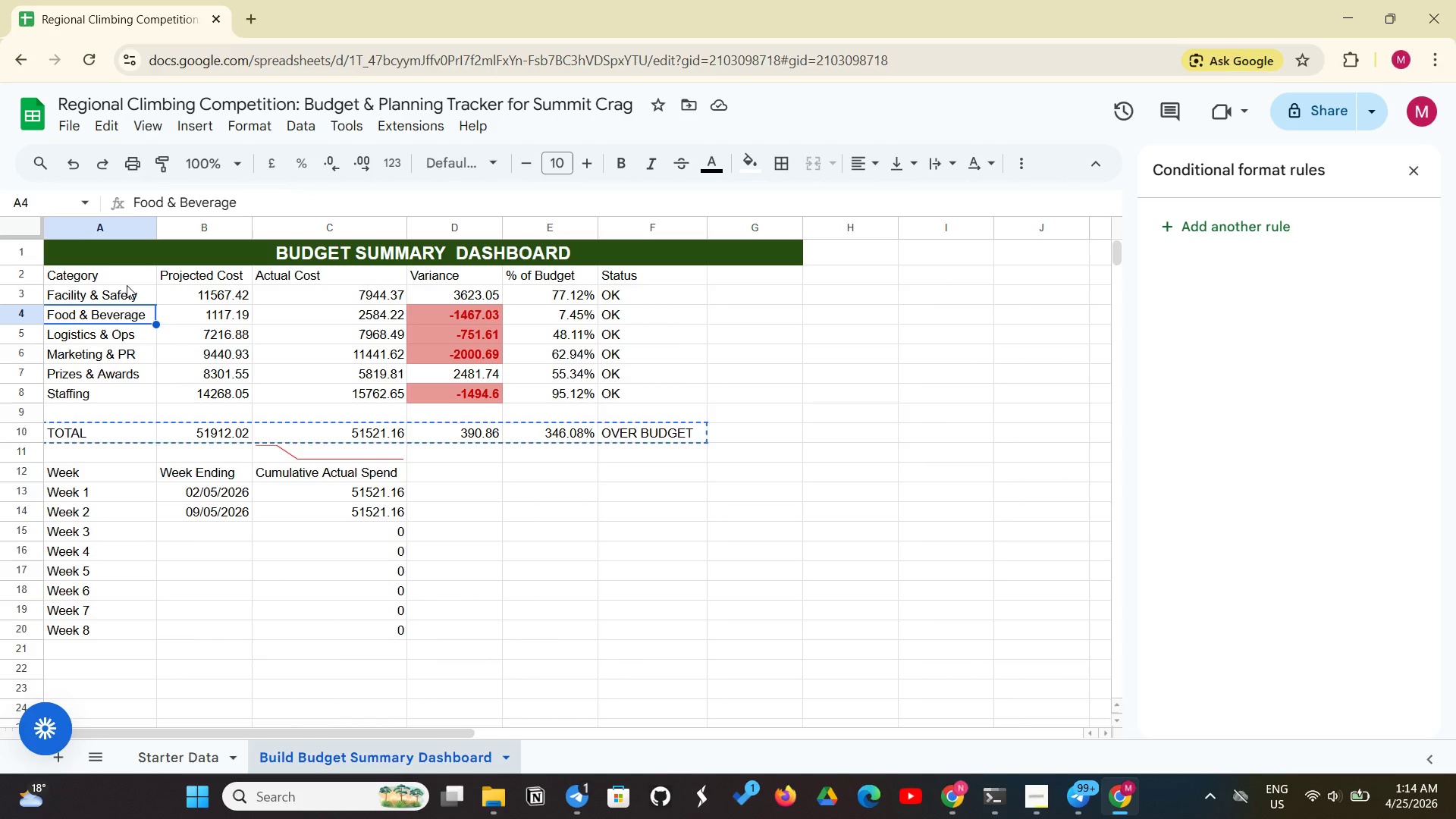 
left_click([127, 285])
 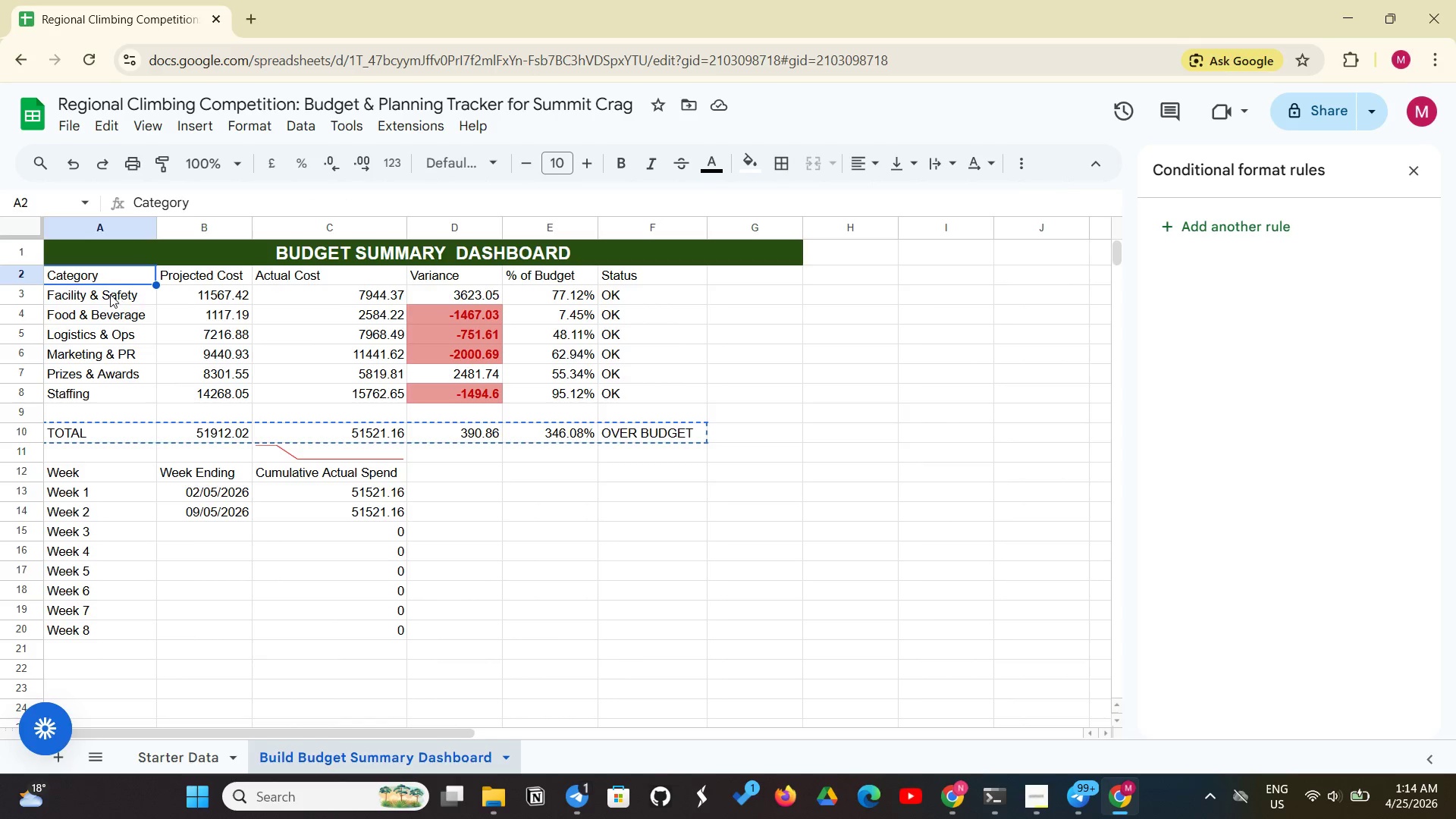 
left_click([110, 294])
 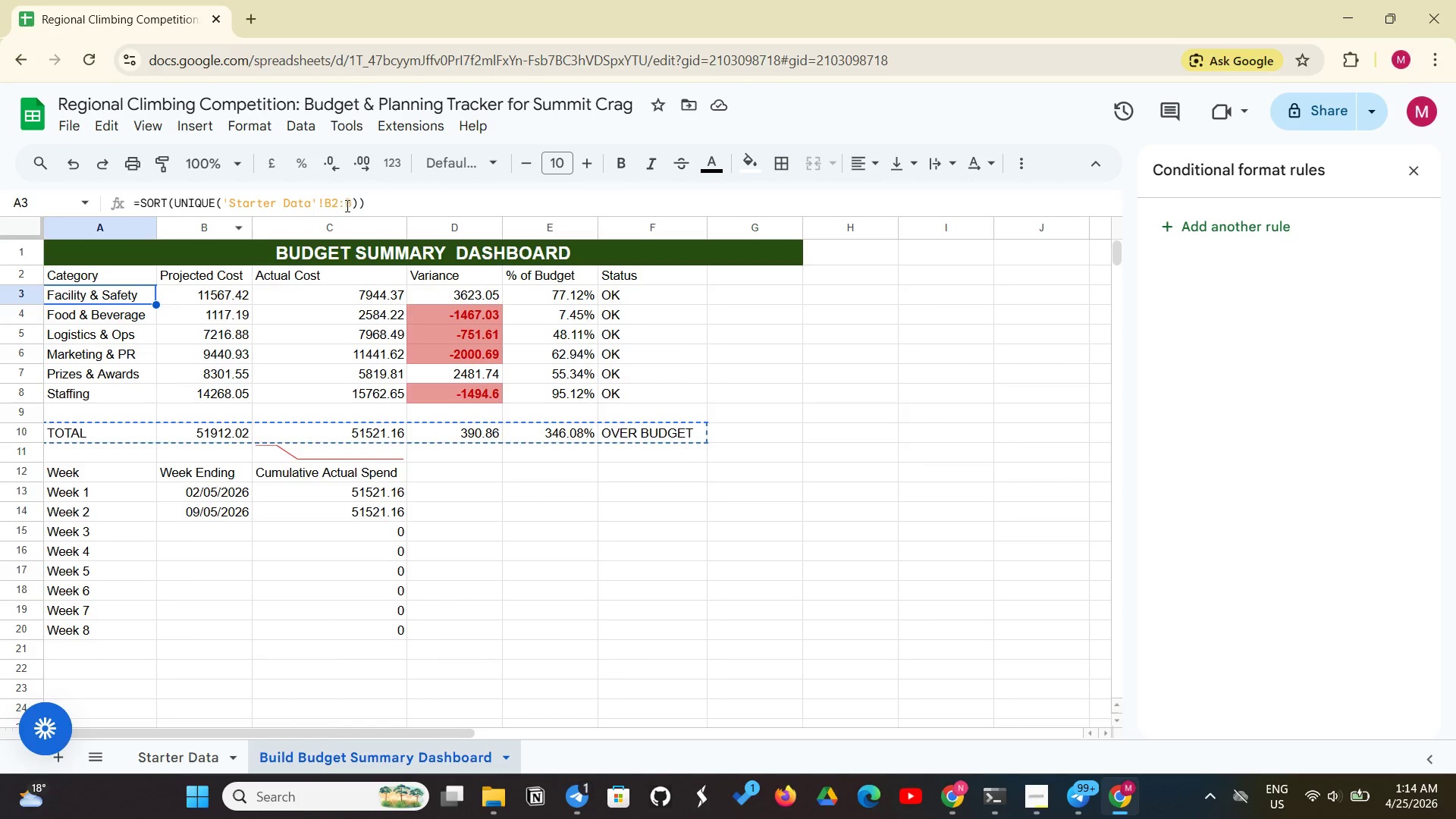 
left_click([351, 203])
 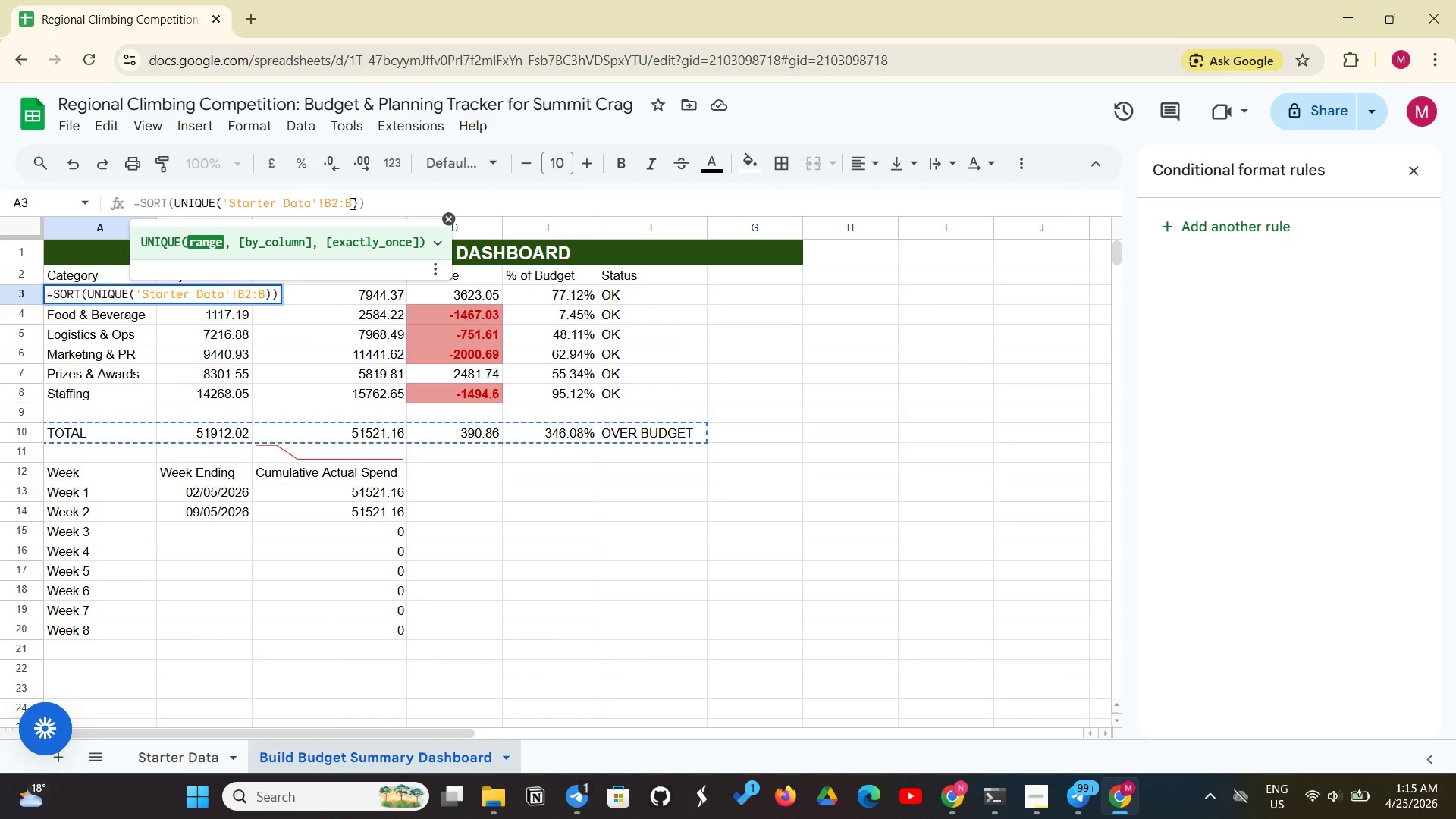 
type(151)
 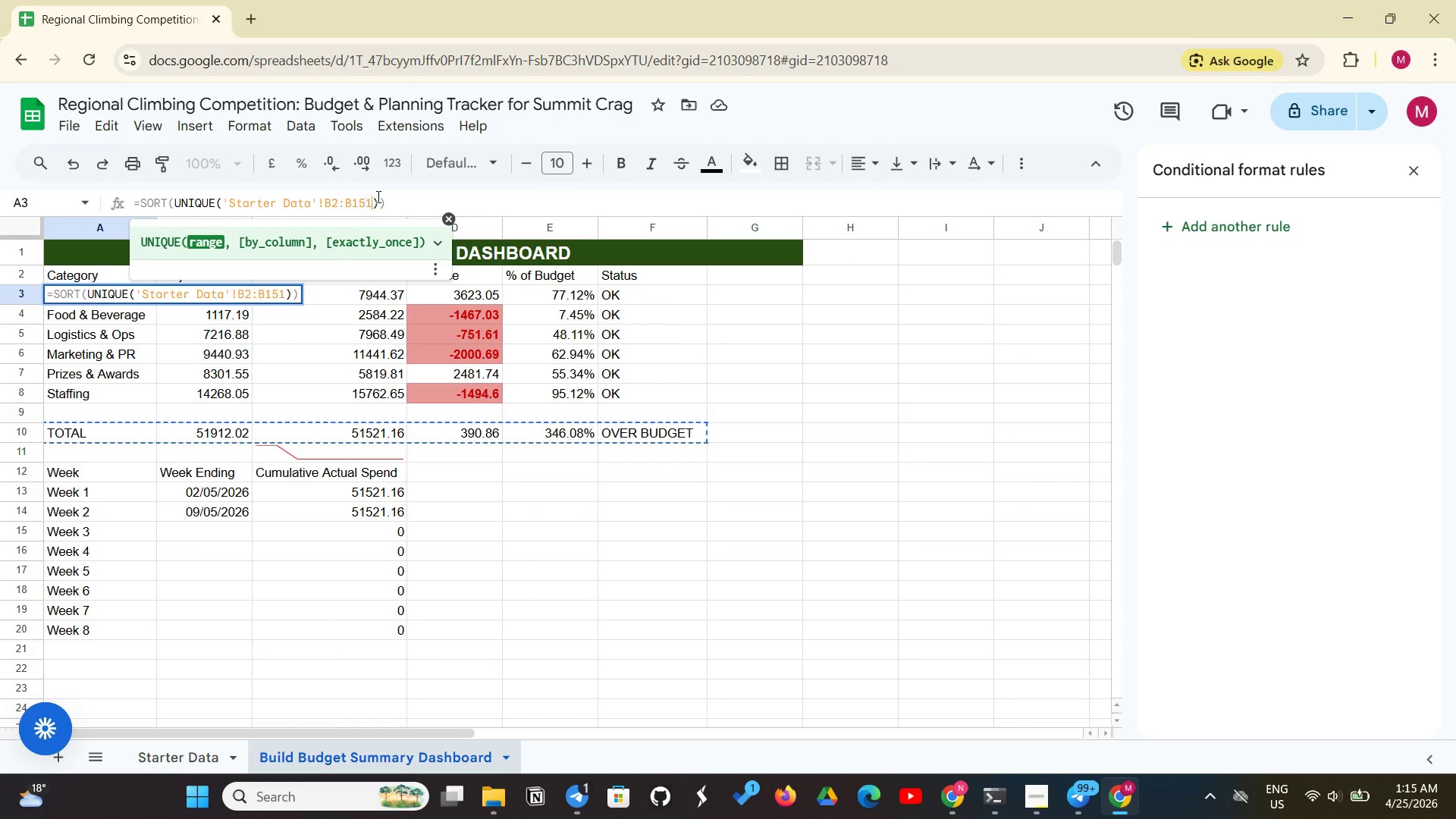 
wait(5.99)
 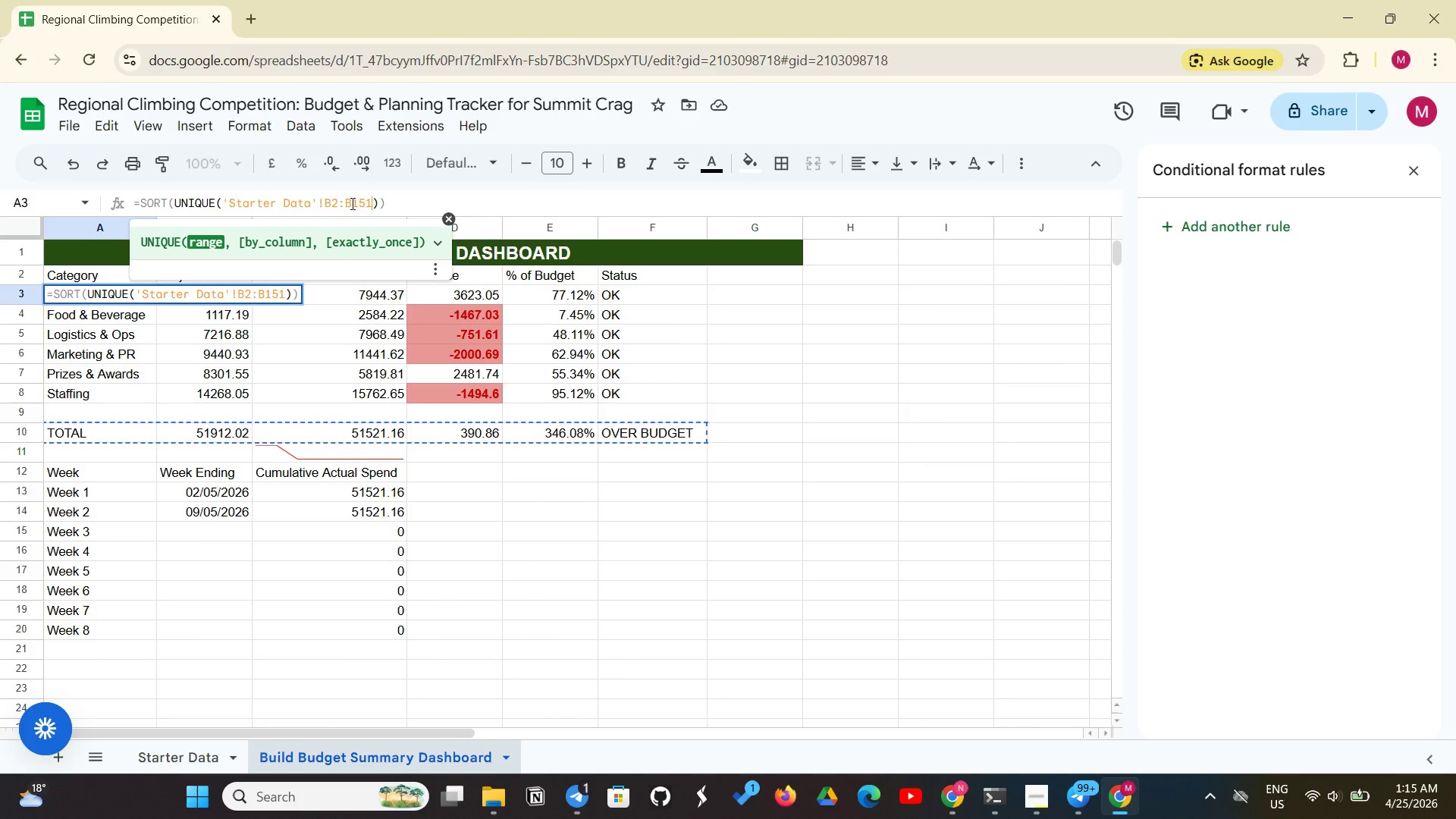 
left_click([403, 200])
 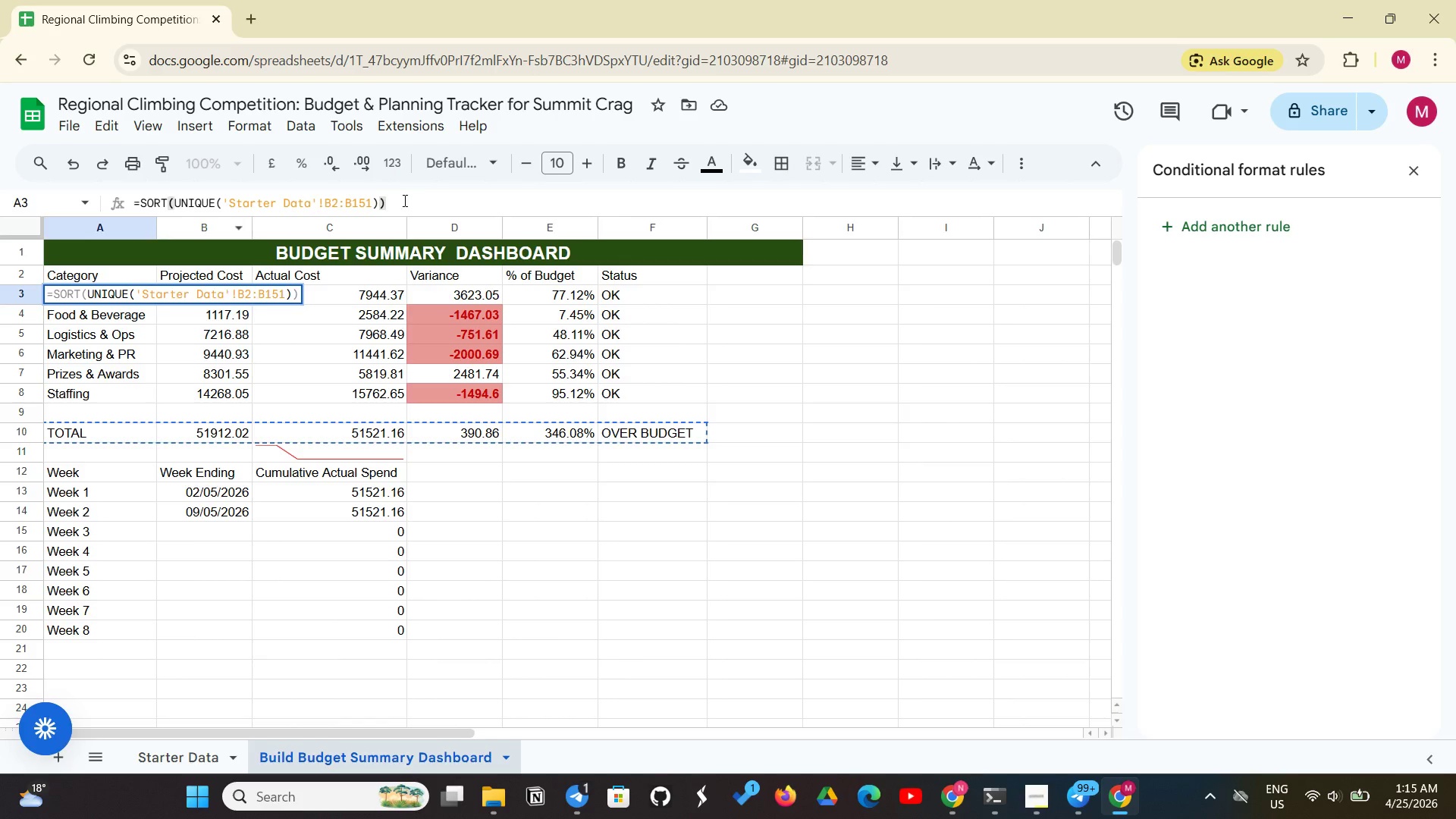 
key(Enter)
 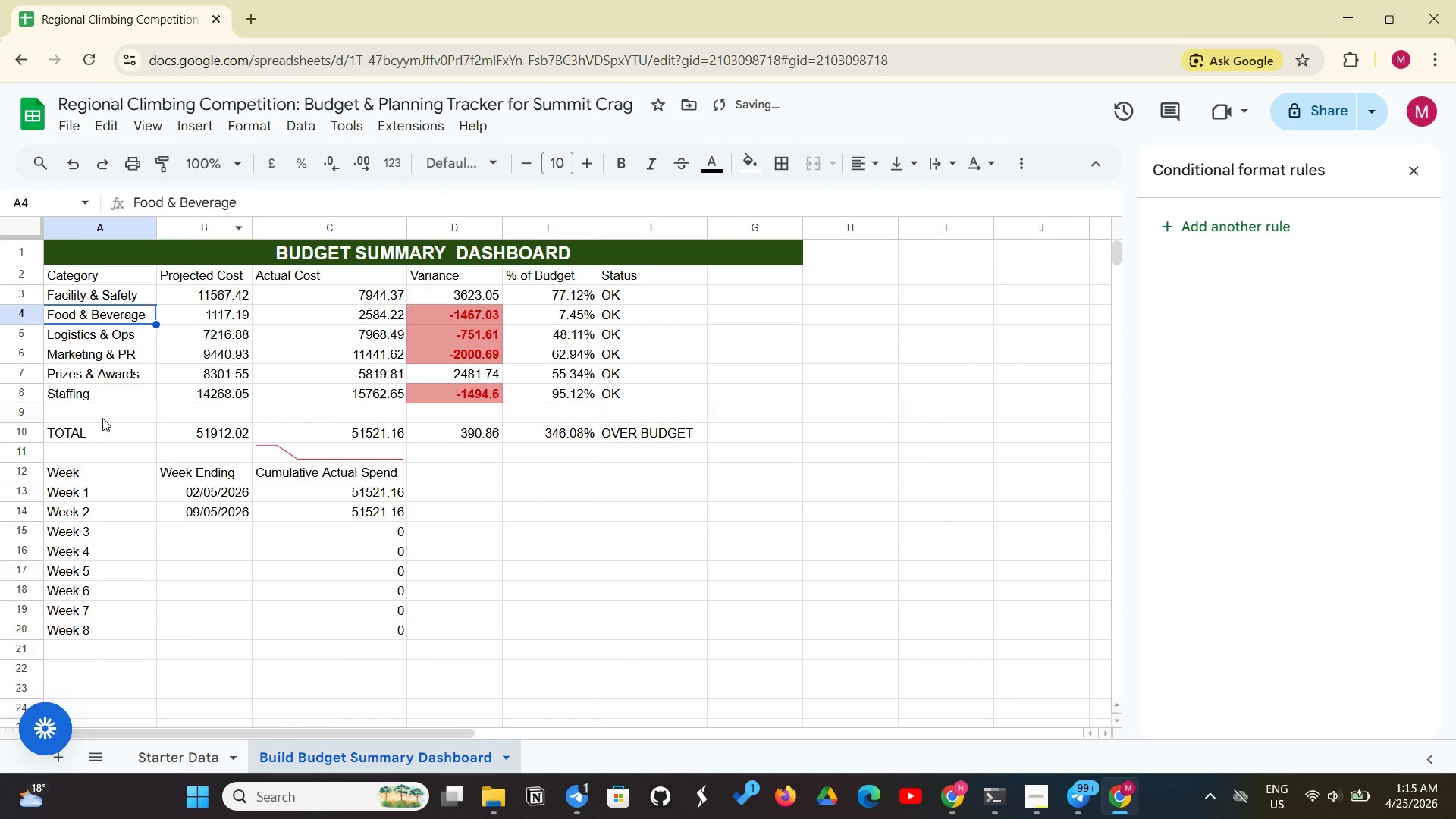 
left_click_drag(start_coordinate=[83, 443], to_coordinate=[649, 438])
 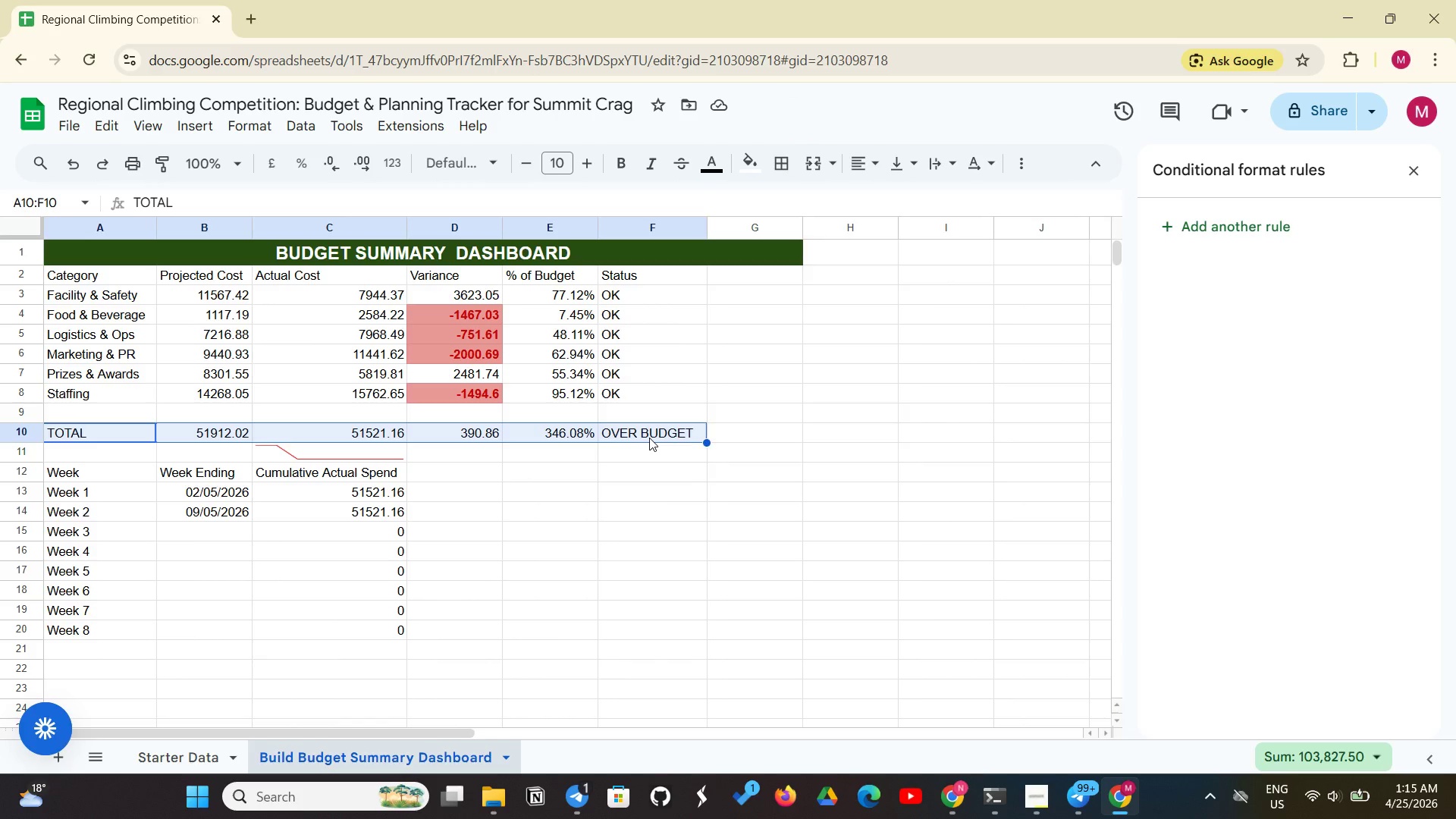 
wait(6.84)
 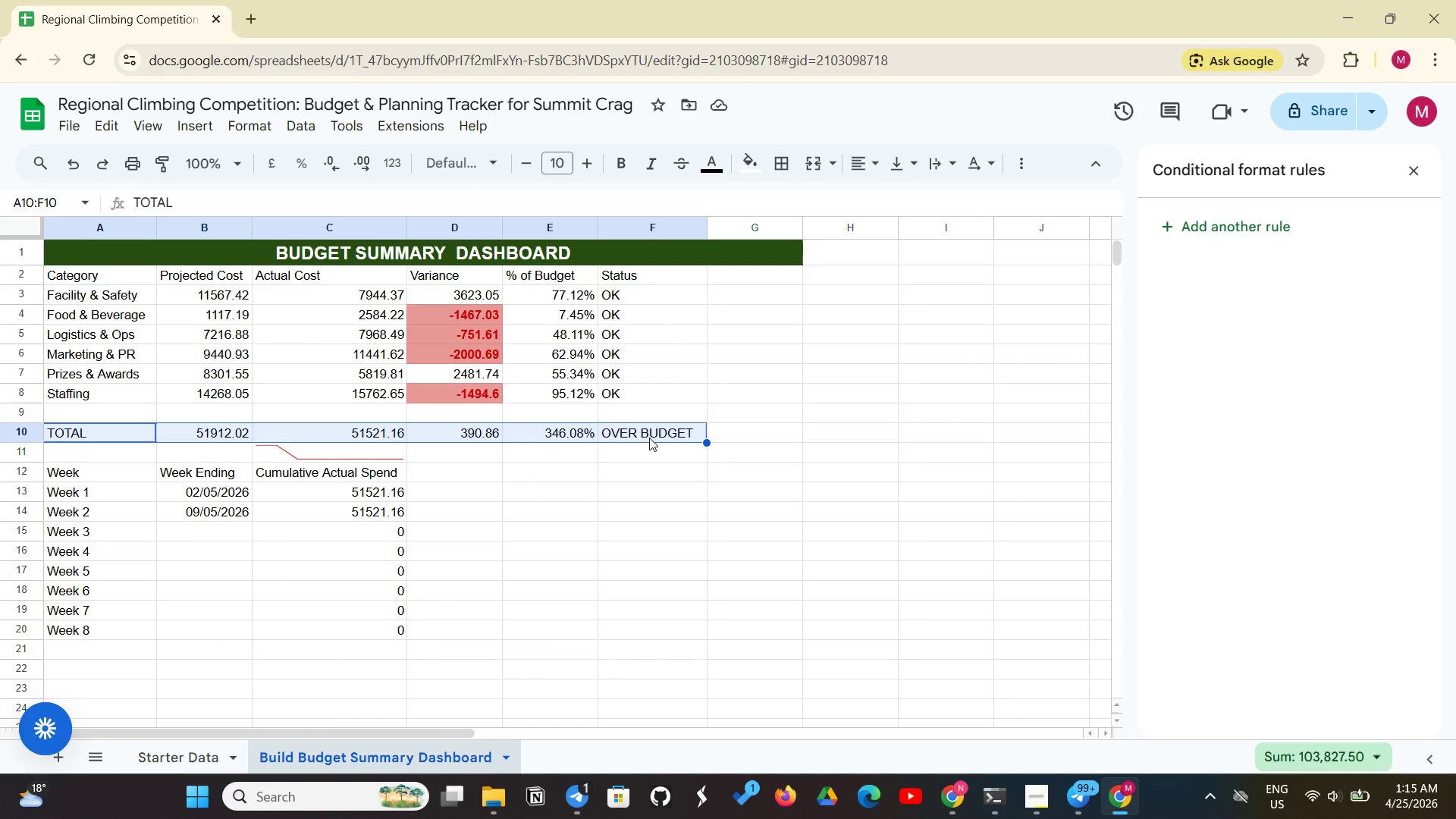 
key(Control+C)
 